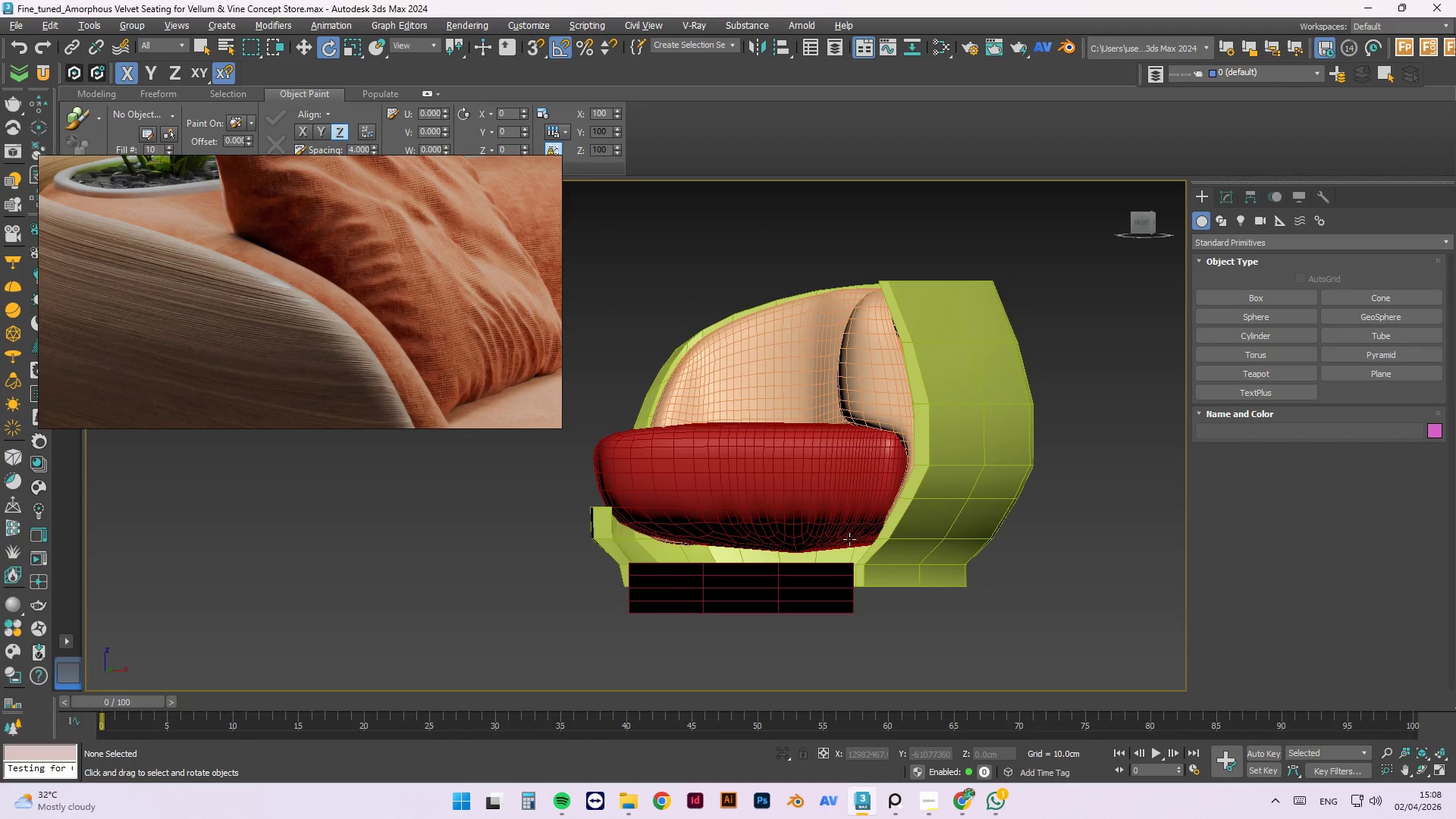 
key(Alt+AltLeft)
 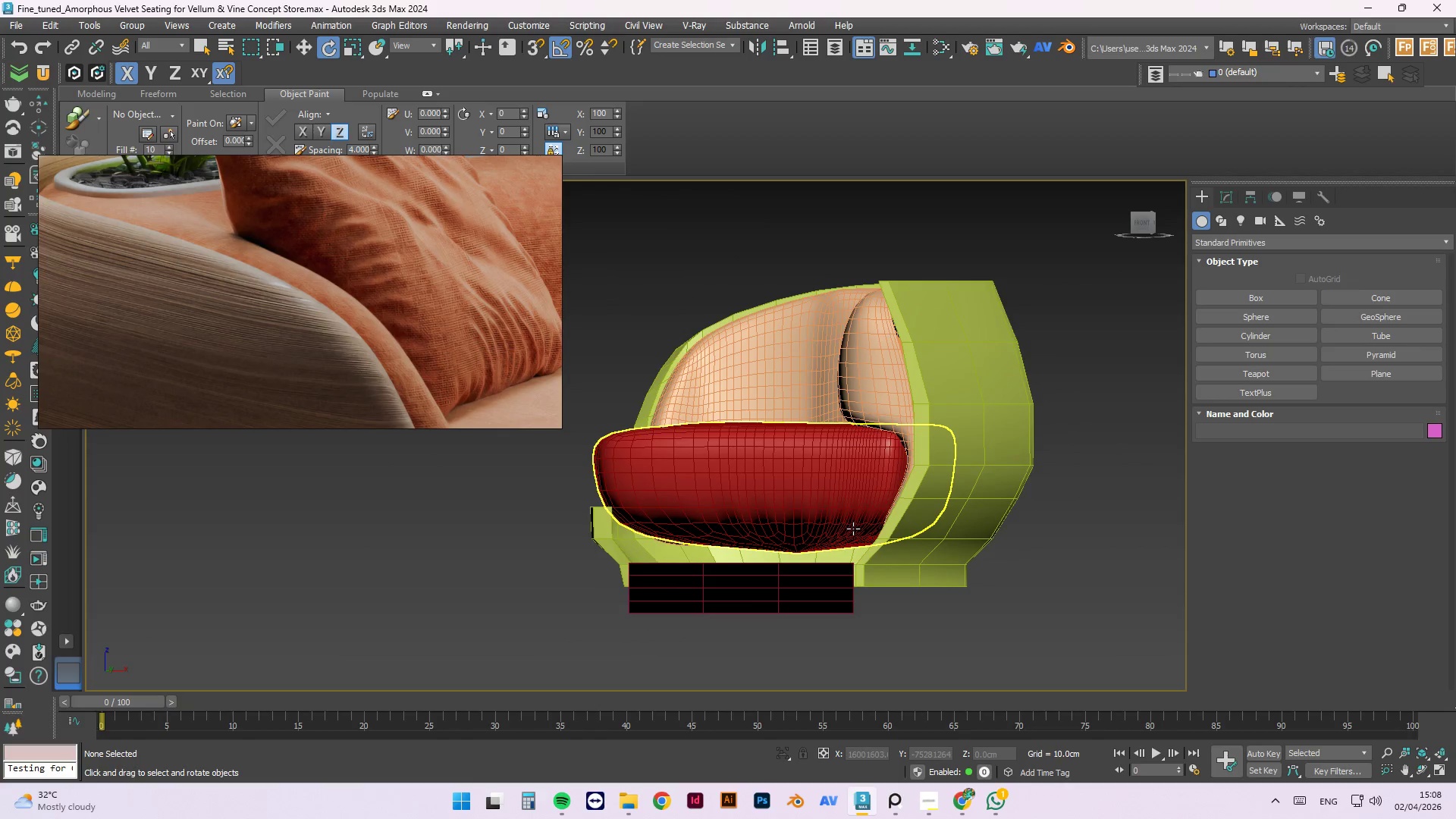 
key(Control+S)
 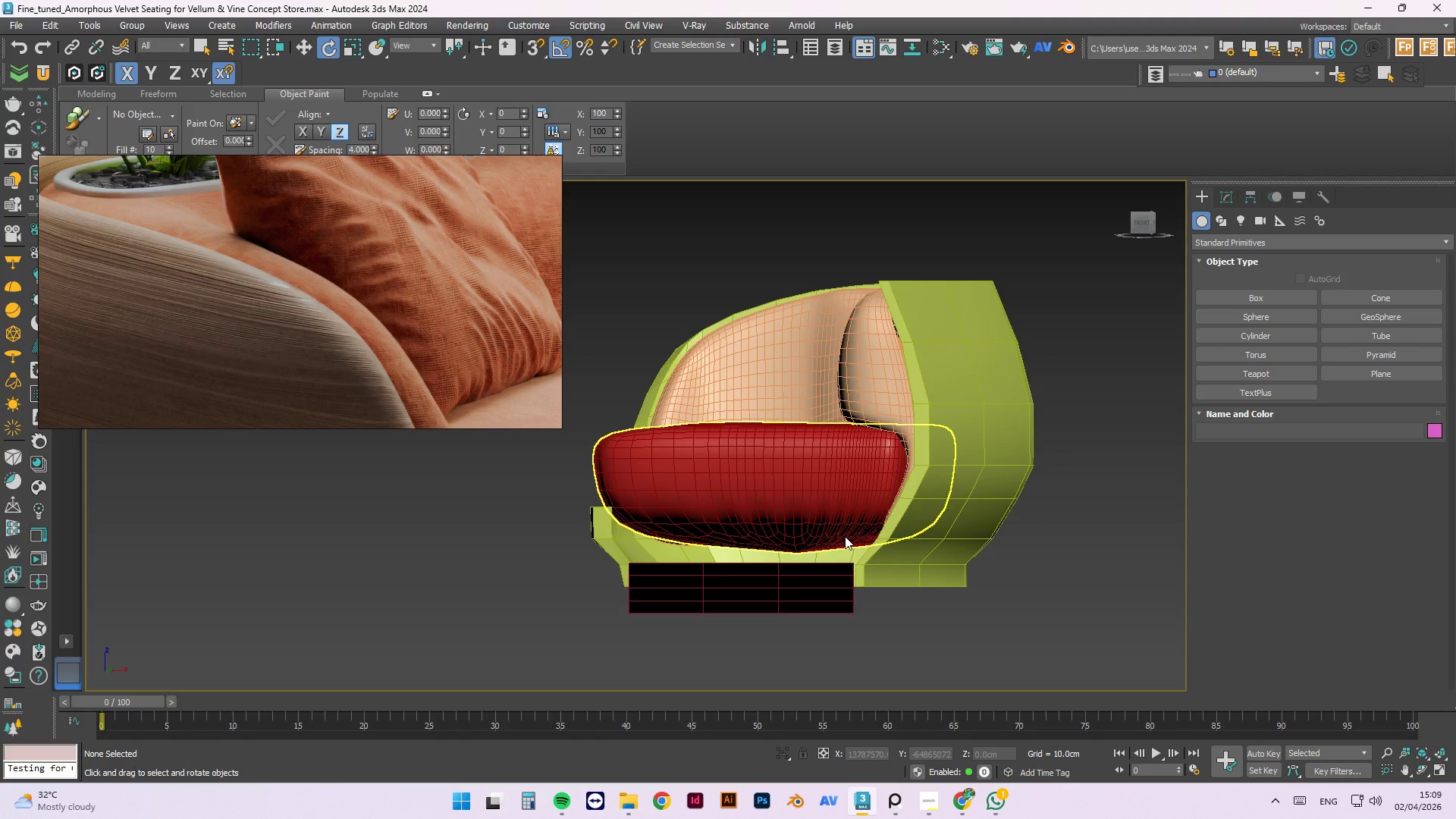 
wait(43.45)
 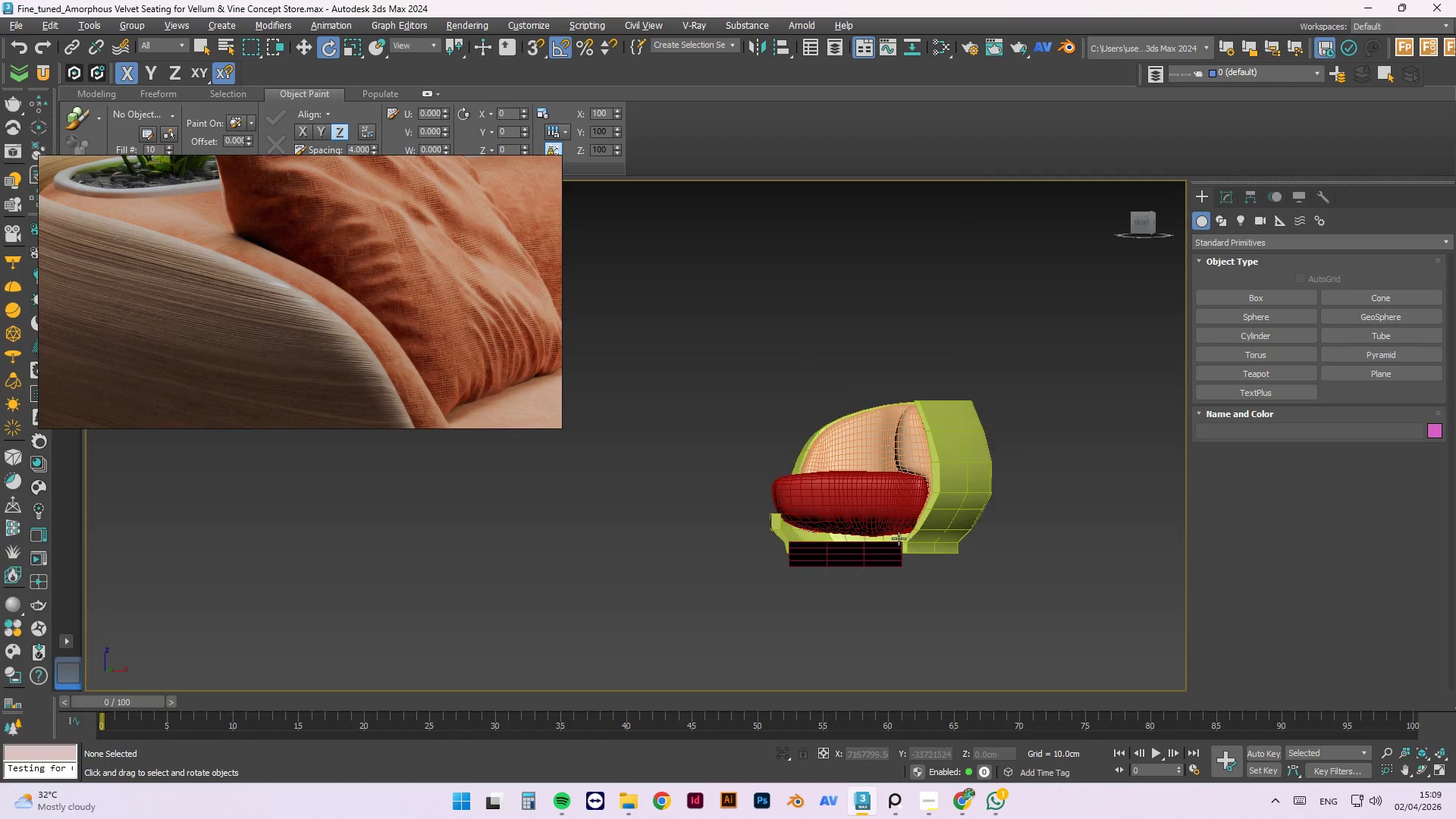 
hold_key(key=AltLeft, duration=0.48)
 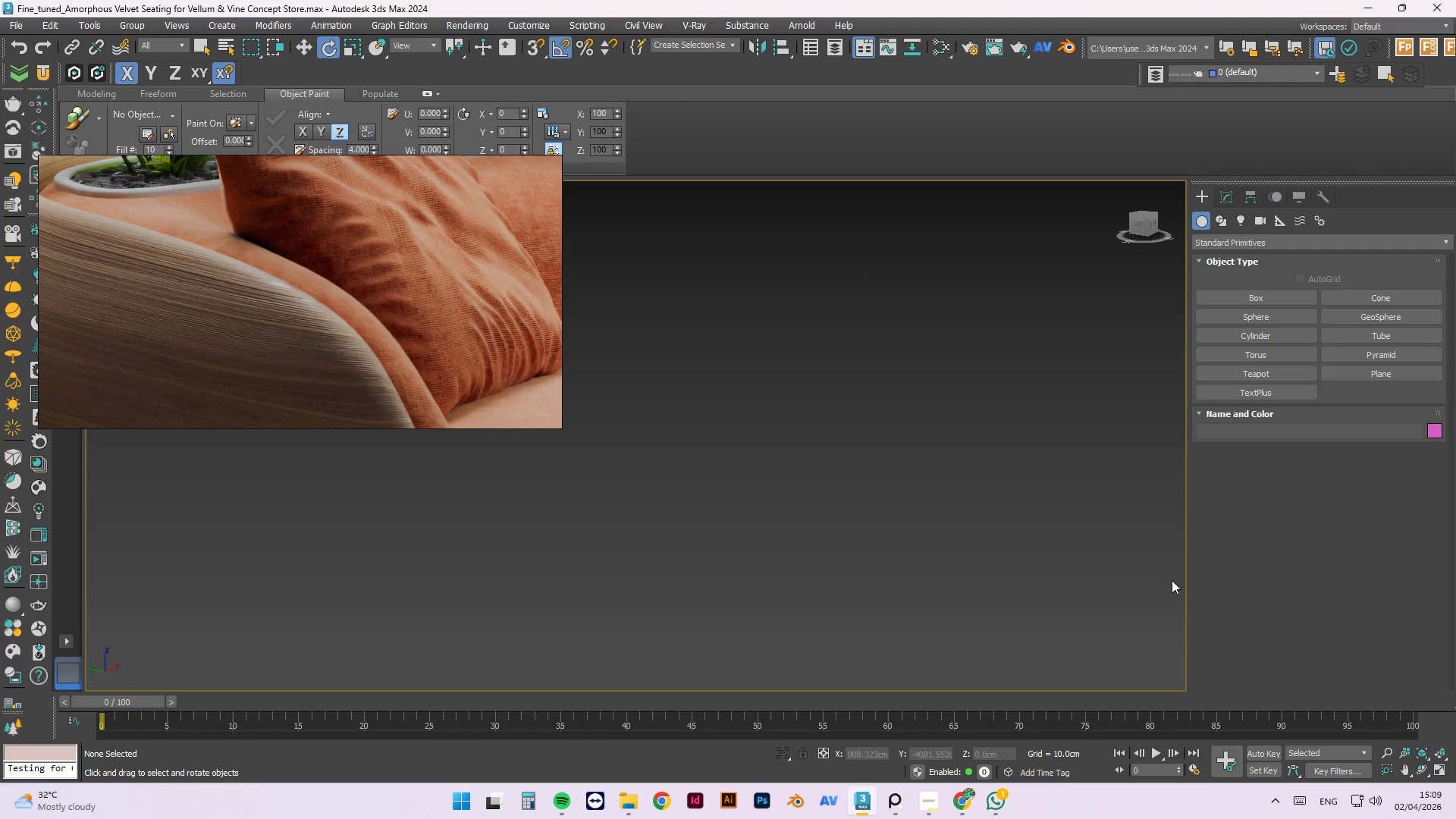 
scroll: coordinate [949, 522], scroll_direction: down, amount: 2.0
 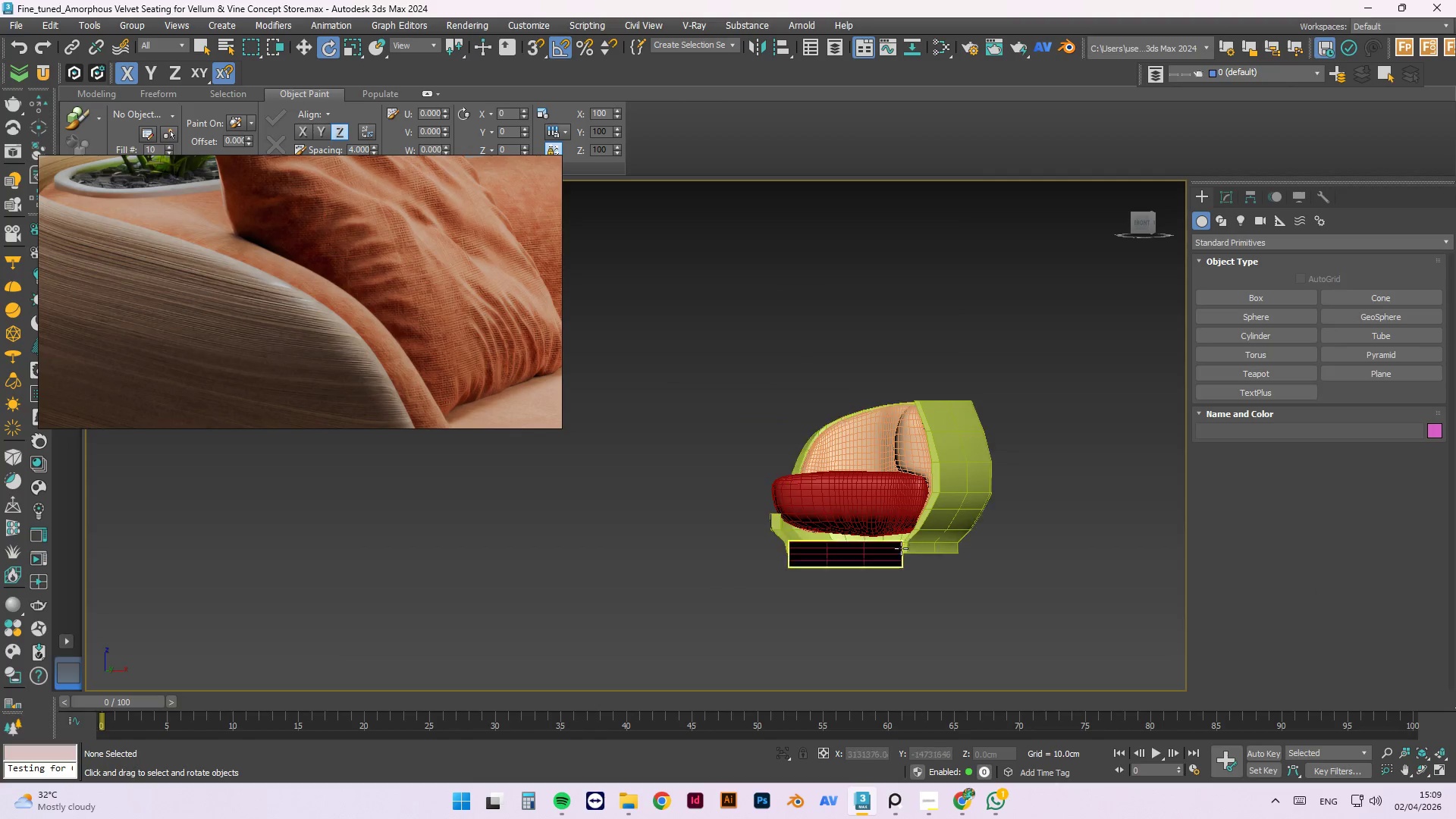 
left_click([930, 587])
 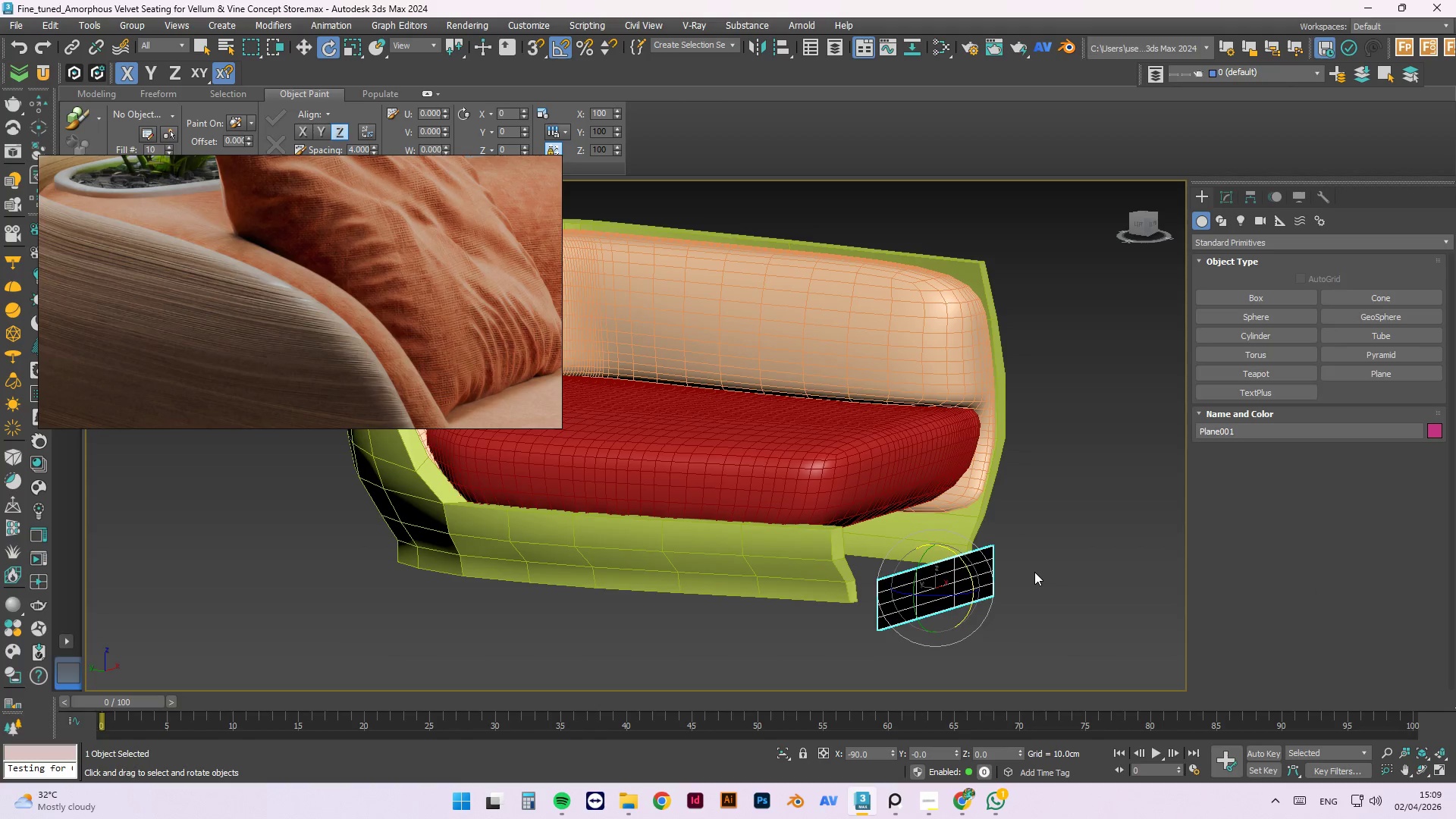 
scroll: coordinate [977, 615], scroll_direction: up, amount: 2.0
 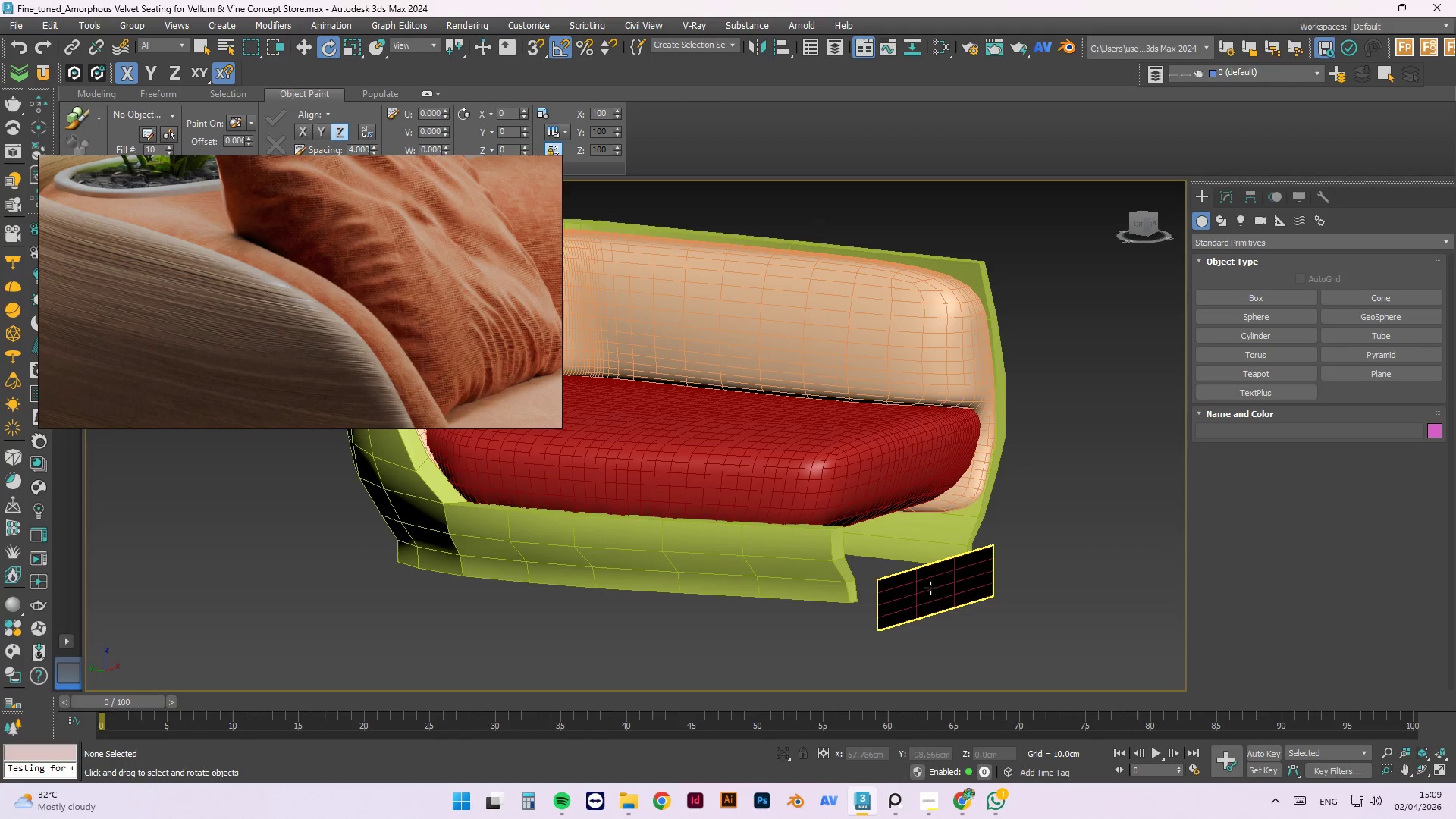 
key(Delete)
 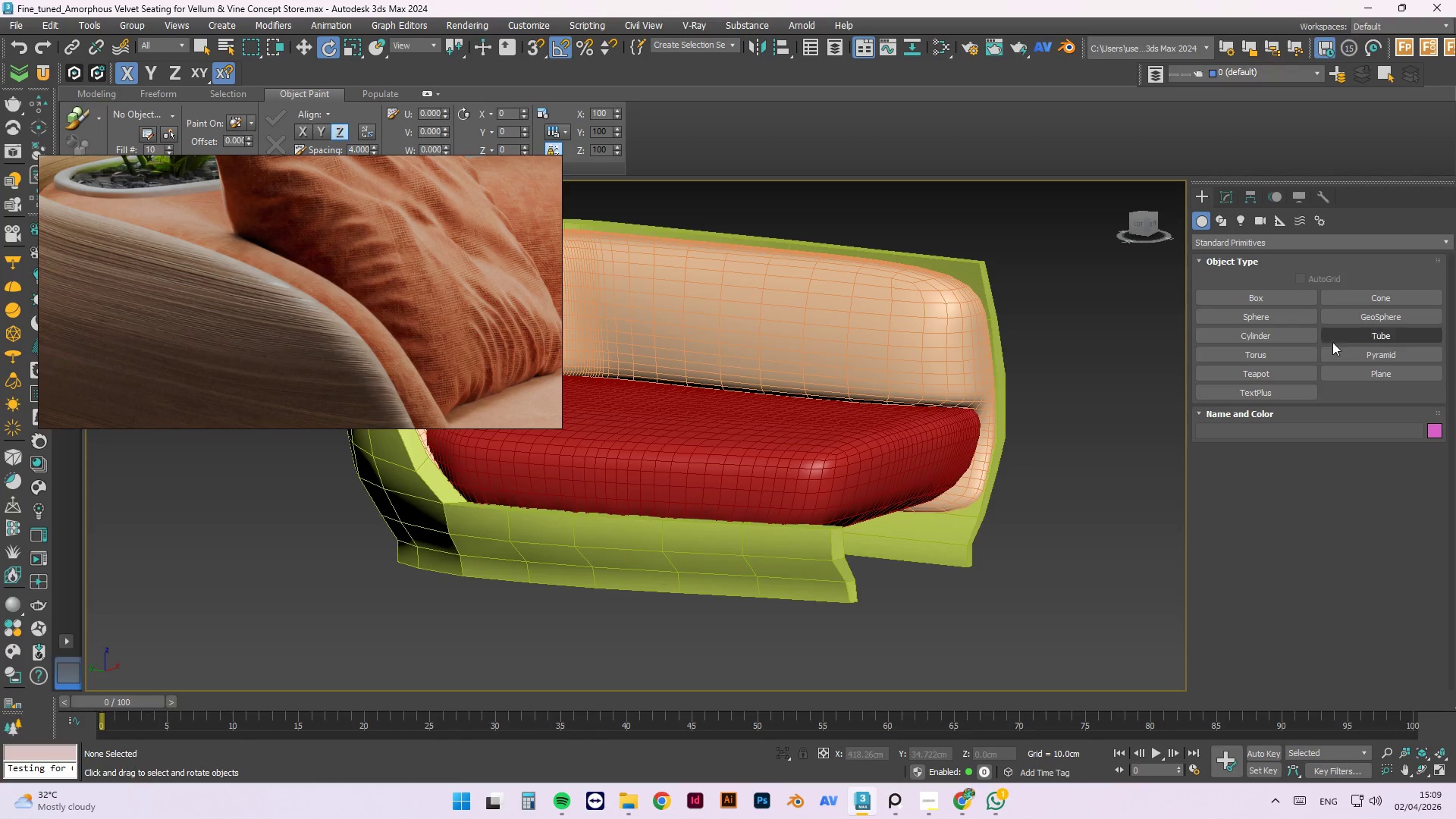 
left_click([1279, 290])
 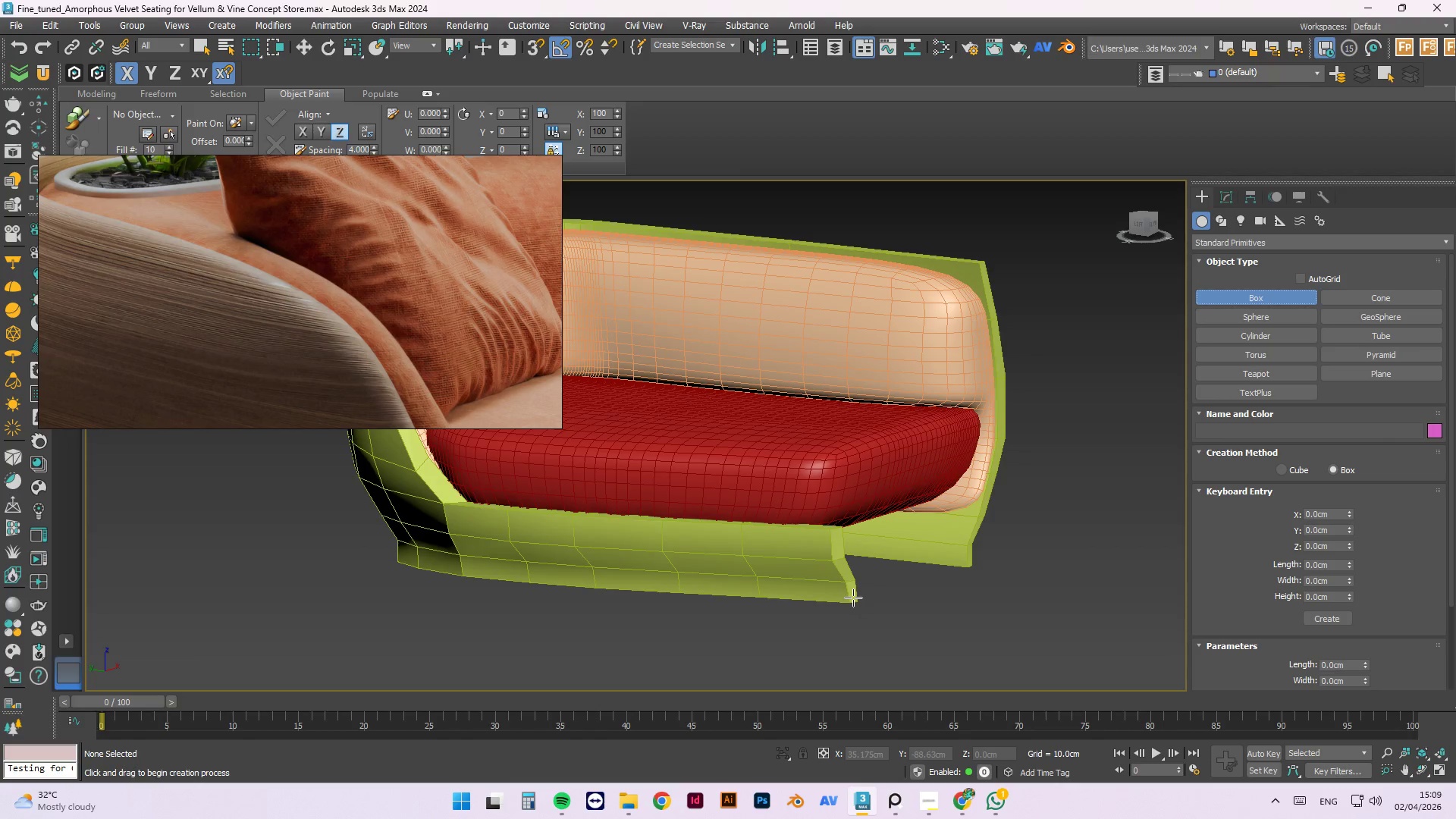 
left_click_drag(start_coordinate=[871, 608], to_coordinate=[1061, 582])
 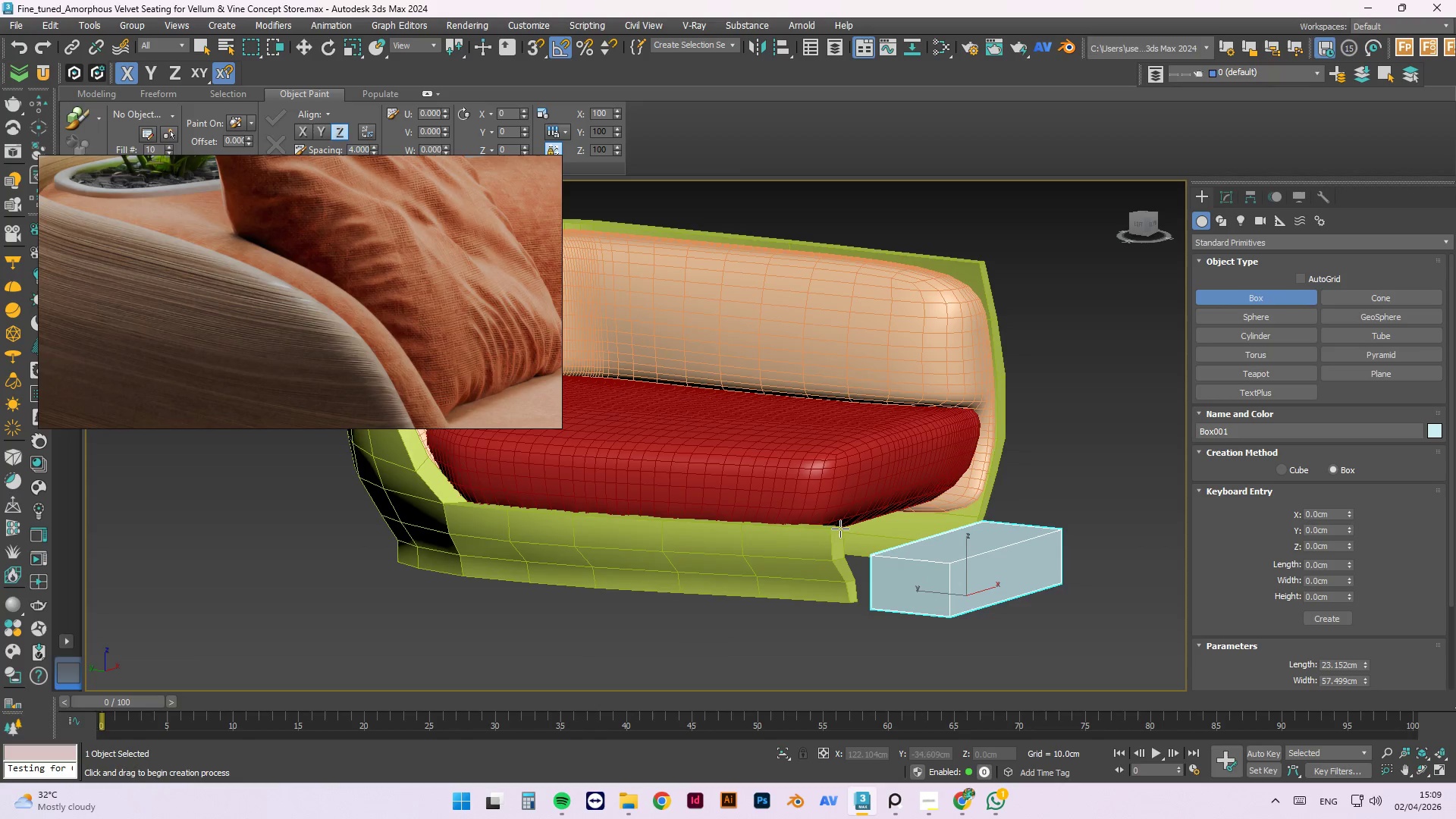 
left_click([844, 517])
 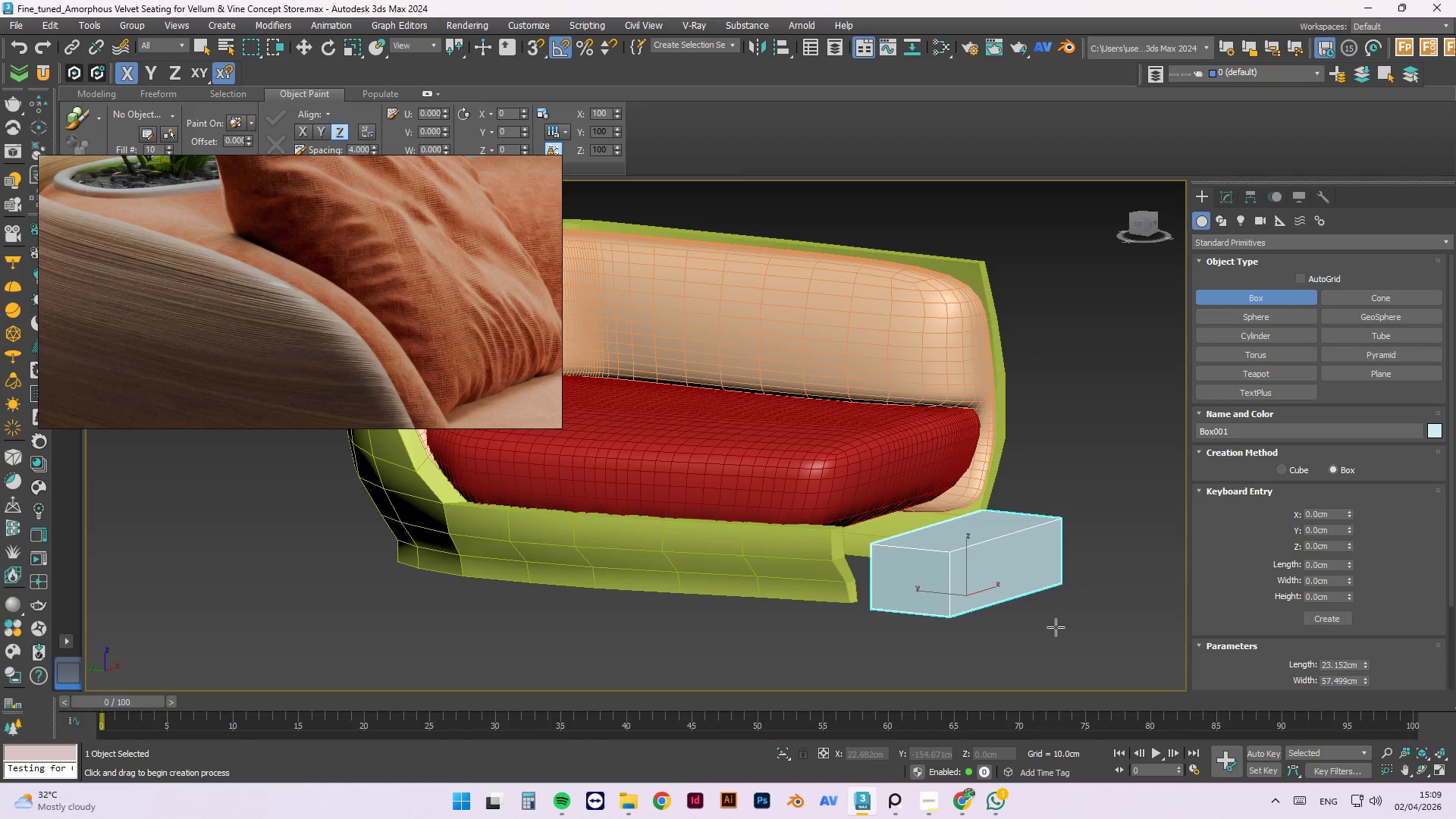 
key(Escape)
 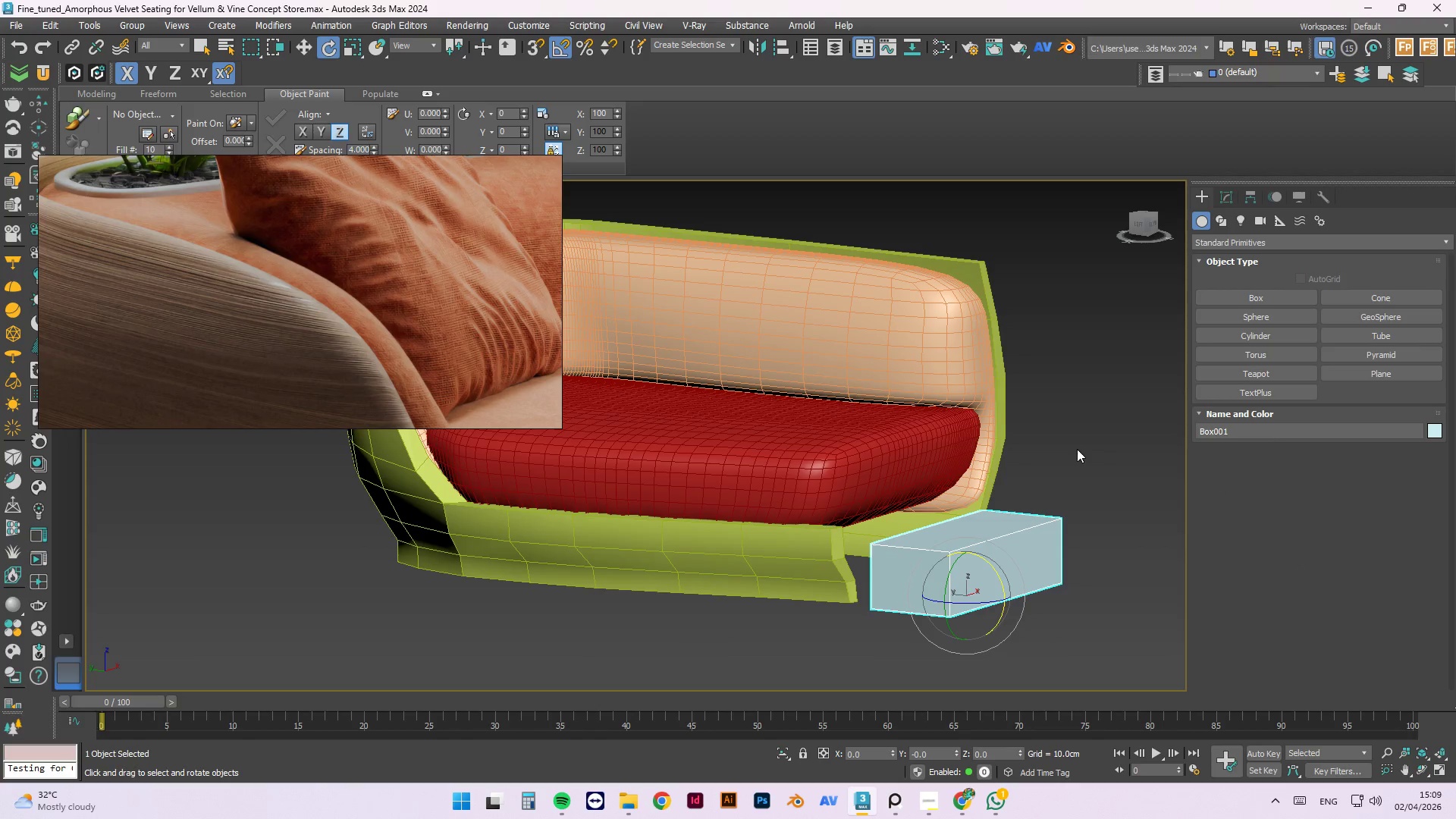 
left_click([1079, 449])
 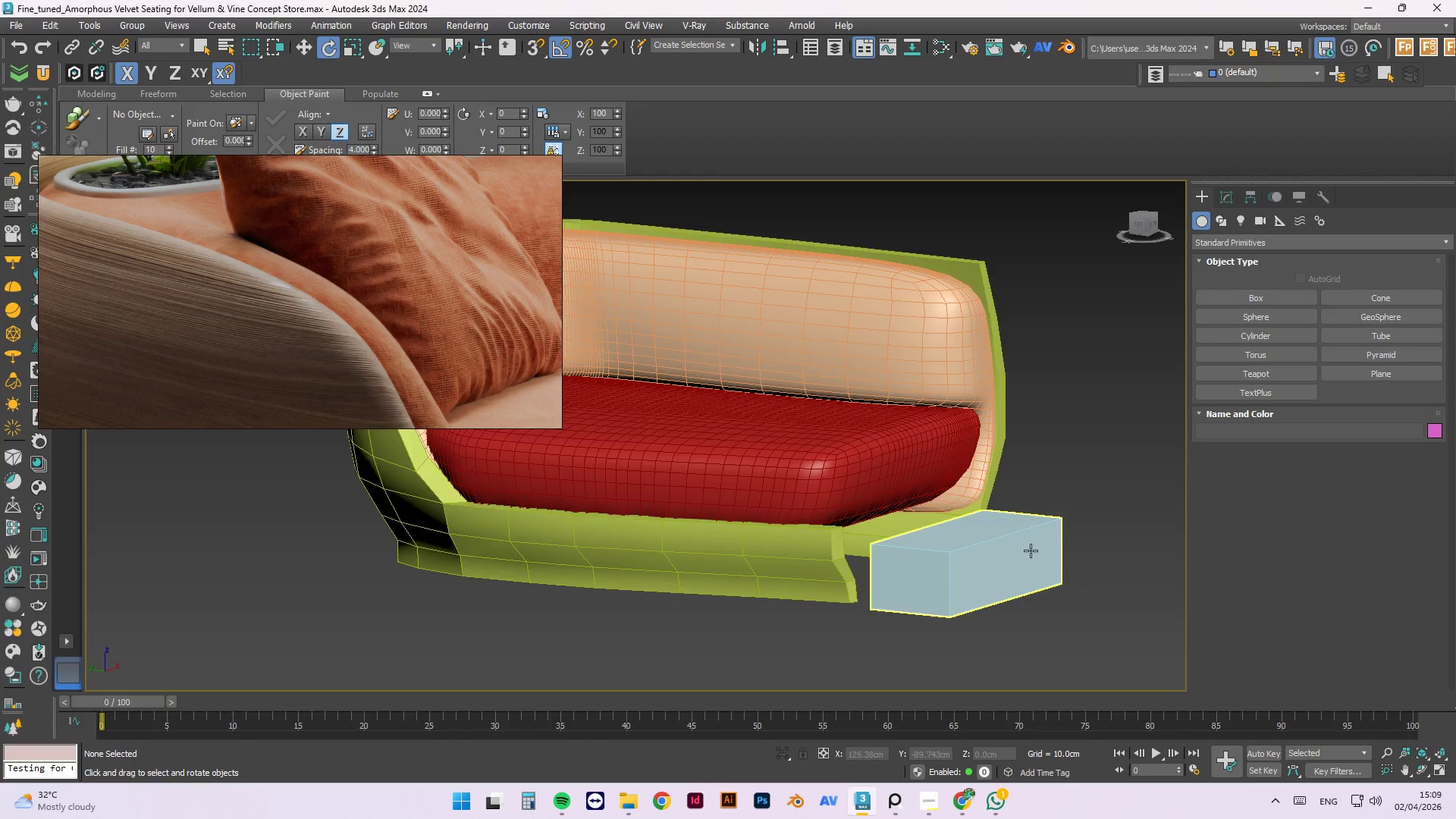 
hold_key(key=AltLeft, duration=1.5)
 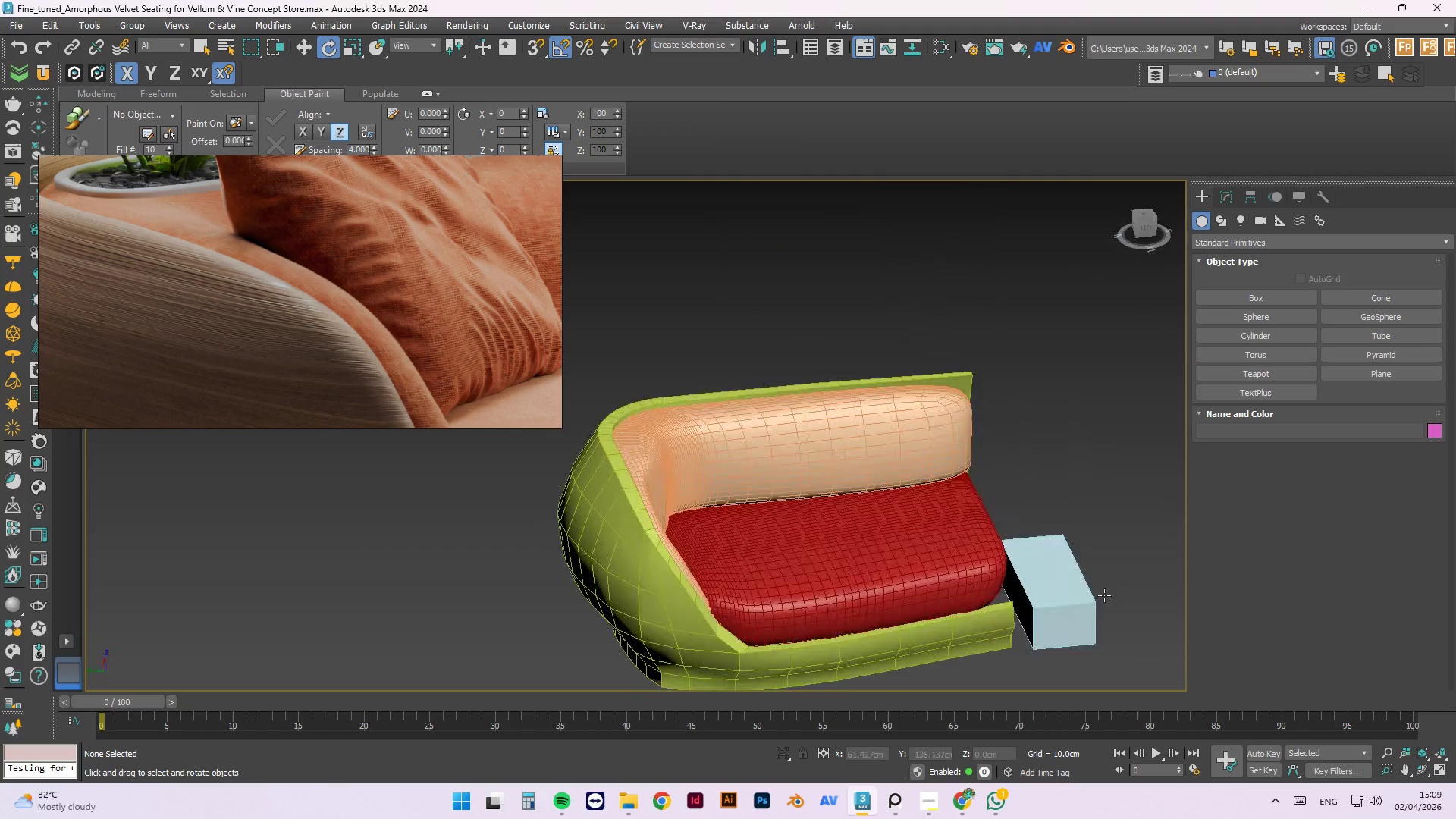 
scroll: coordinate [1028, 558], scroll_direction: down, amount: 1.0
 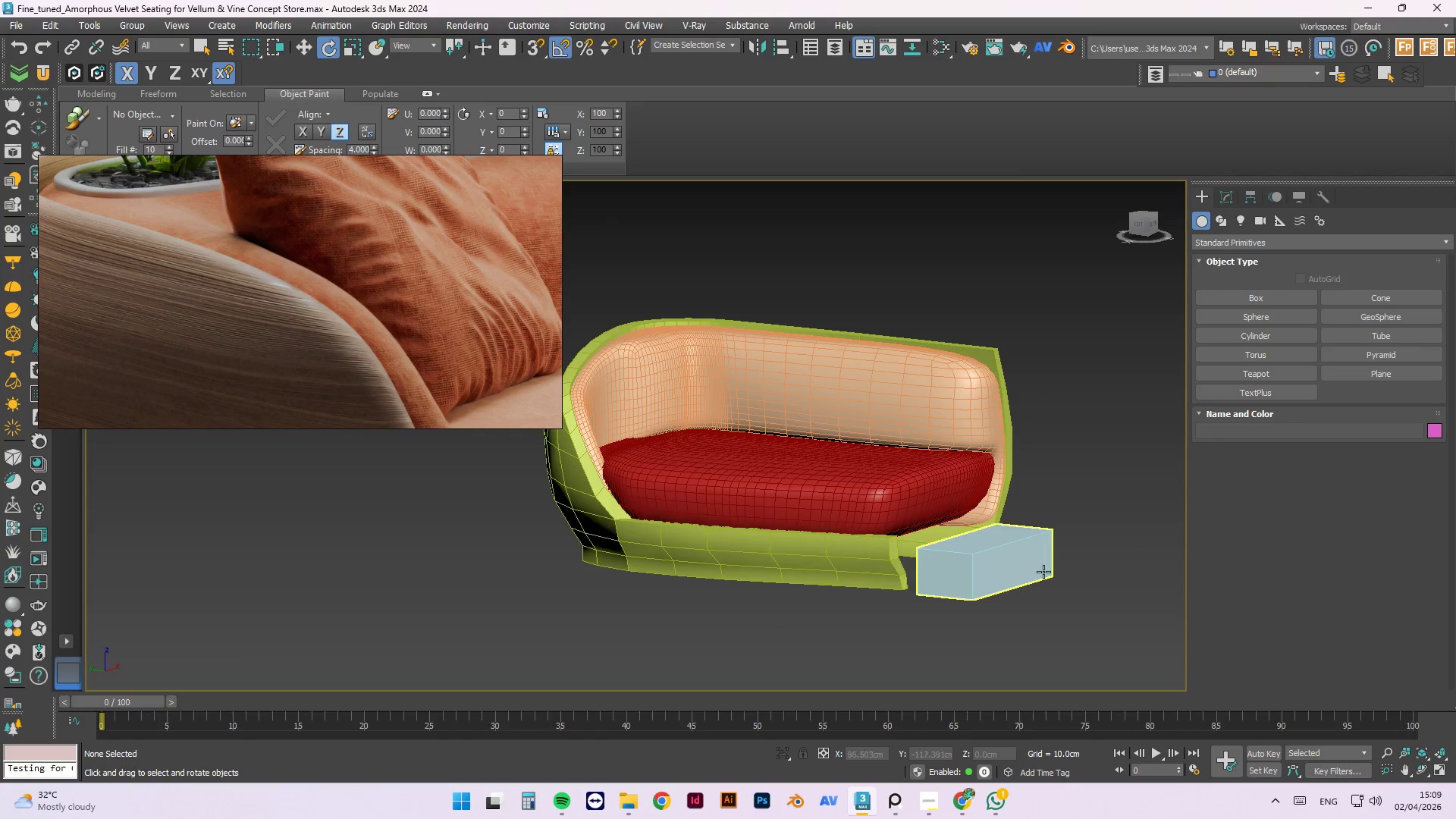 
hold_key(key=AltLeft, duration=0.84)
 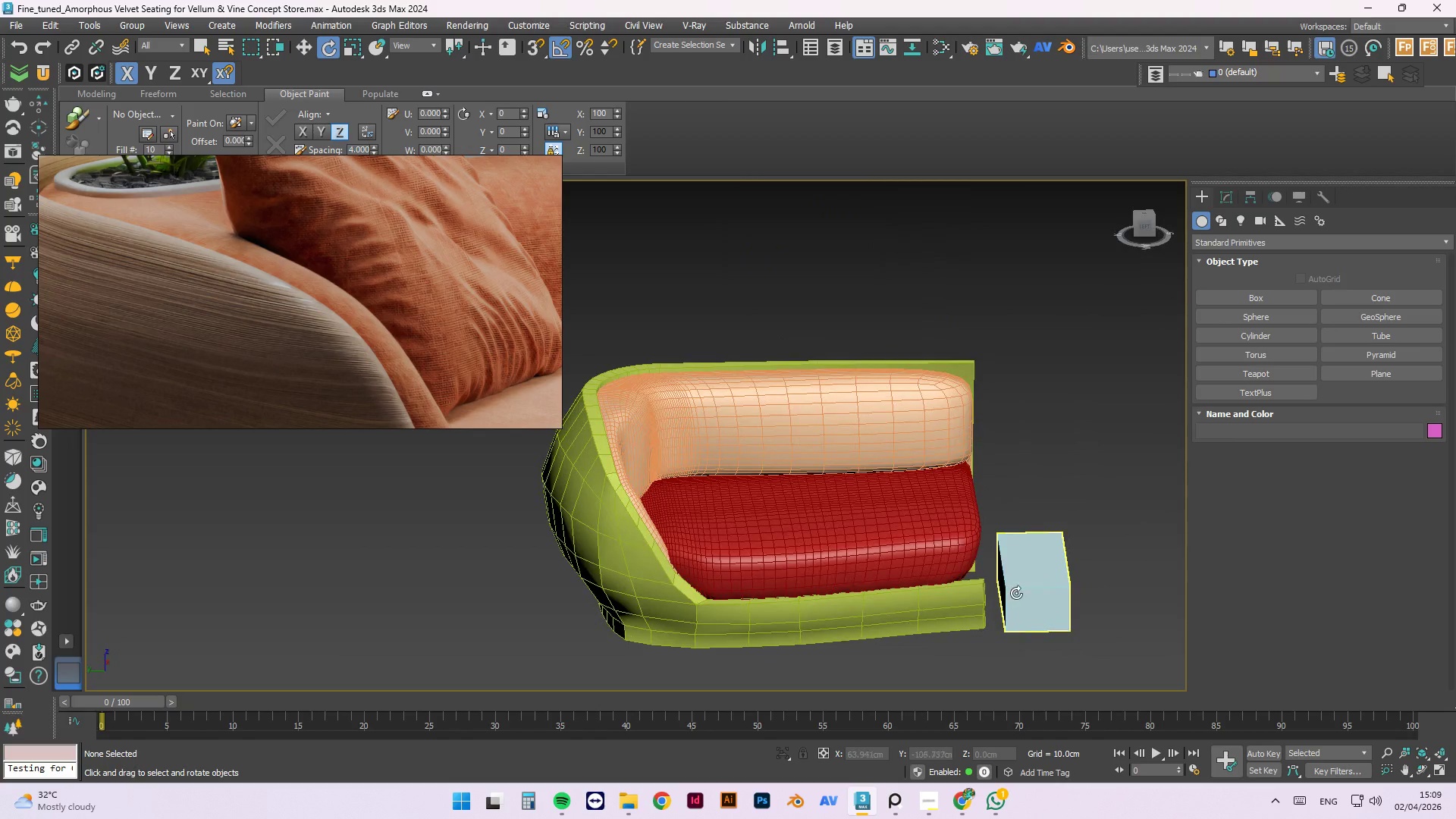 
left_click([1016, 593])
 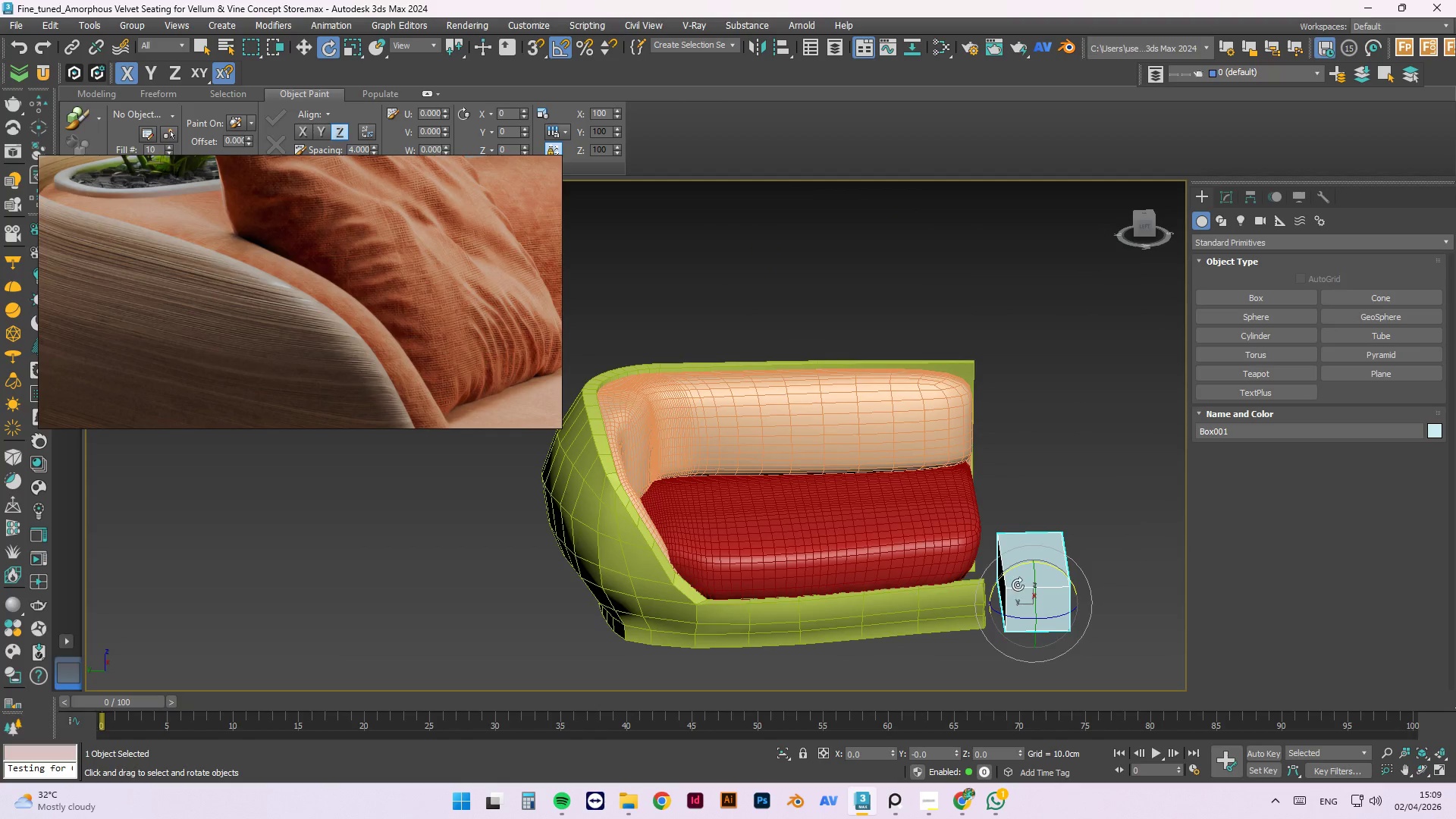 
scroll: coordinate [1018, 585], scroll_direction: up, amount: 3.0
 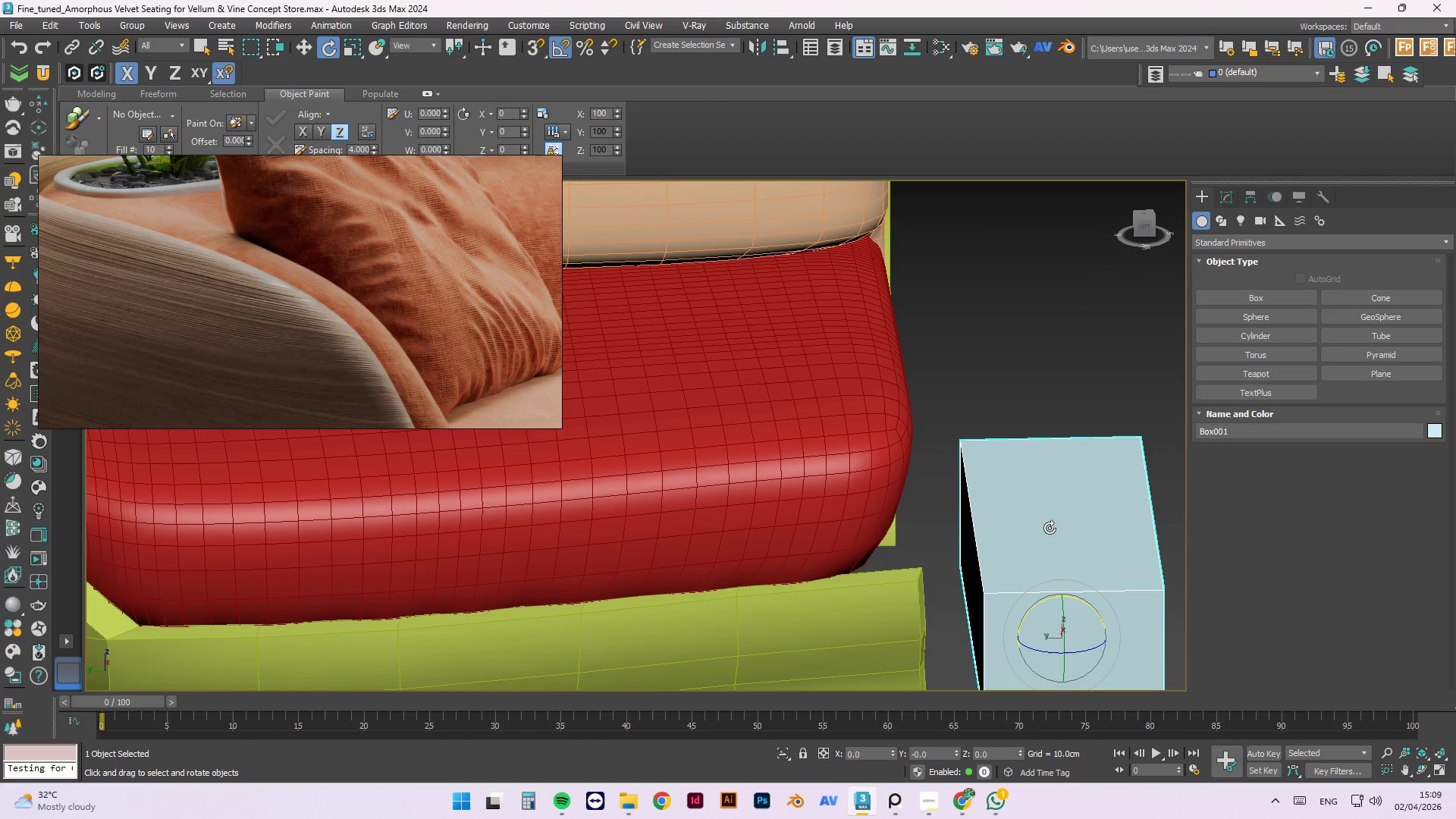 
key(W)
 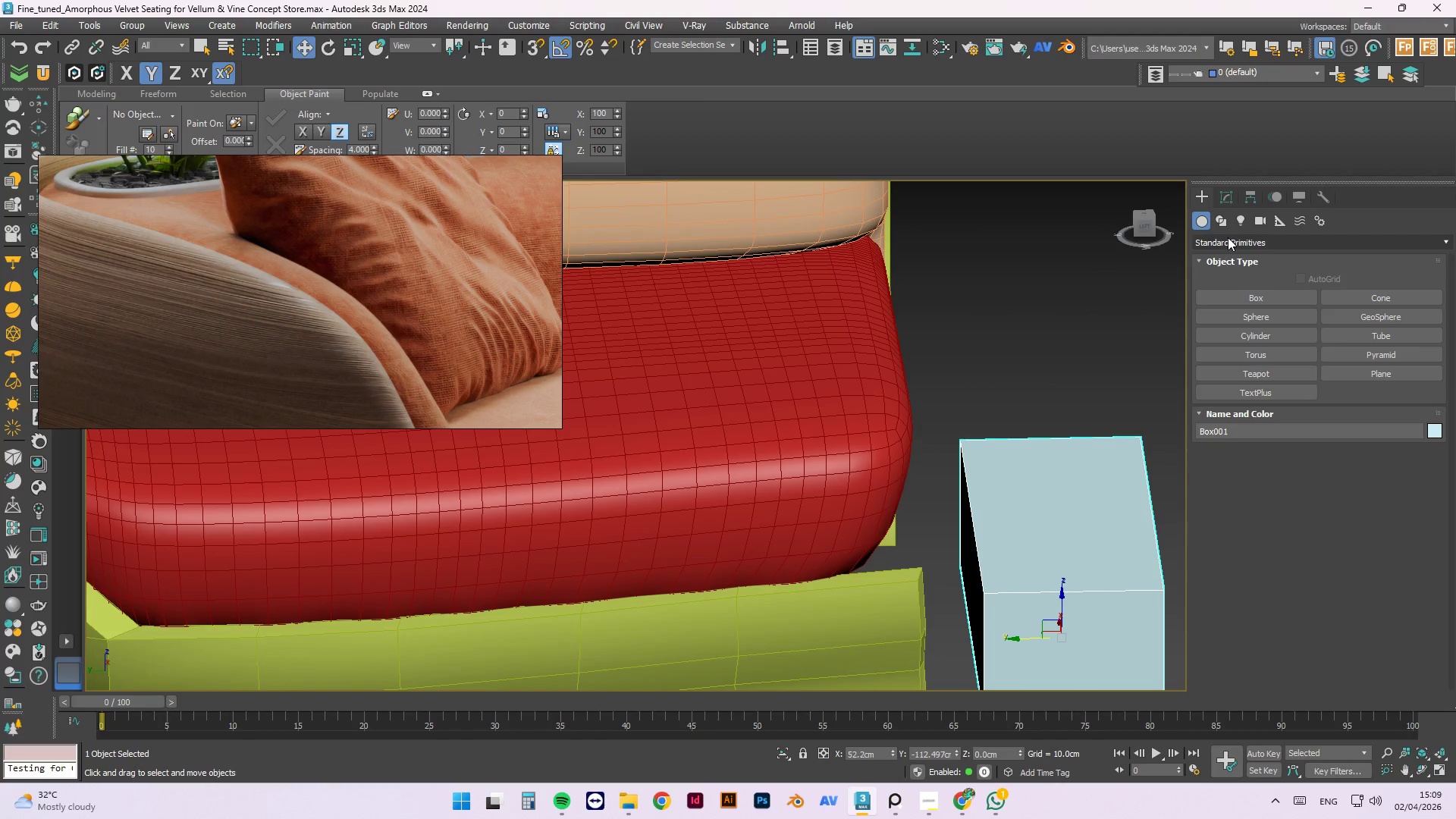 
key(Alt+Y)
 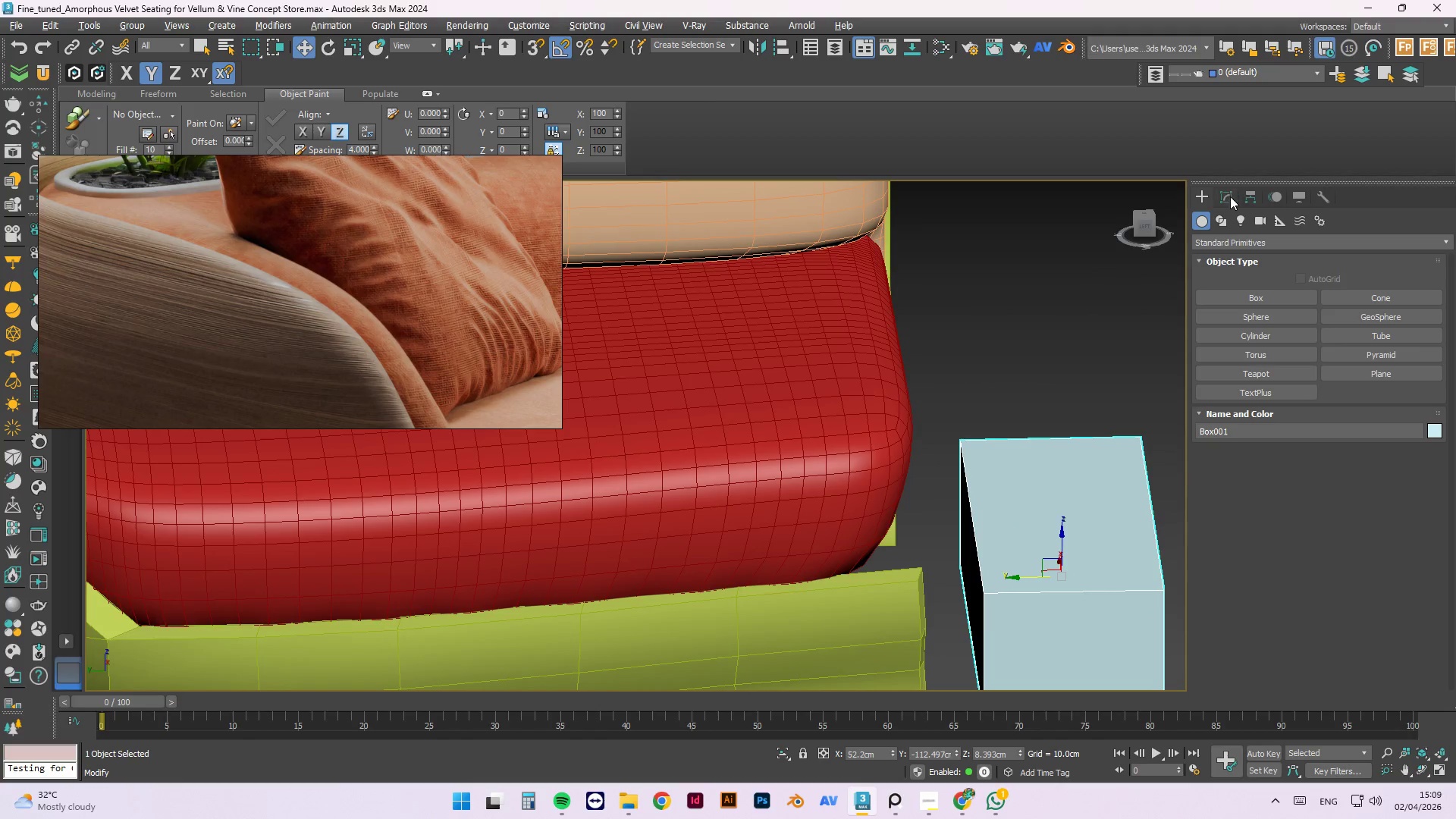 
left_click([1227, 198])
 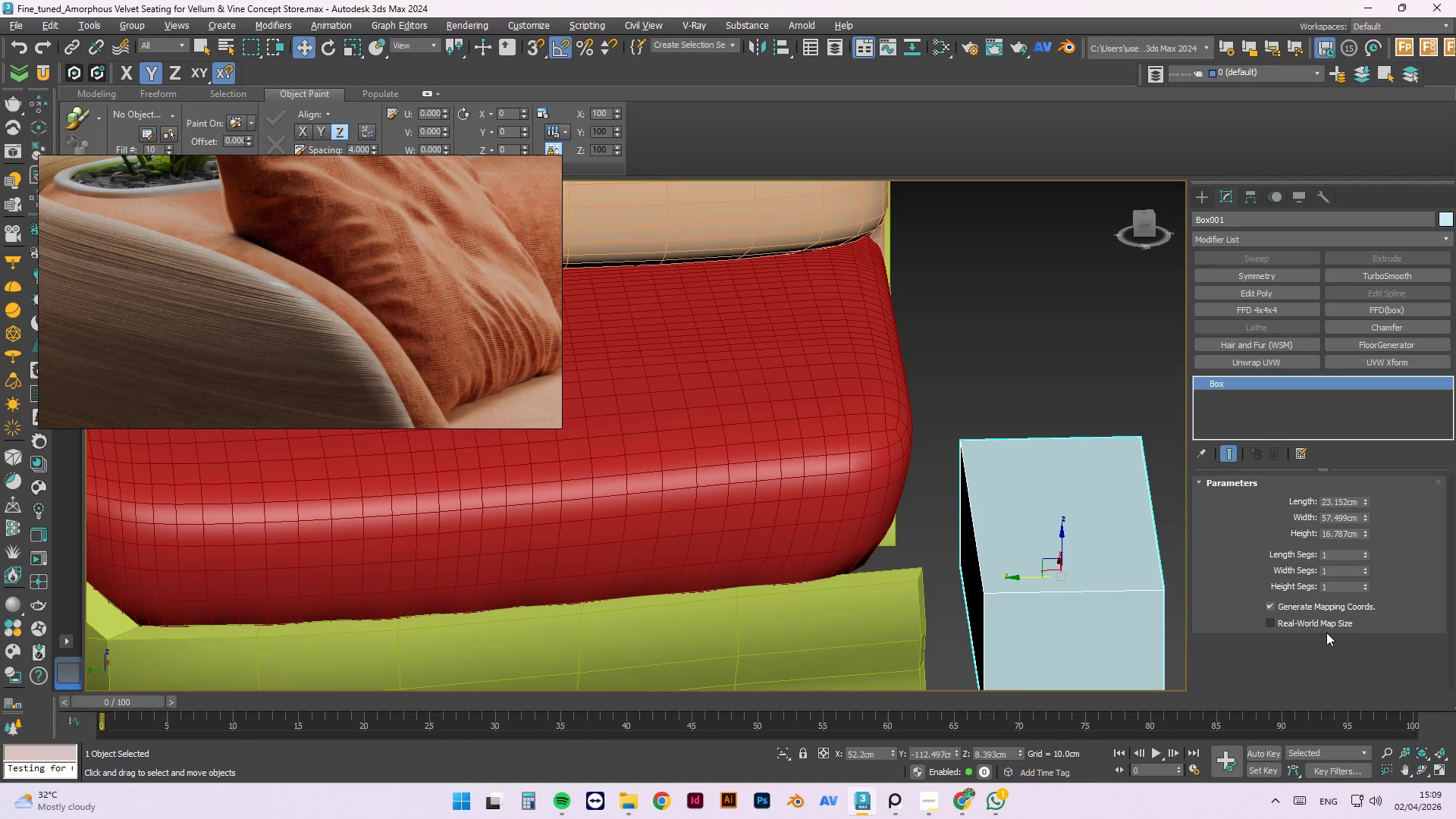 
left_click([1317, 630])
 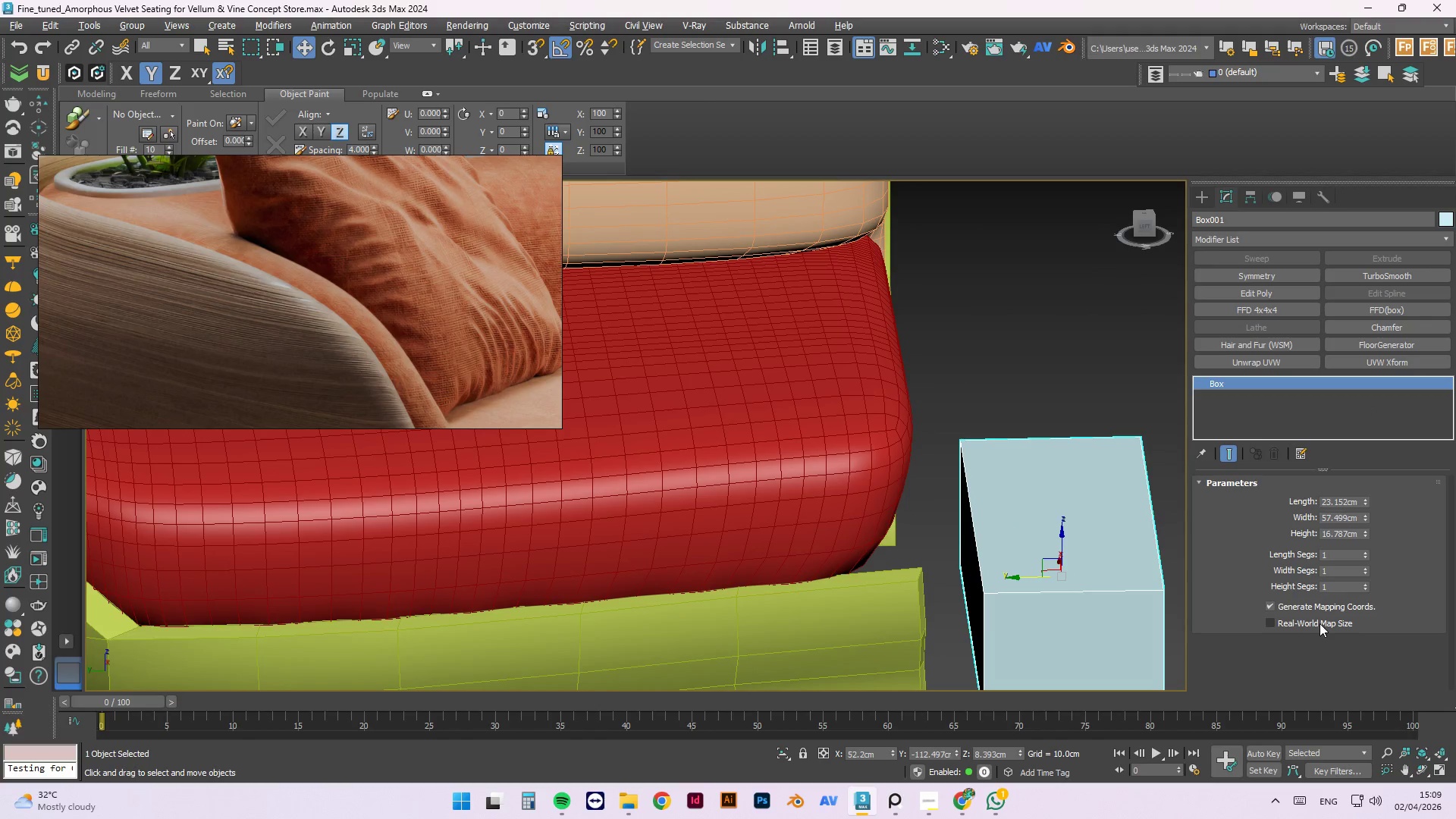 
left_click([1320, 623])
 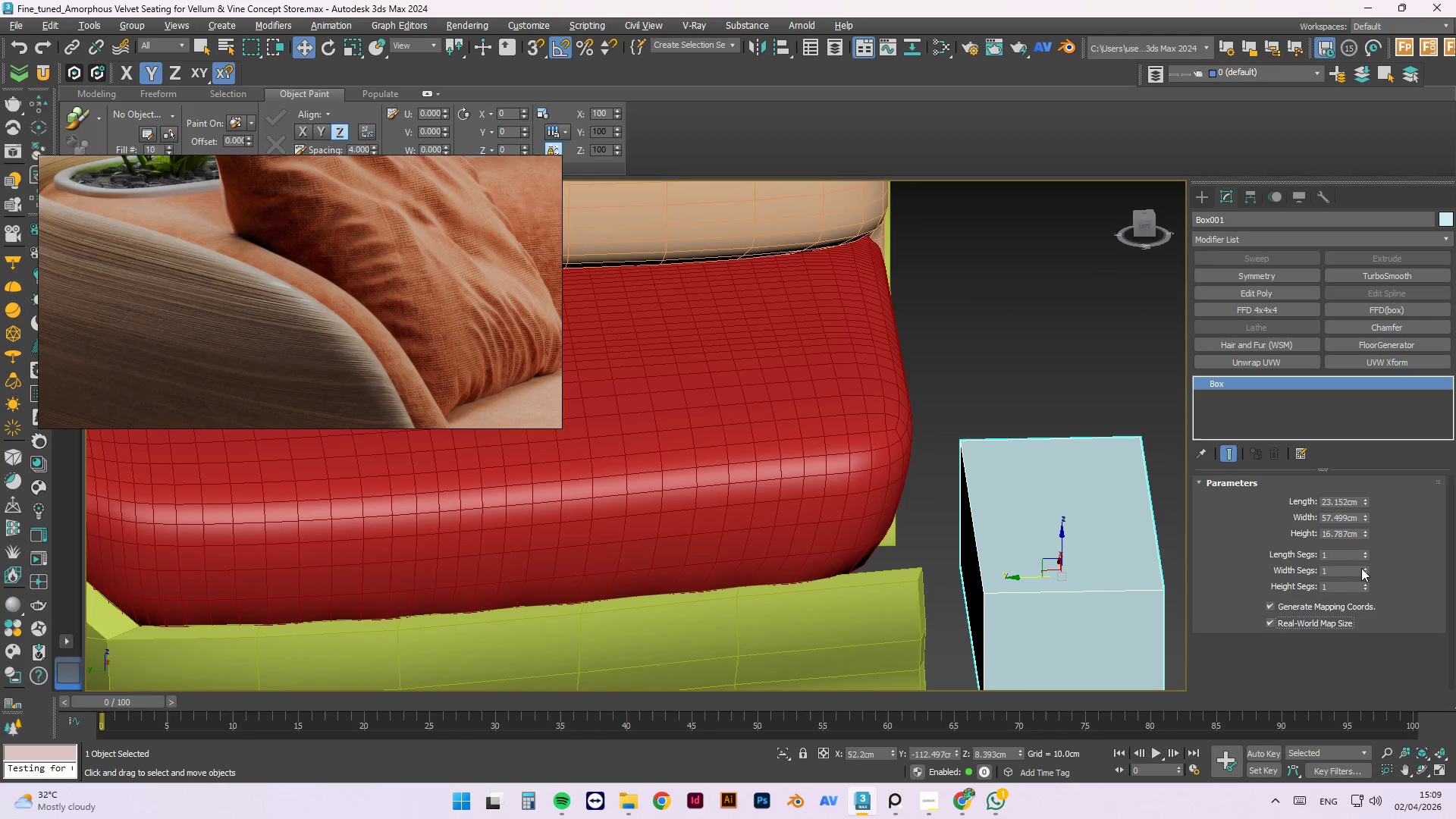 
left_click([1367, 567])
 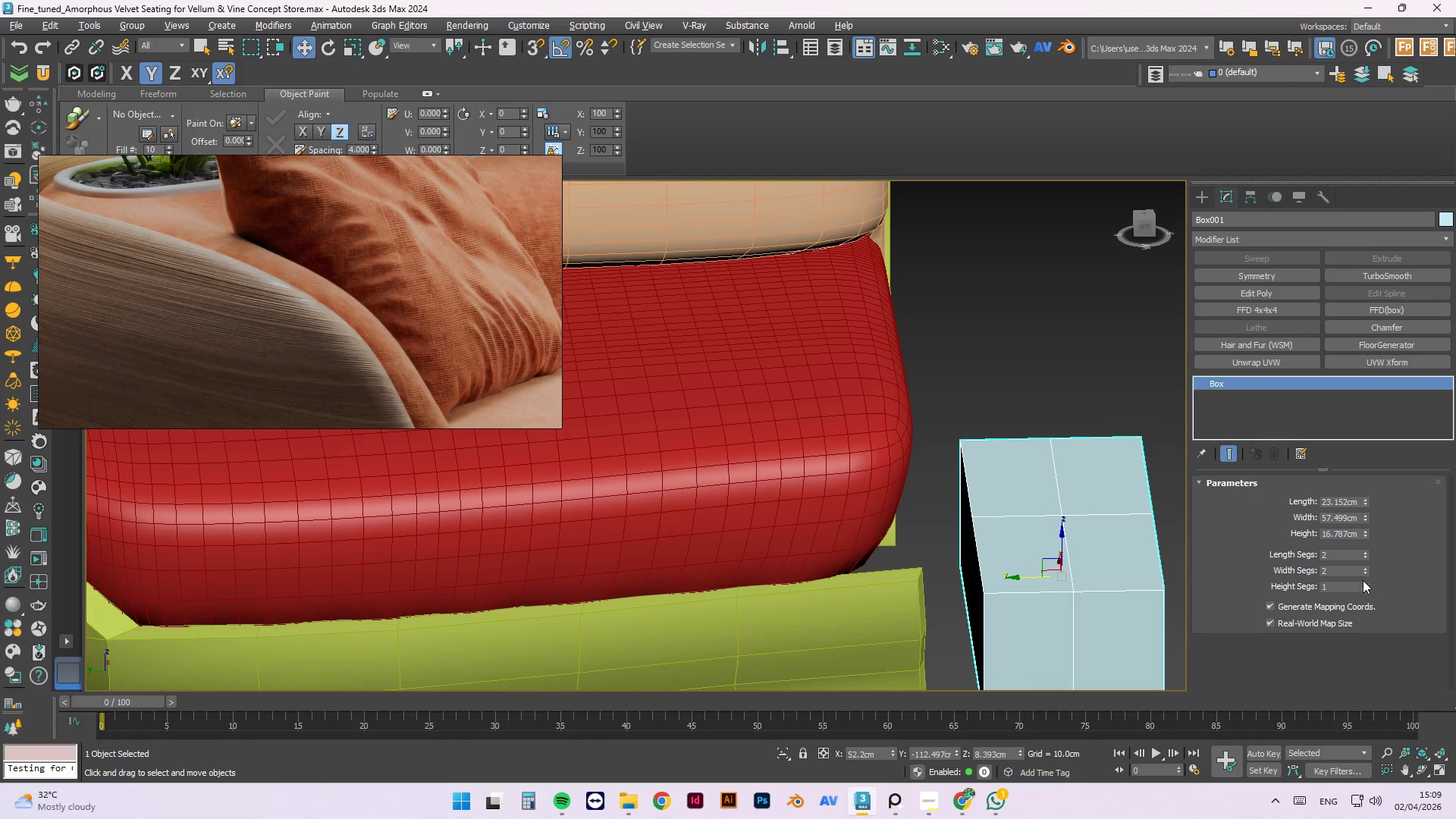 
scroll: coordinate [1018, 529], scroll_direction: down, amount: 2.0
 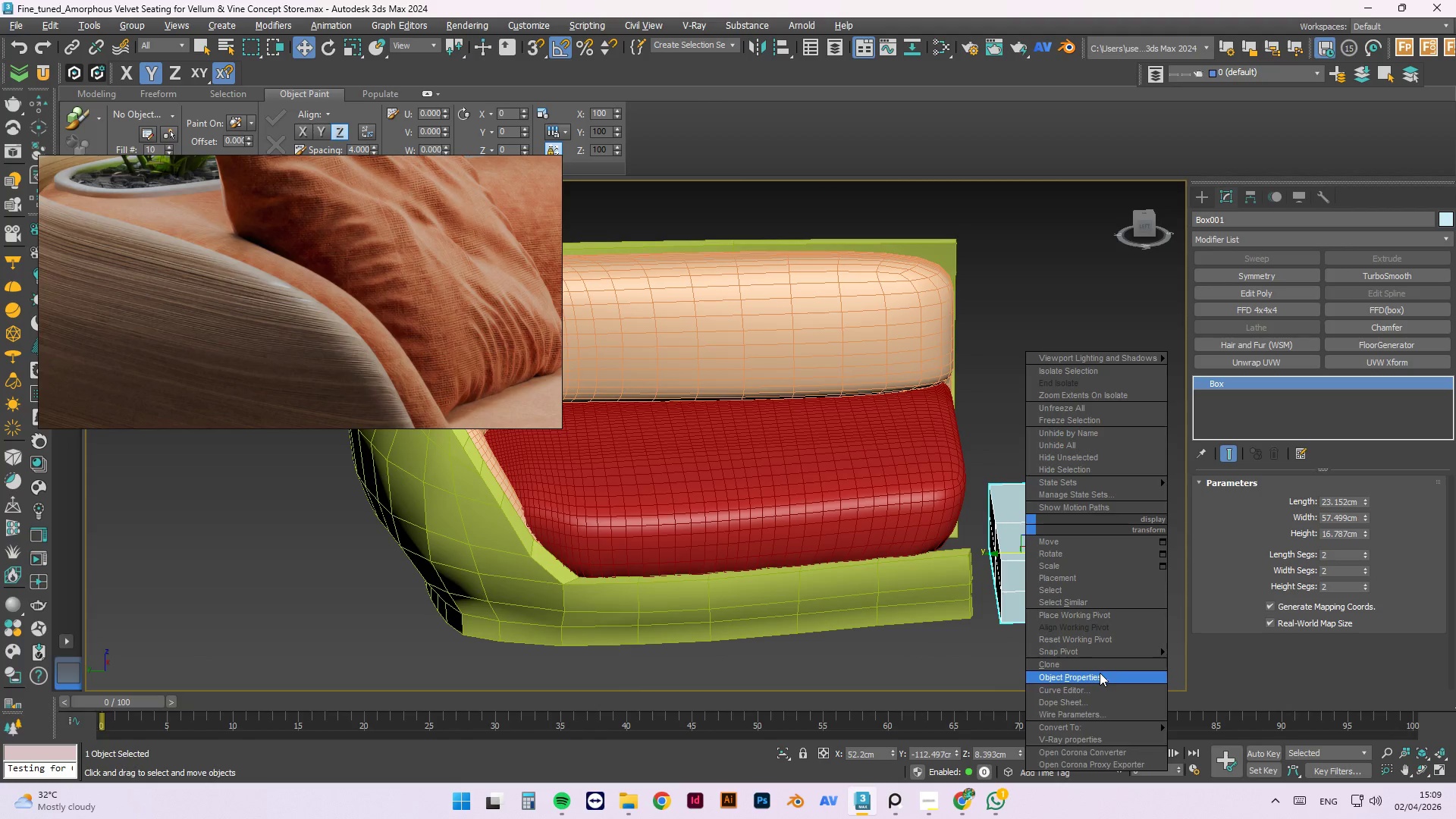 
left_click([1112, 726])
 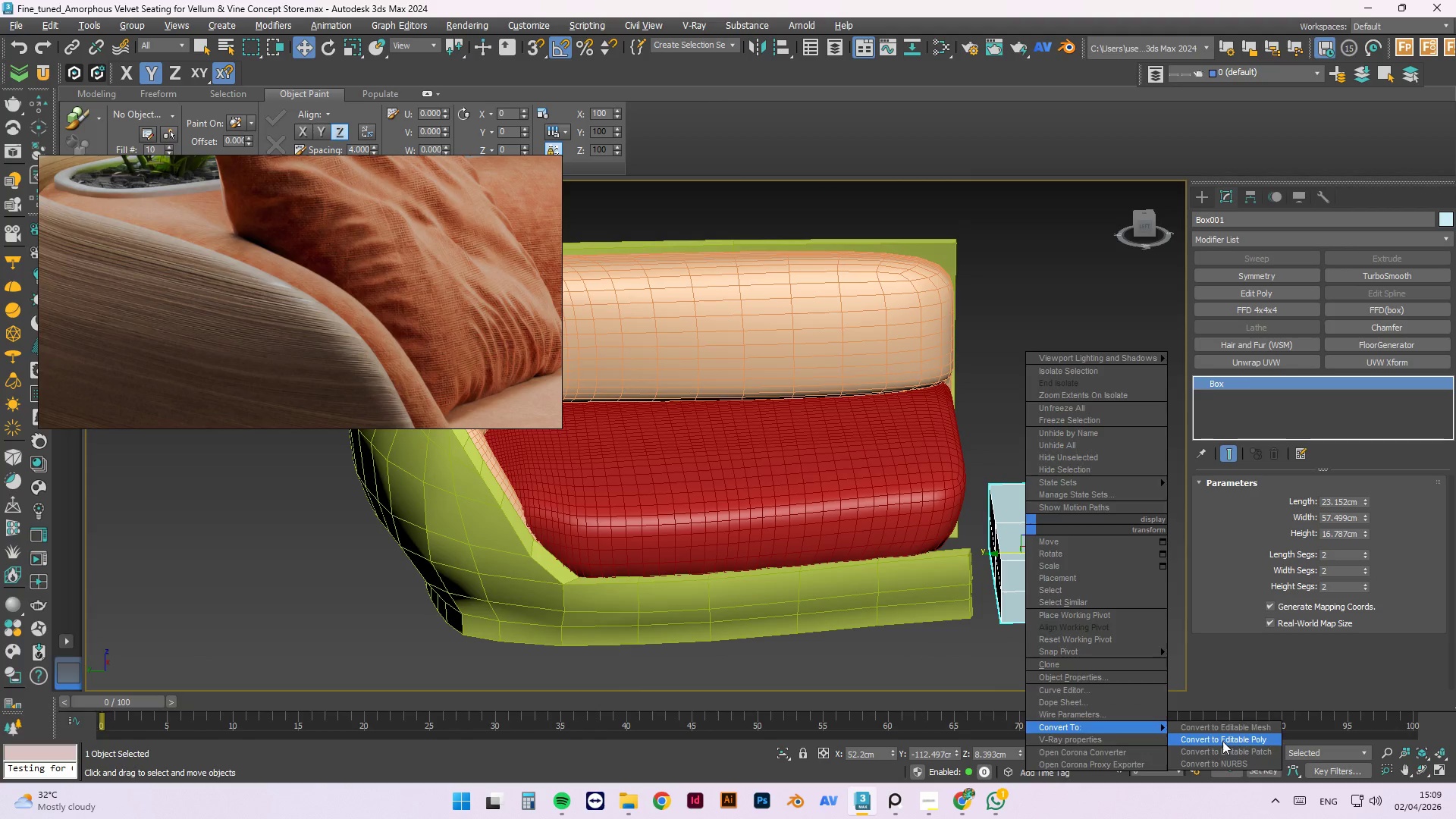 
left_click([1222, 741])
 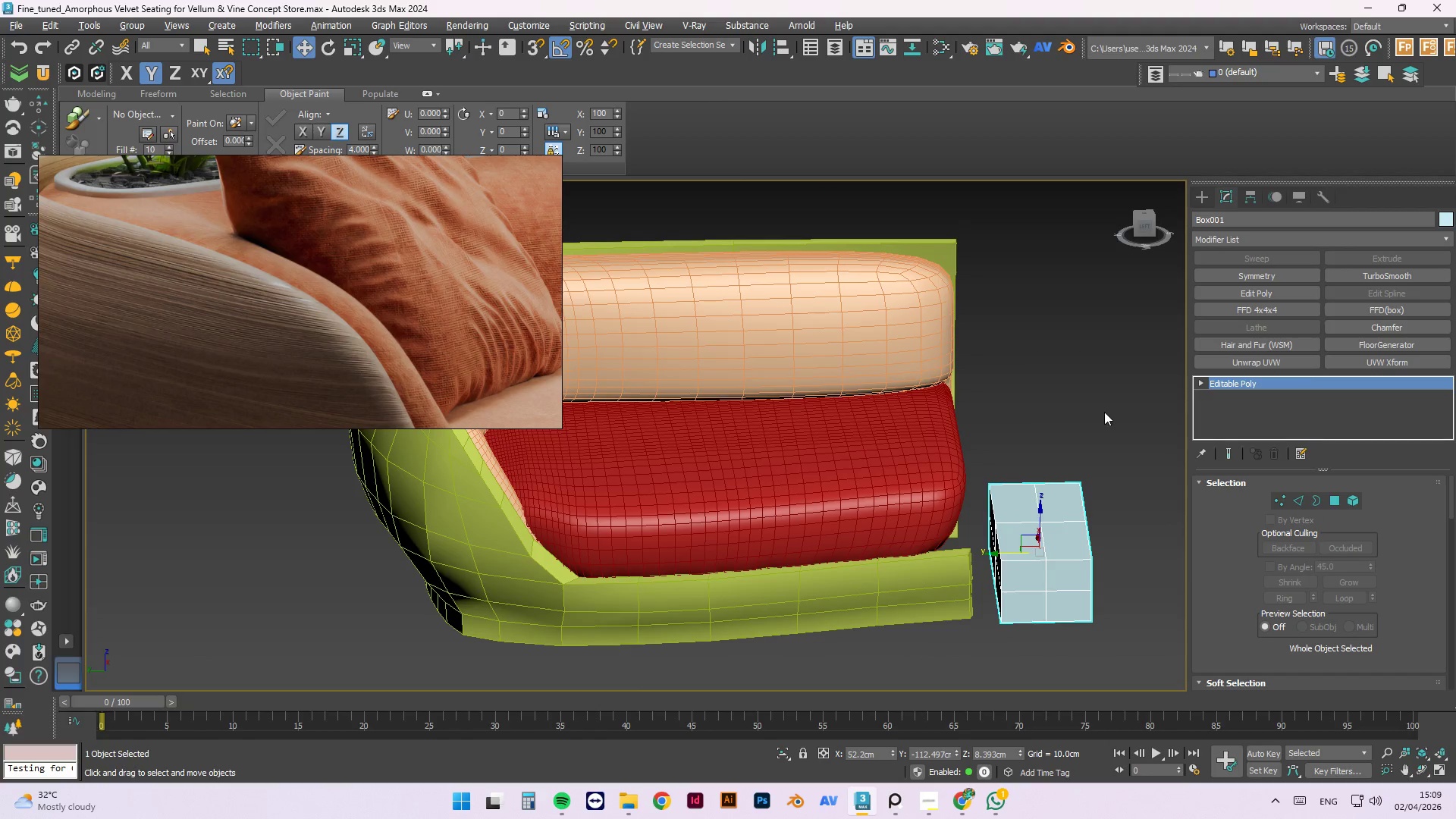 
left_click([1099, 377])
 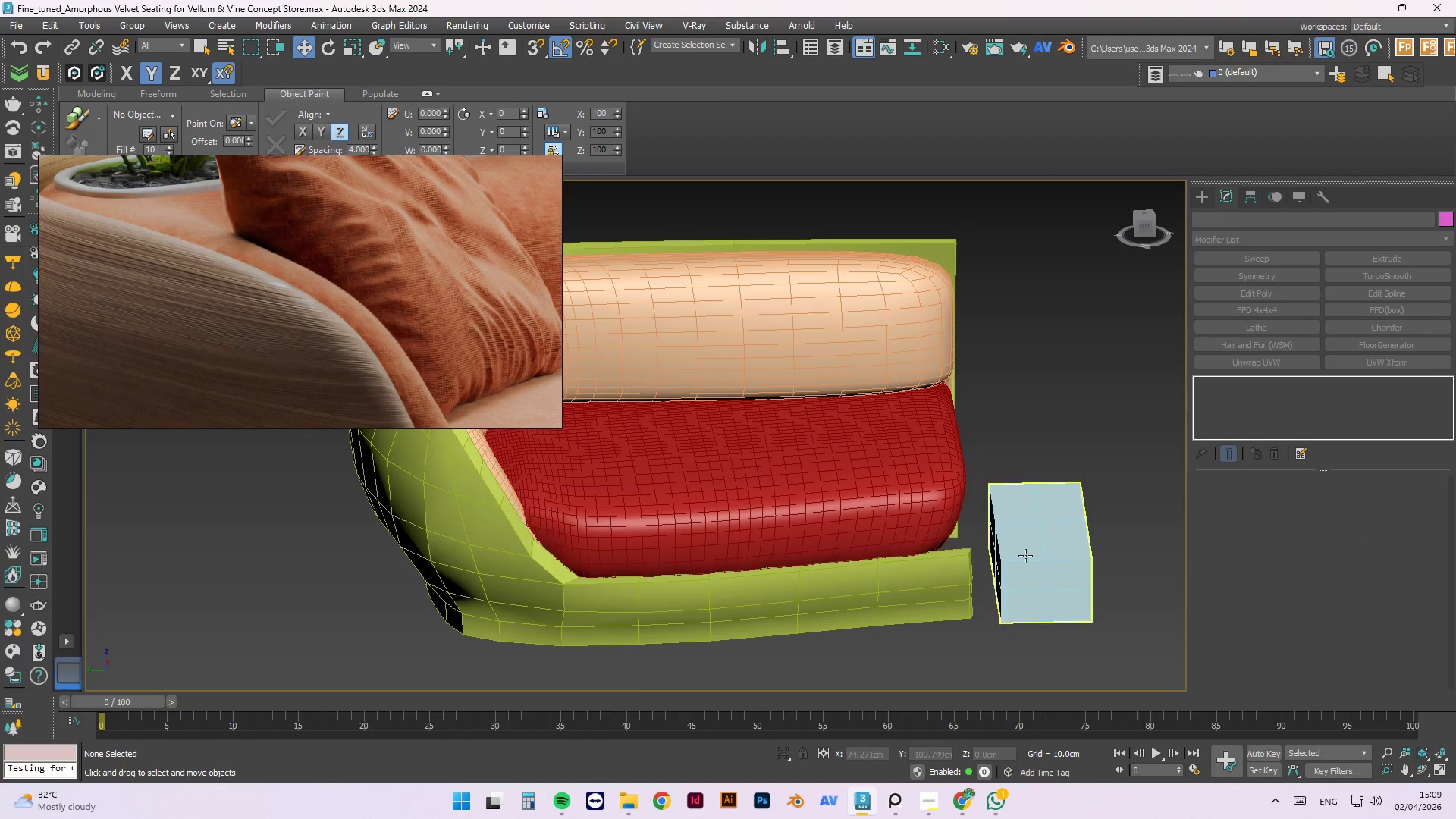 
hold_key(key=AltLeft, duration=1.06)
 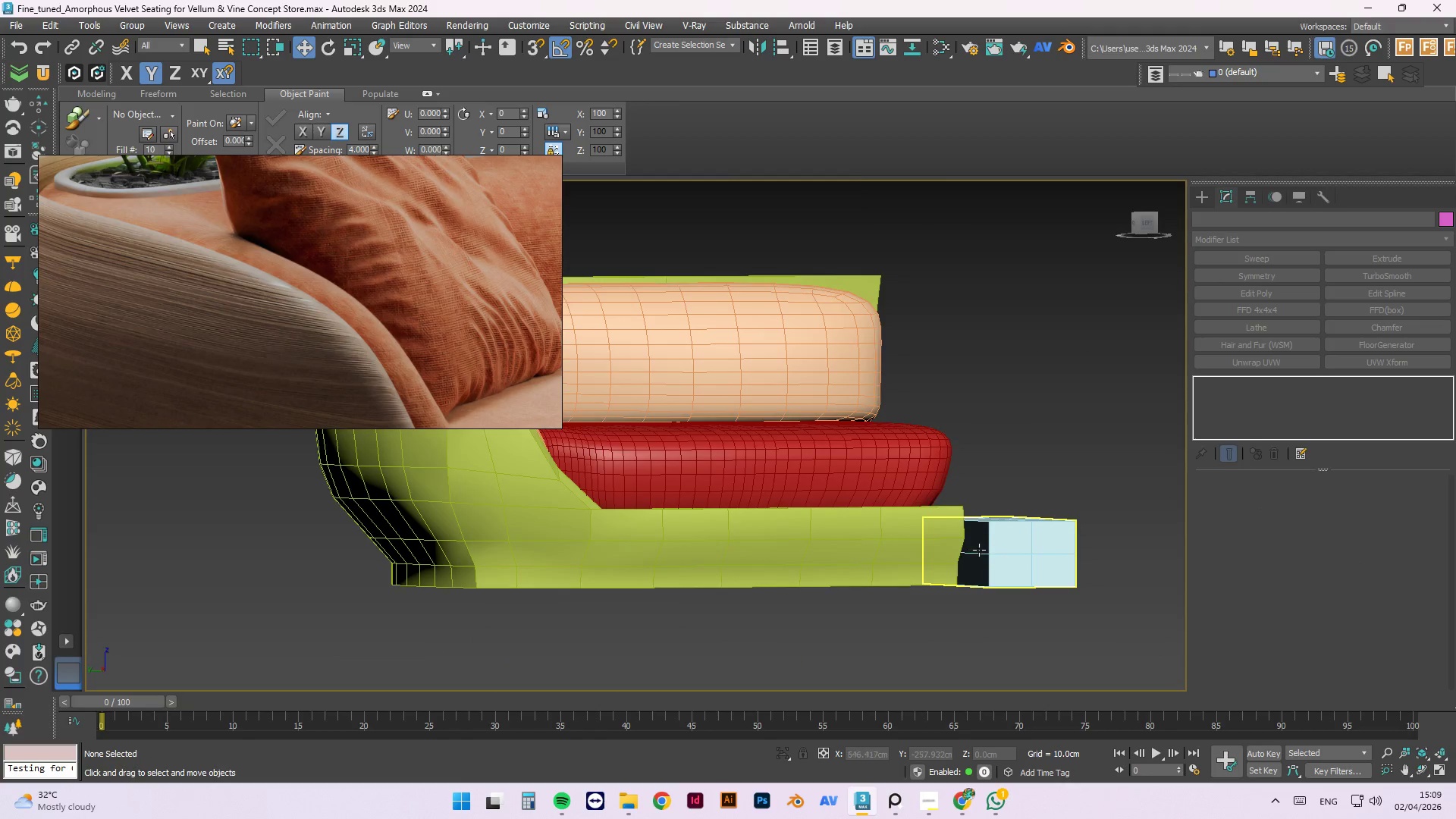 
scroll: coordinate [925, 579], scroll_direction: none, amount: 0.0
 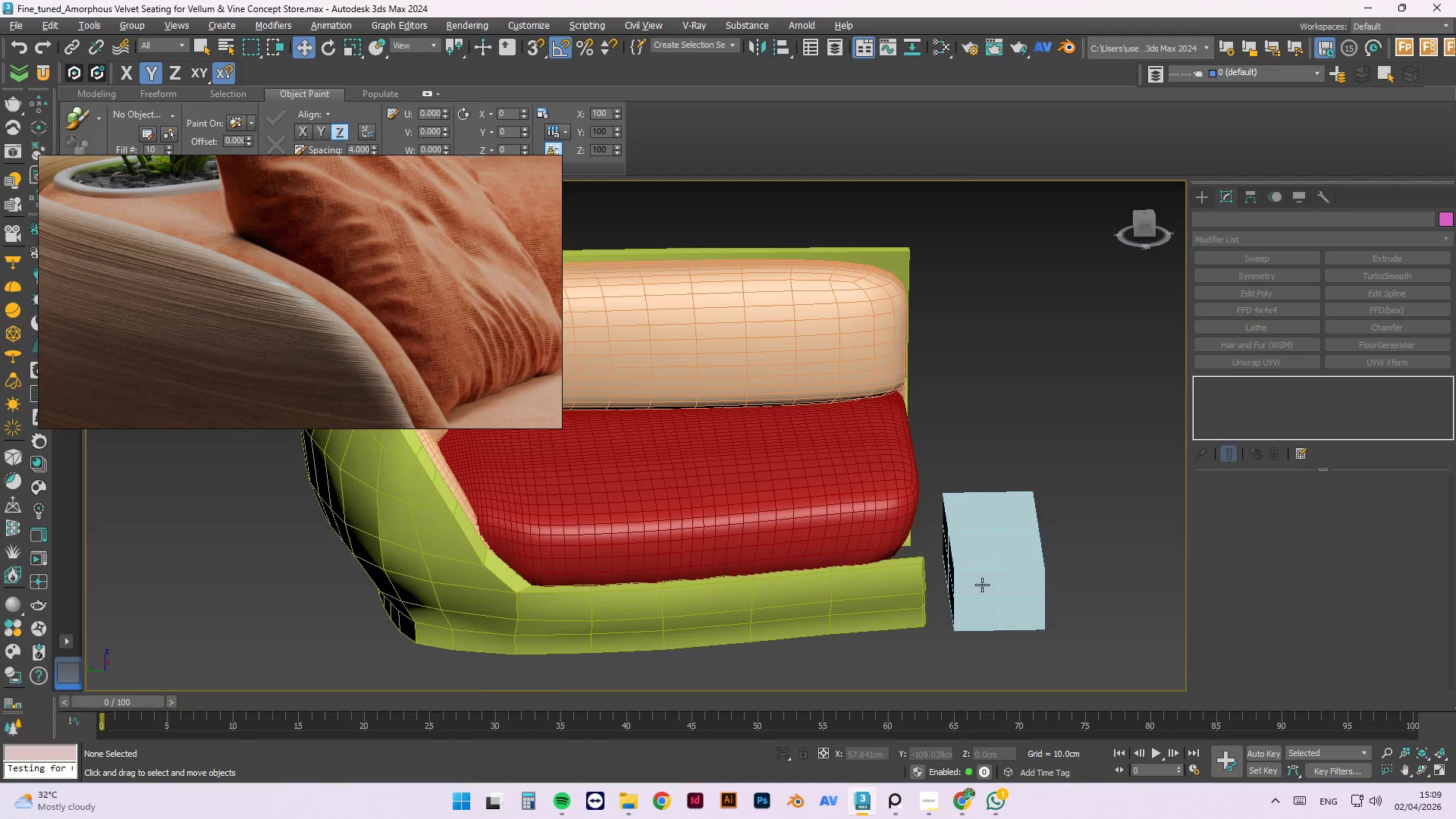 
scroll: coordinate [979, 550], scroll_direction: up, amount: 3.0
 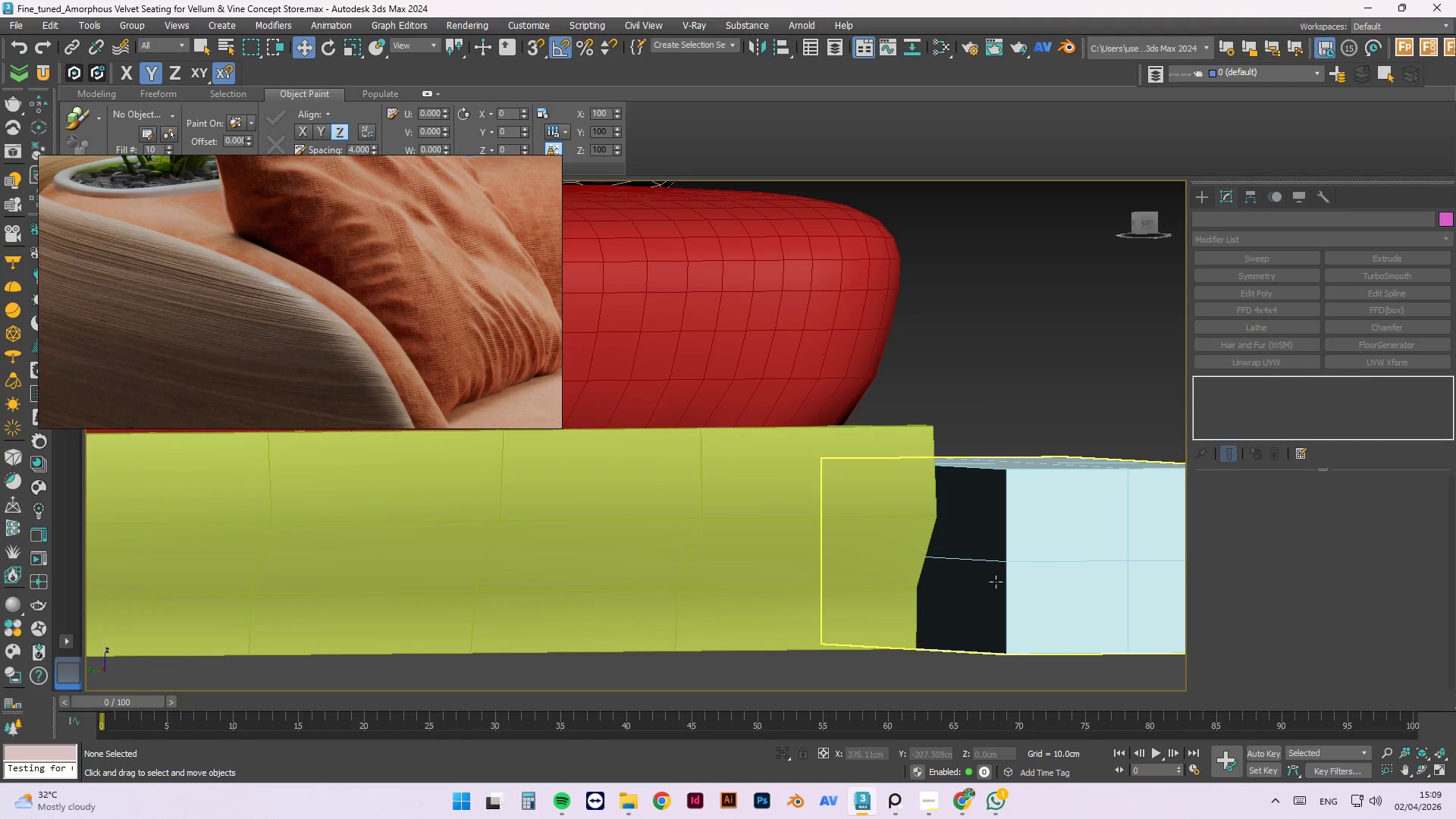 
hold_key(key=AltLeft, duration=0.8)
 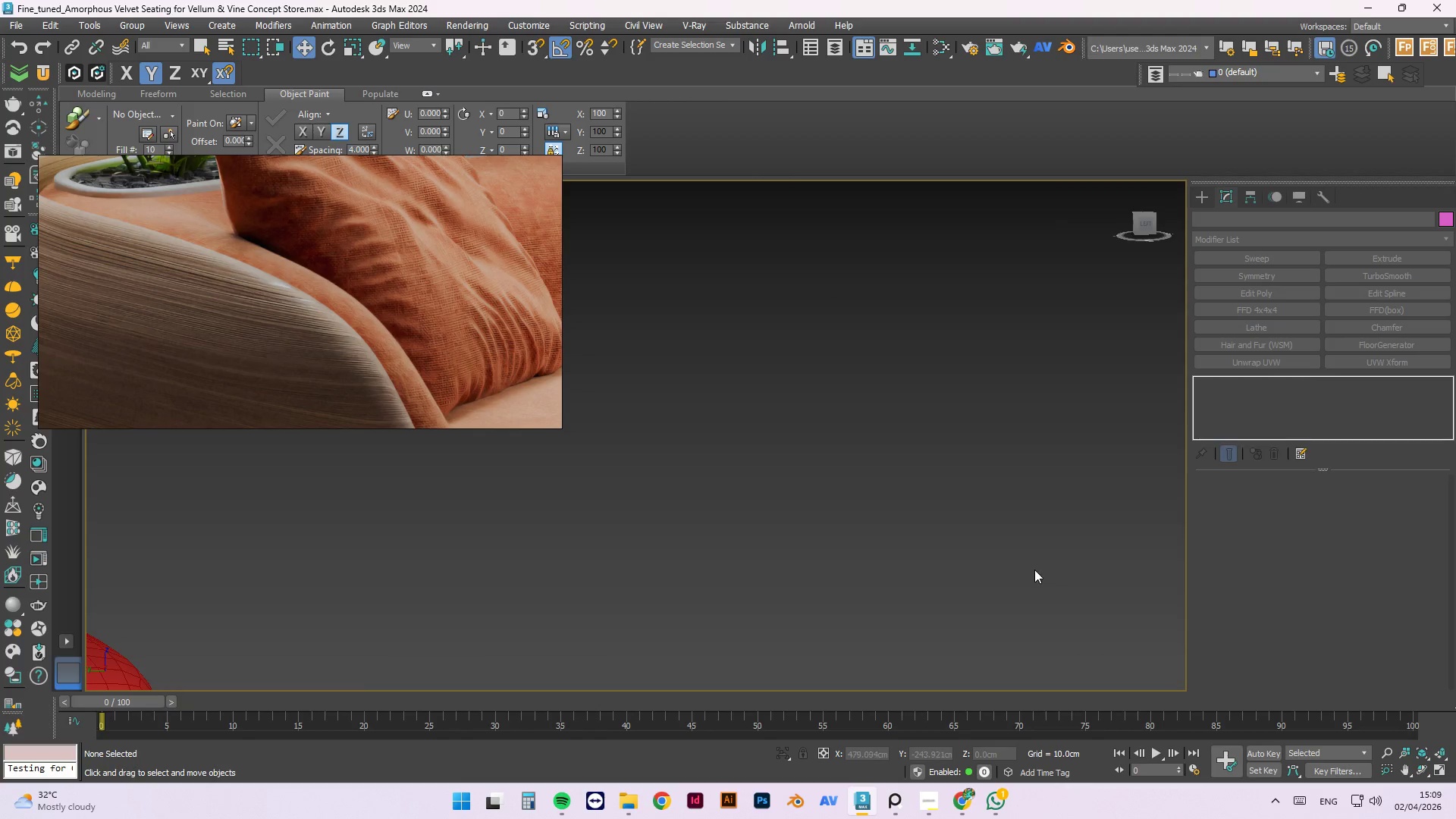 
scroll: coordinate [1048, 532], scroll_direction: down, amount: 4.0
 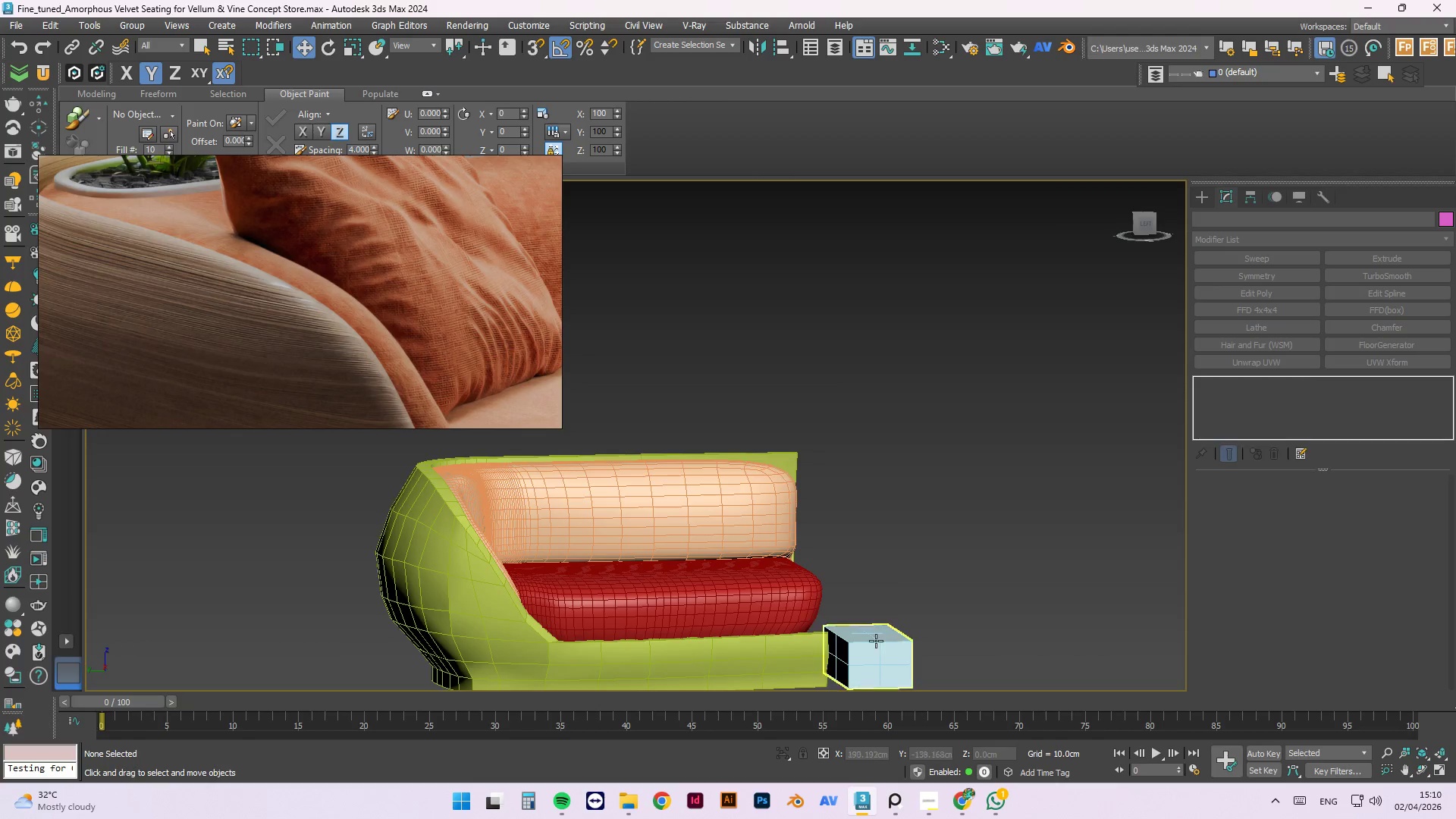 
scroll: coordinate [934, 560], scroll_direction: up, amount: 1.0
 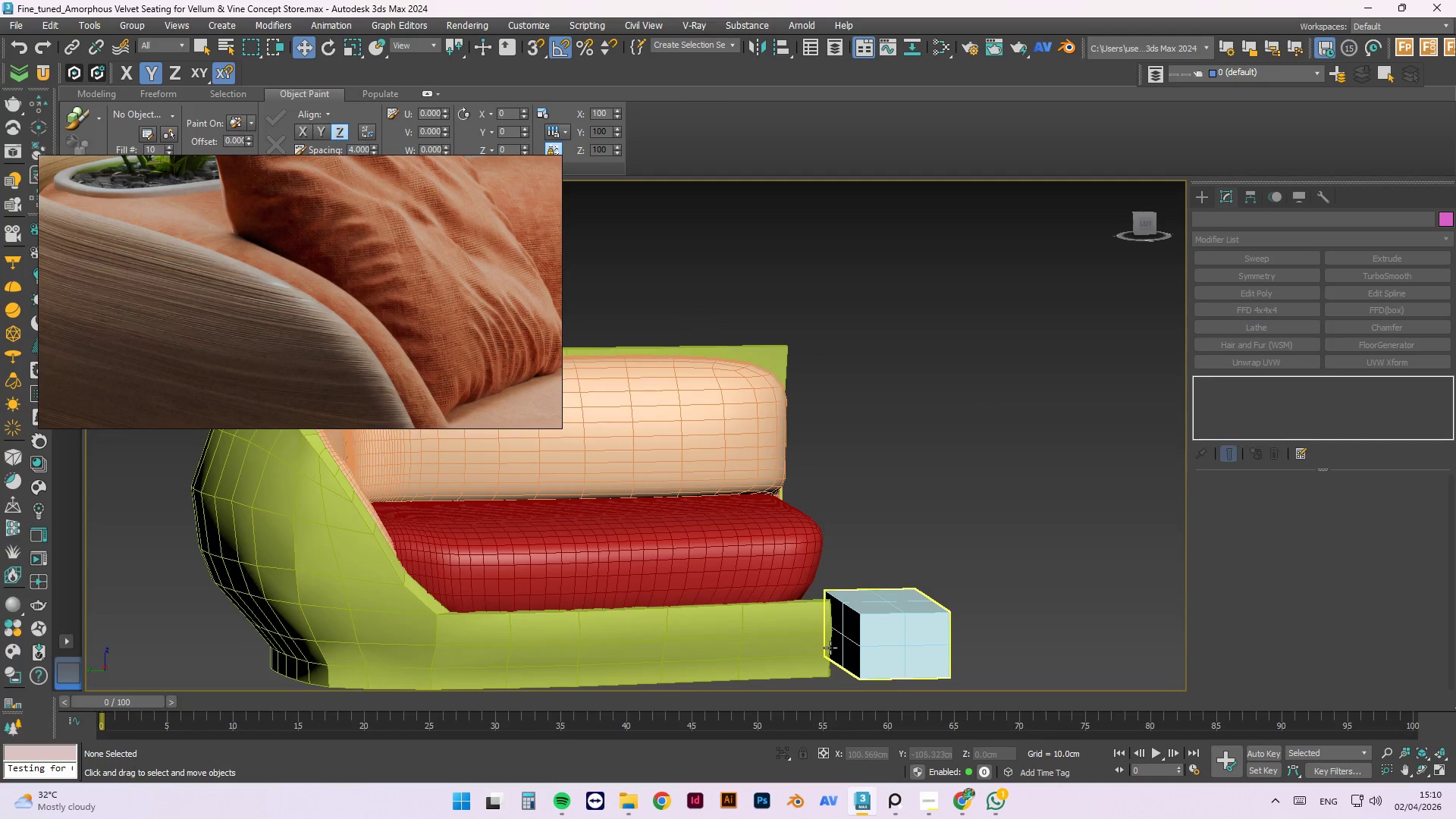 
left_click([964, 571])
 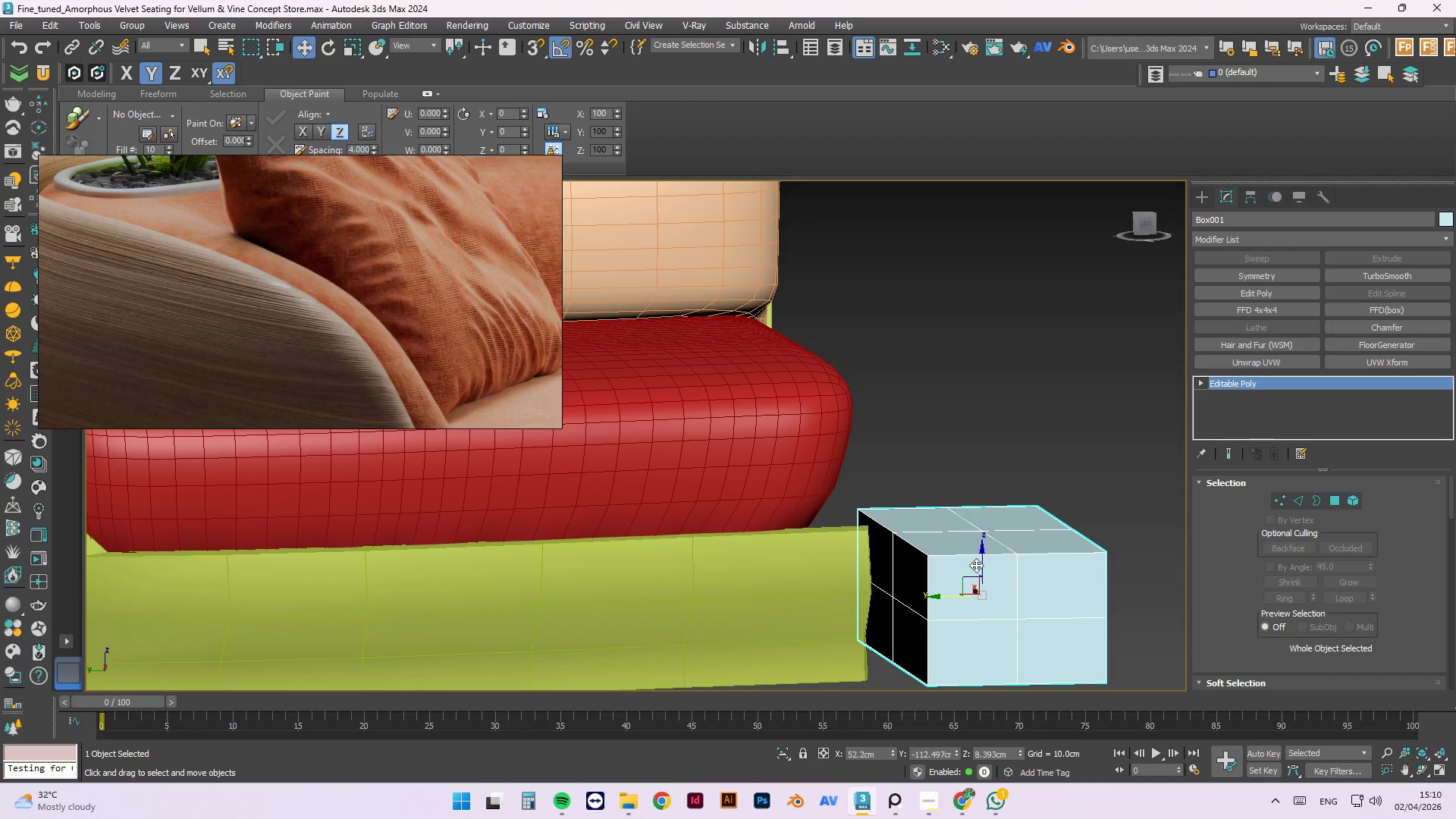 
scroll: coordinate [965, 559], scroll_direction: up, amount: 2.0
 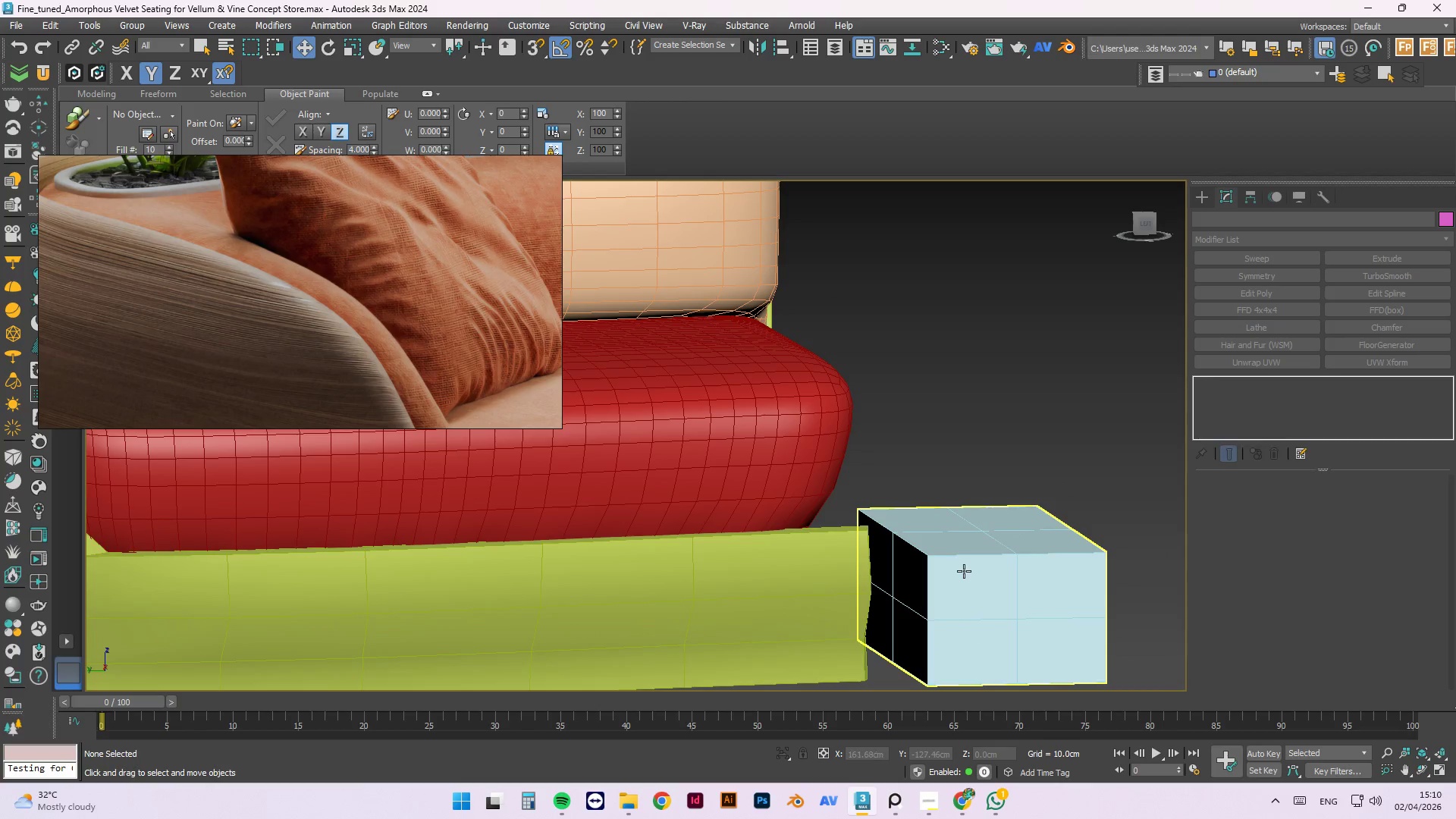 
key(Control+Z)
 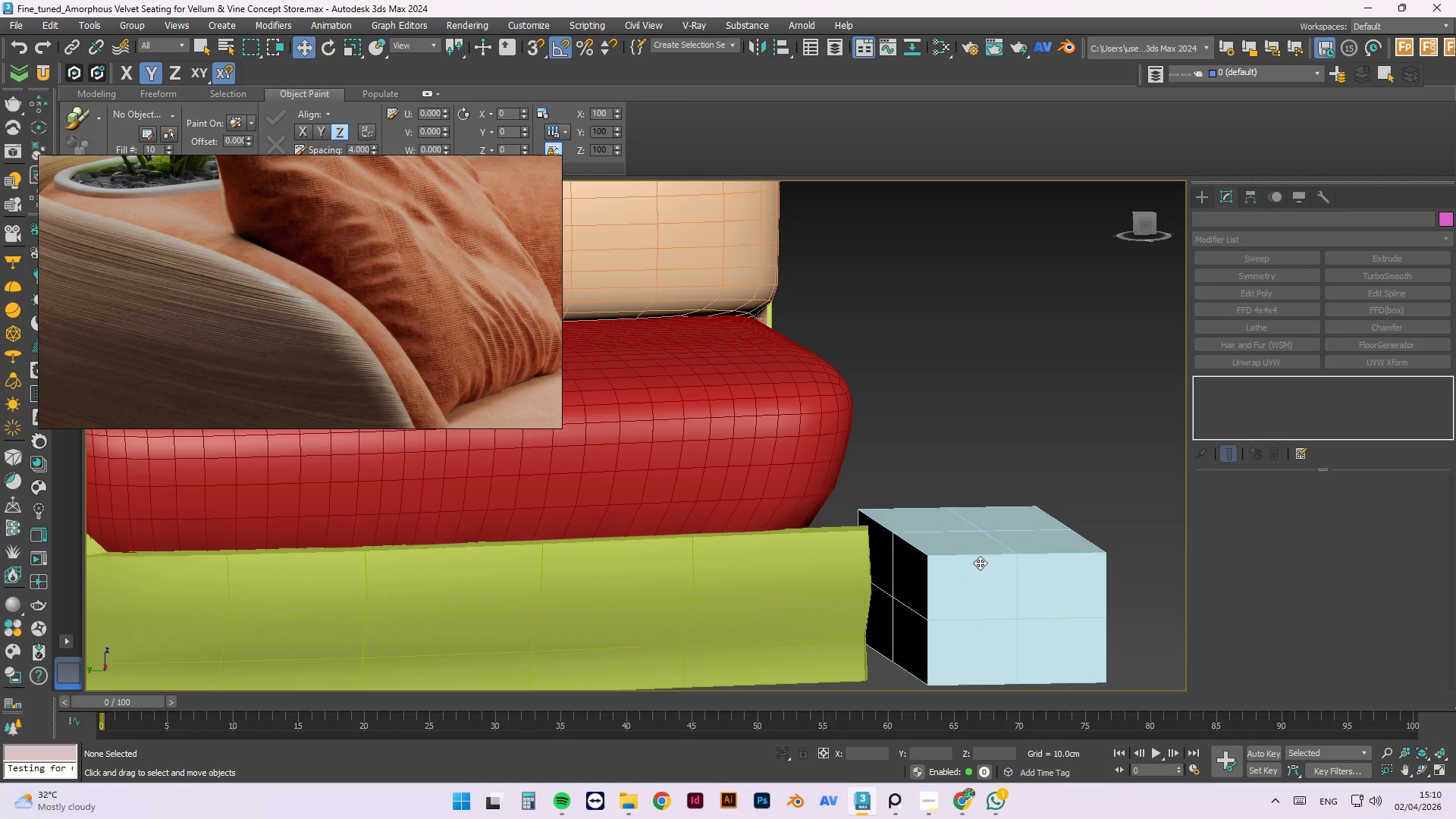 
key(Control+Z)
 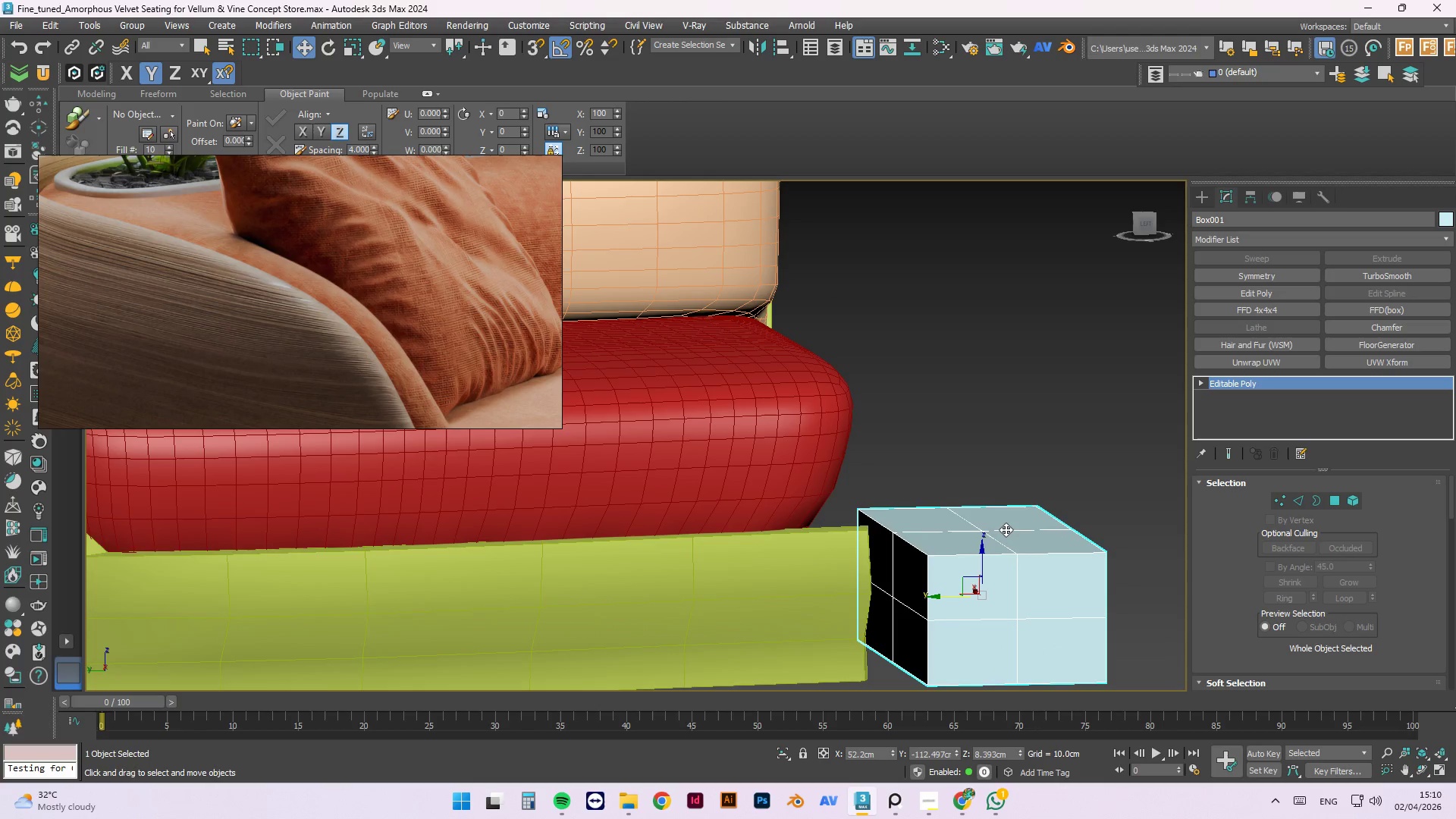 
key(Control+Z)
 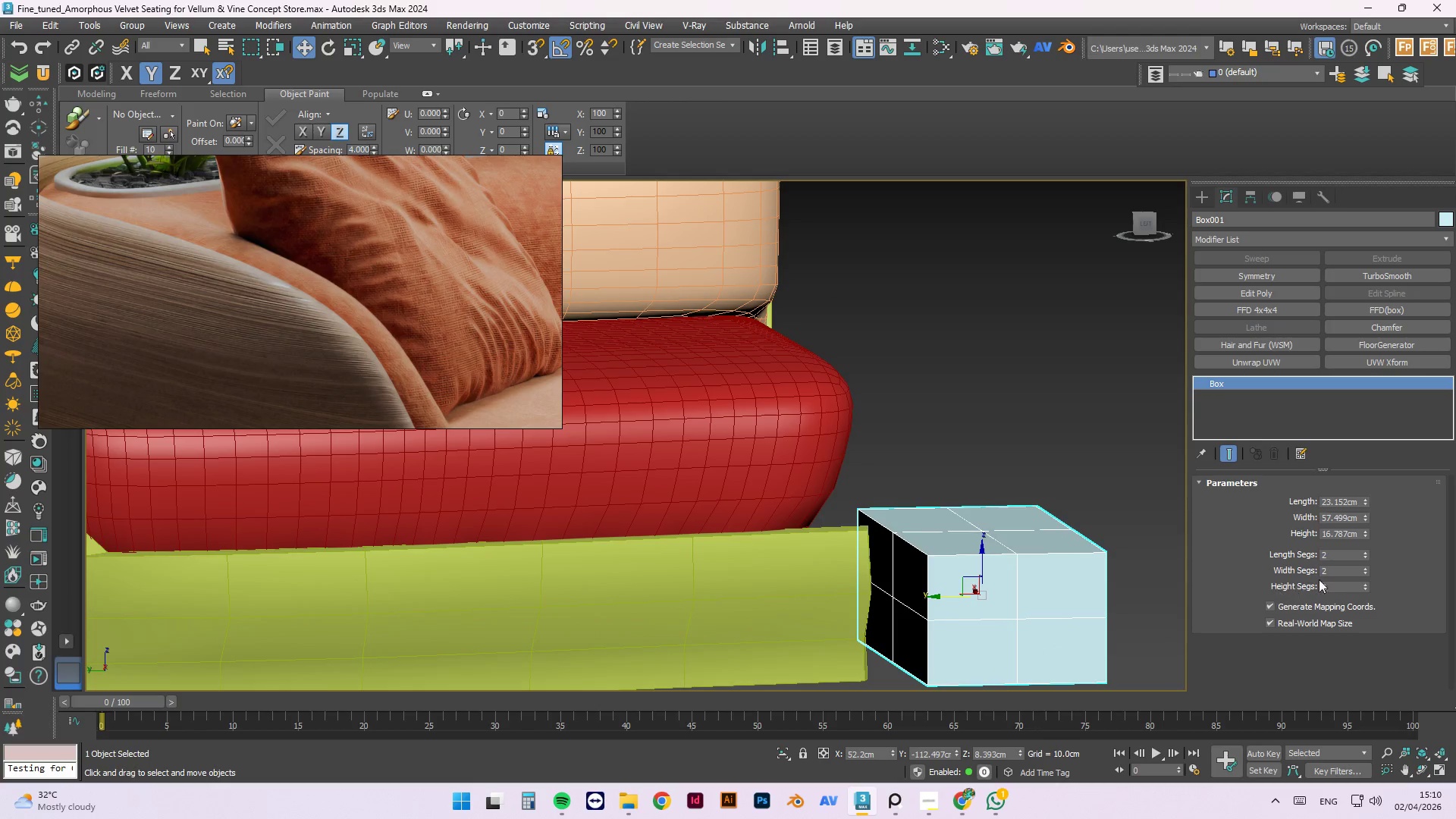 
left_click([1363, 584])
 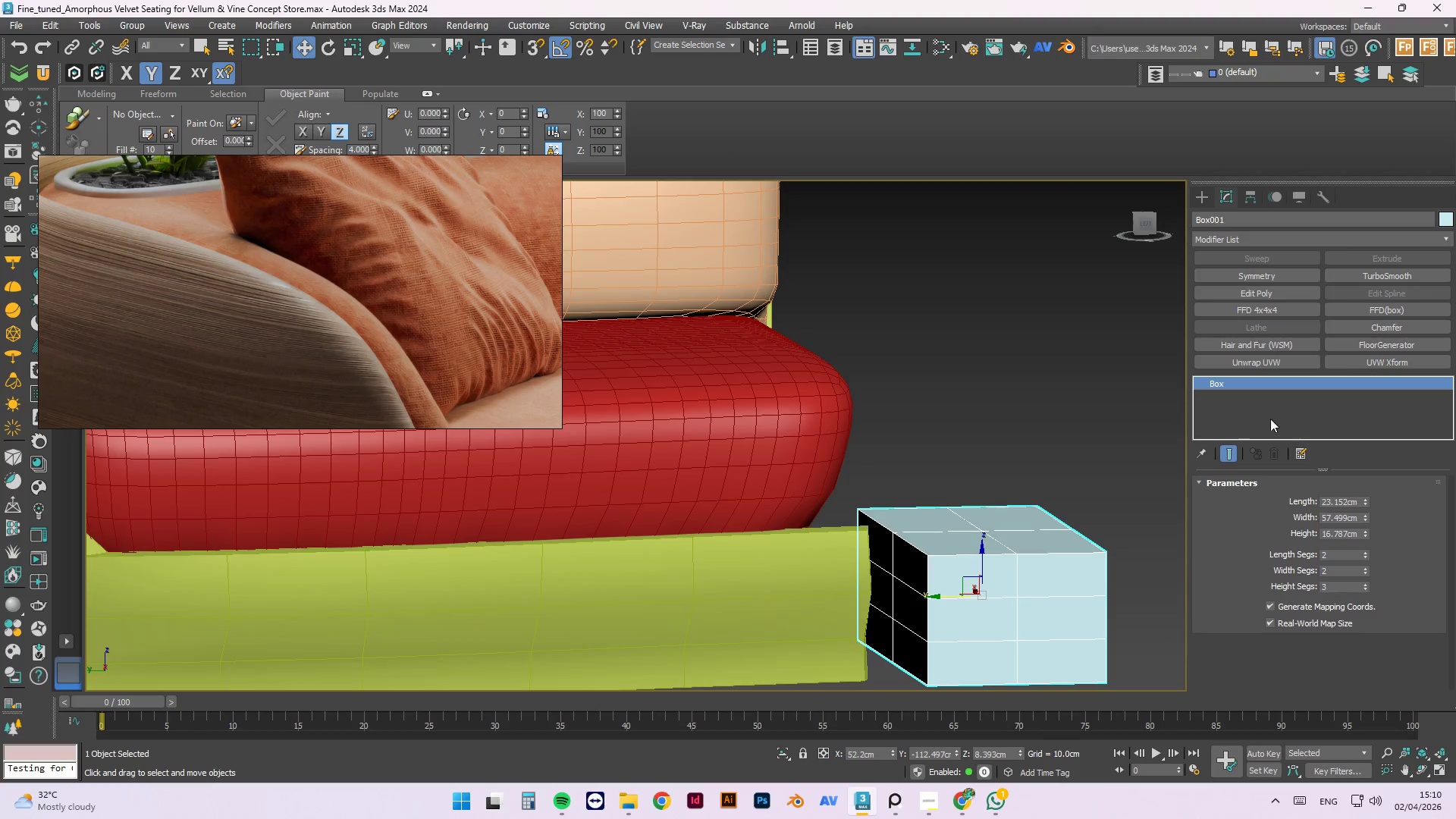 
right_click([1263, 385])
 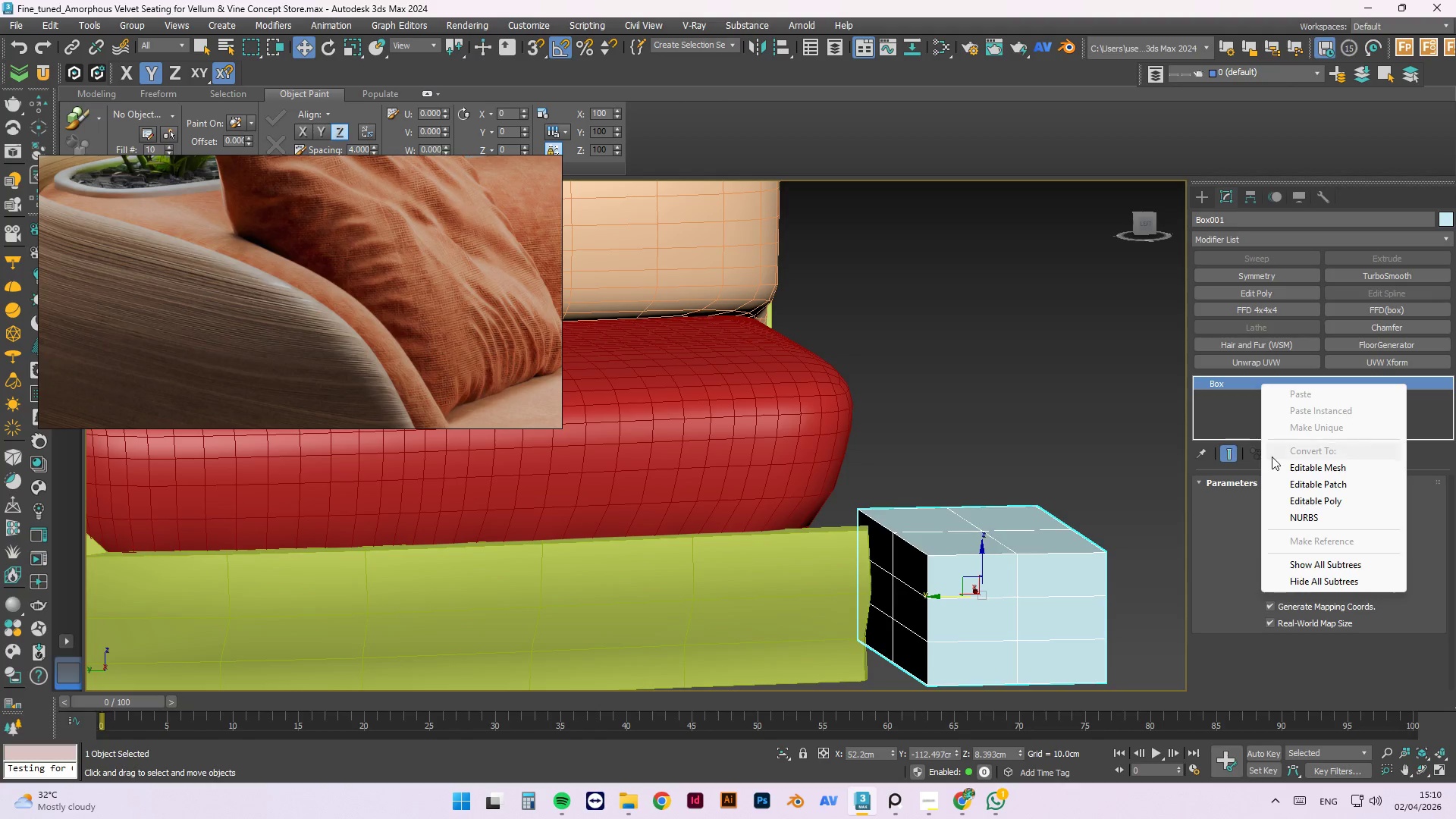 
left_click([1321, 509])
 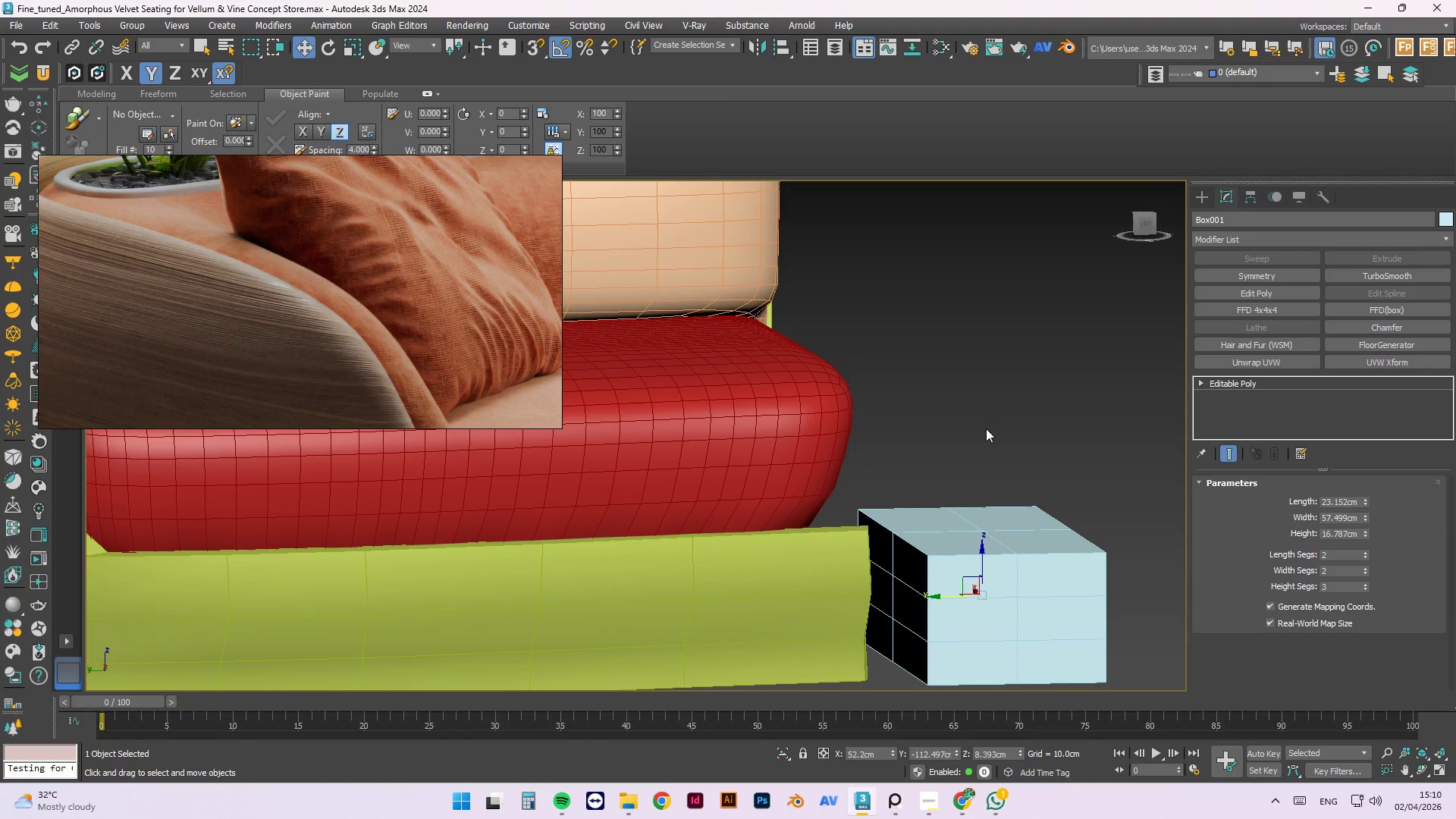 
left_click([997, 419])
 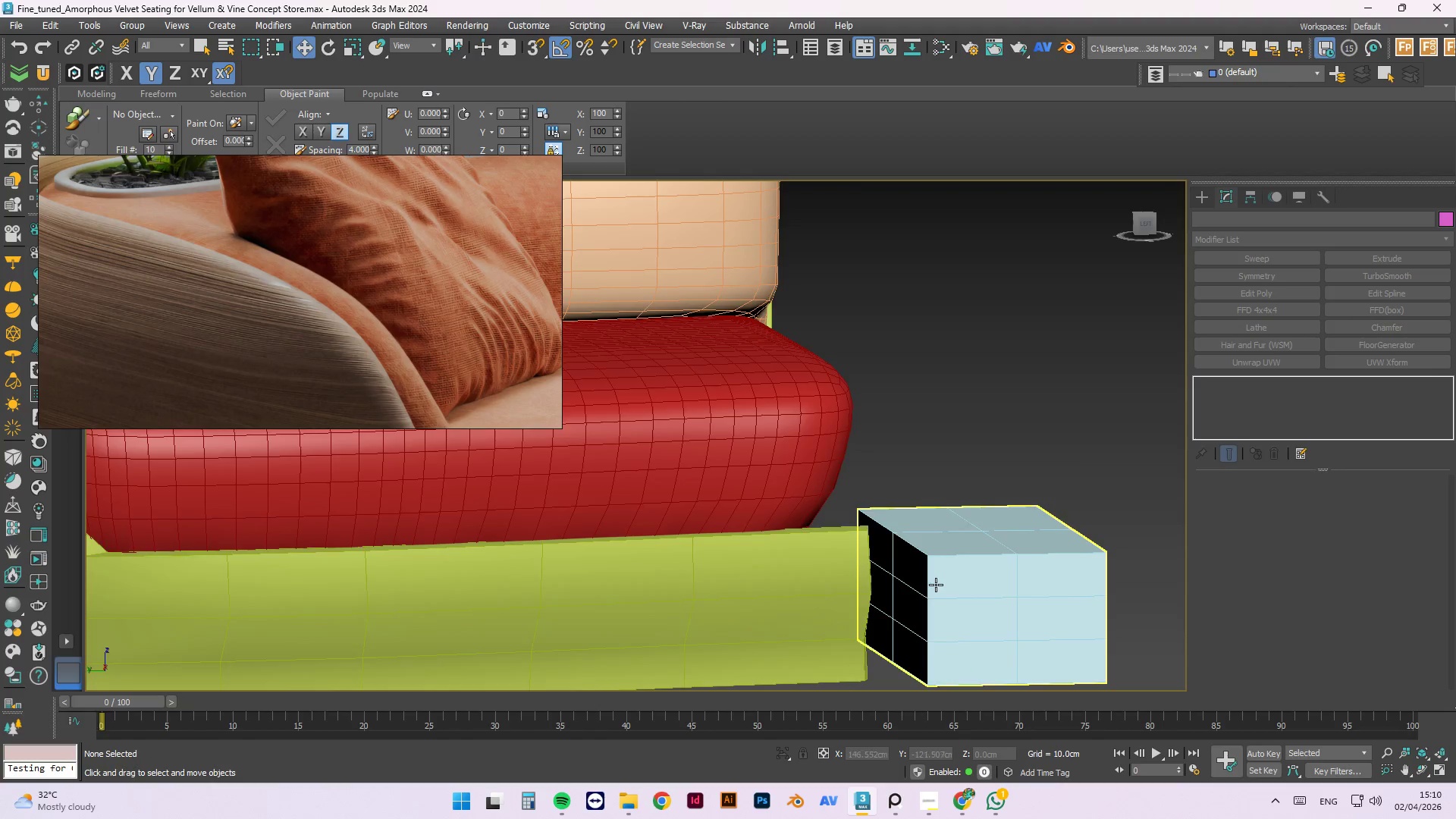 
left_click([936, 579])
 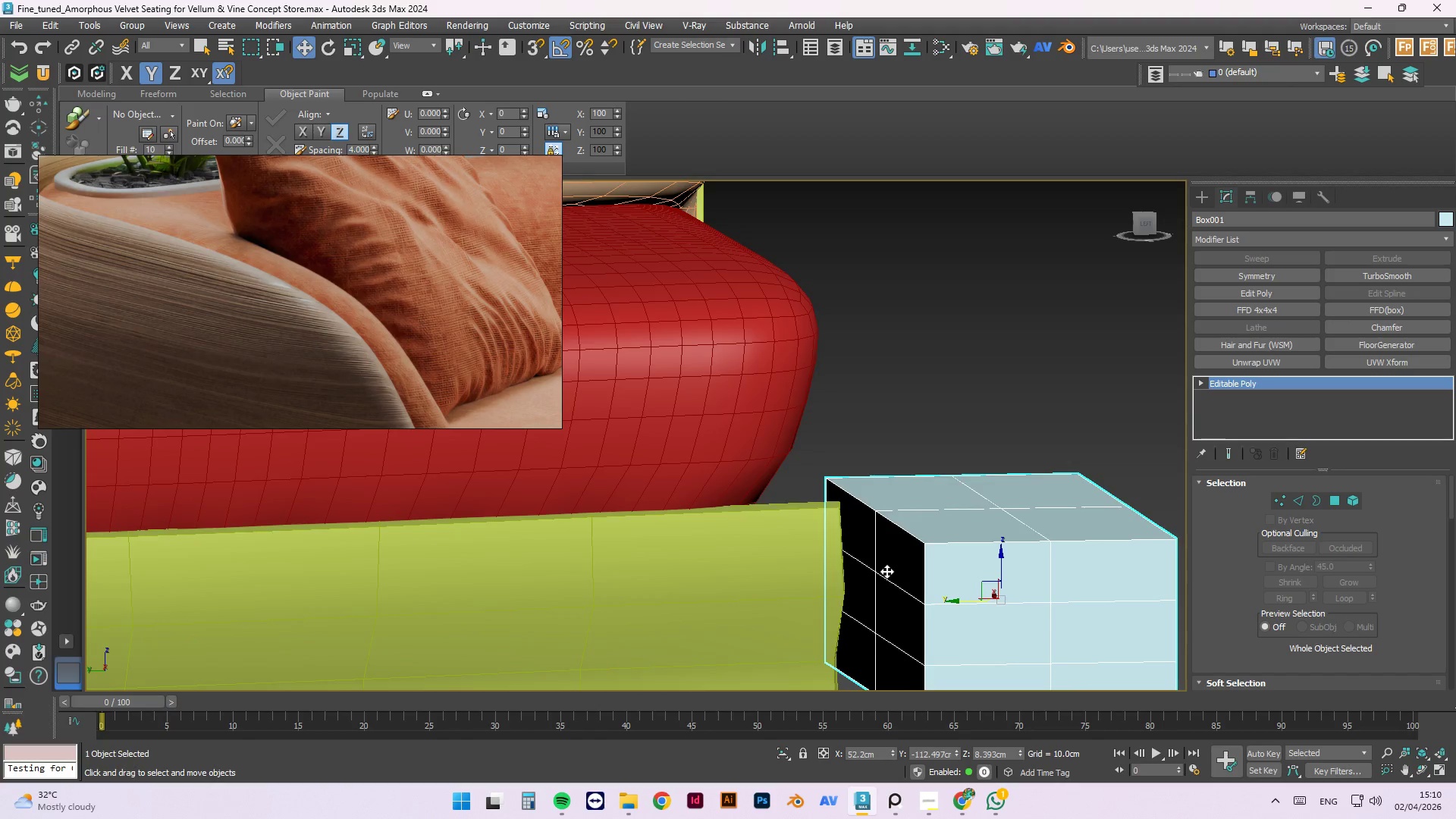 
scroll: coordinate [936, 585], scroll_direction: up, amount: 1.0
 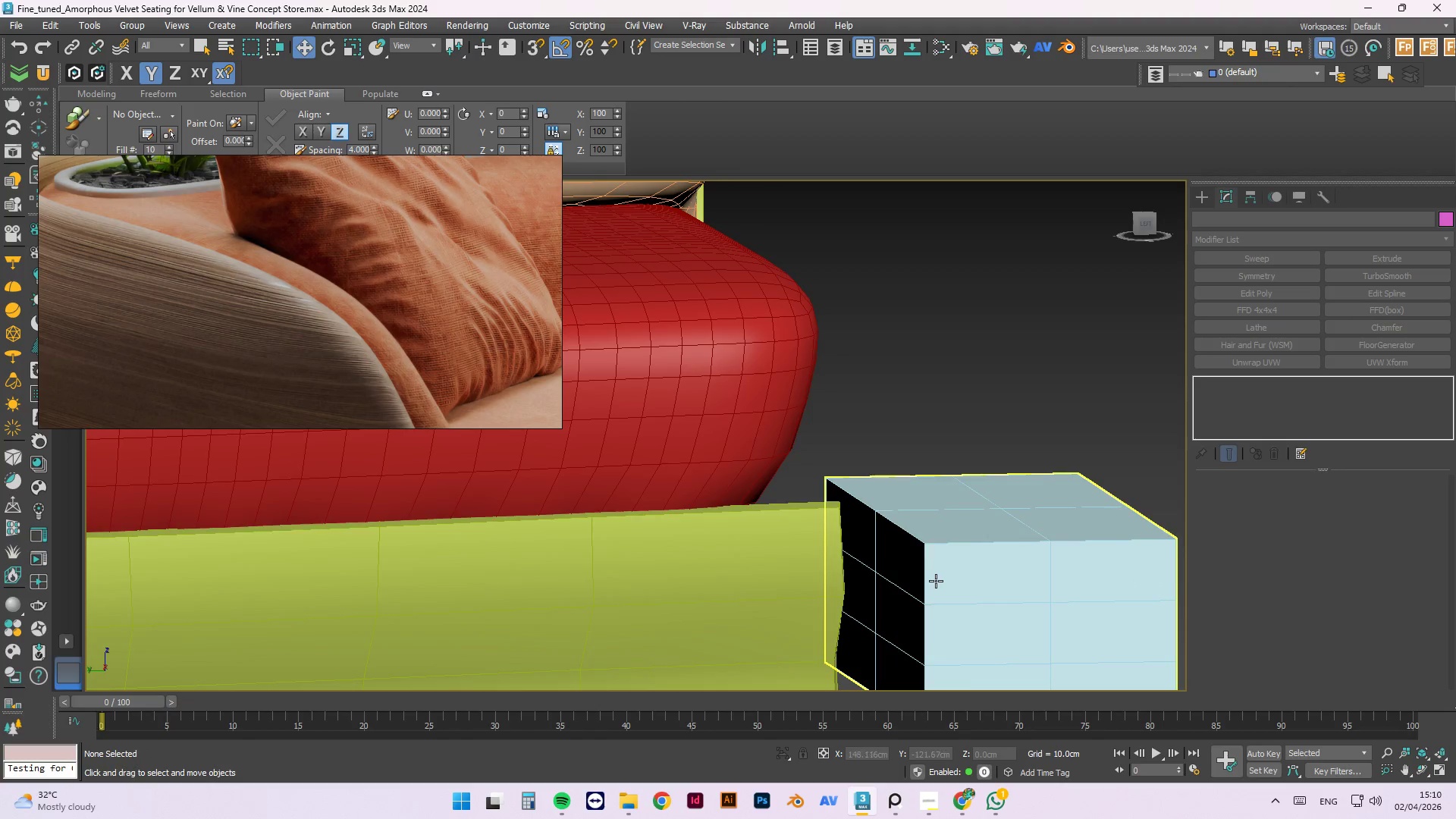 
left_click([895, 547])
 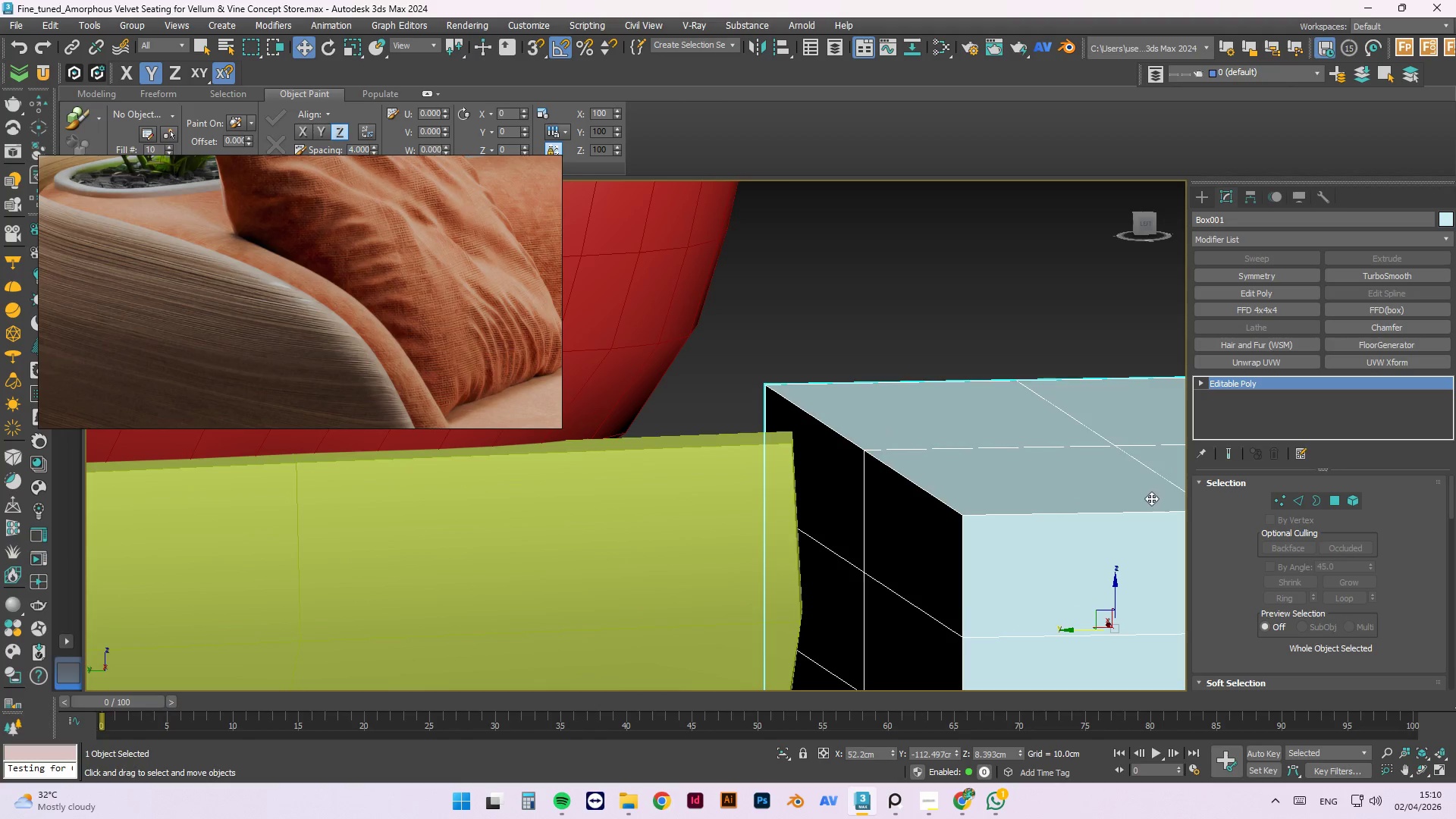 
scroll: coordinate [886, 571], scroll_direction: up, amount: 2.0
 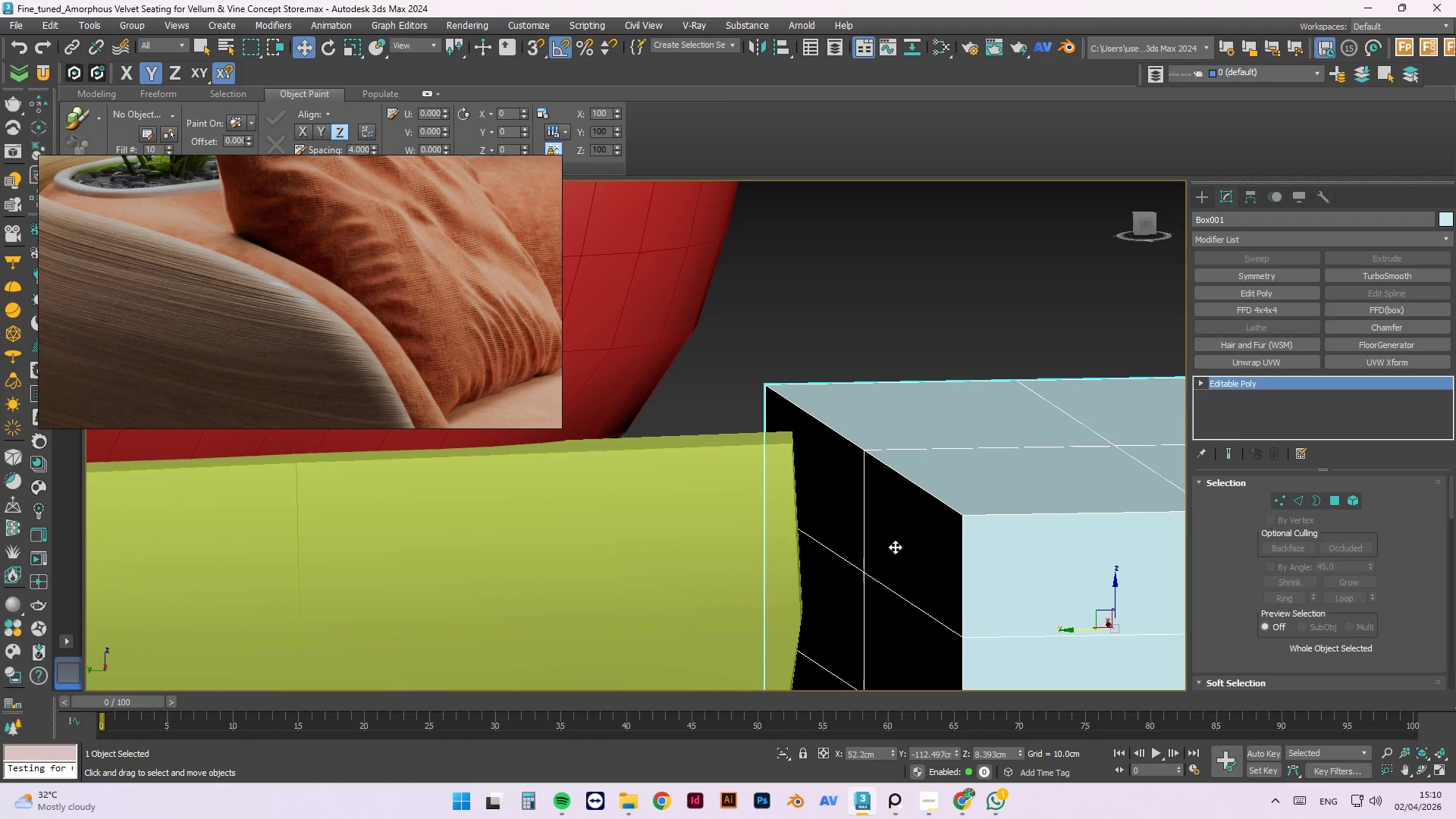 
key(4)
 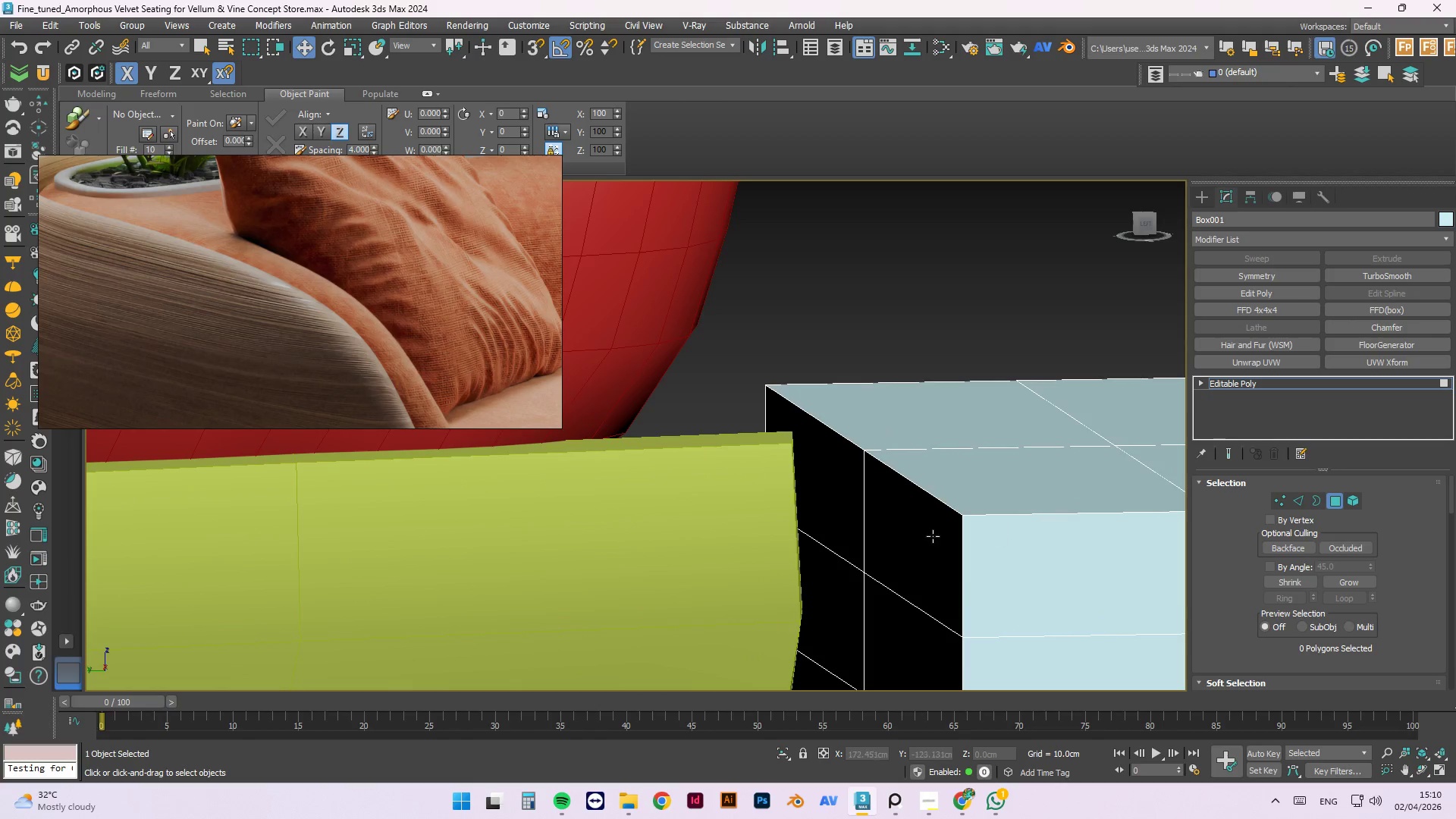 
left_click([913, 537])
 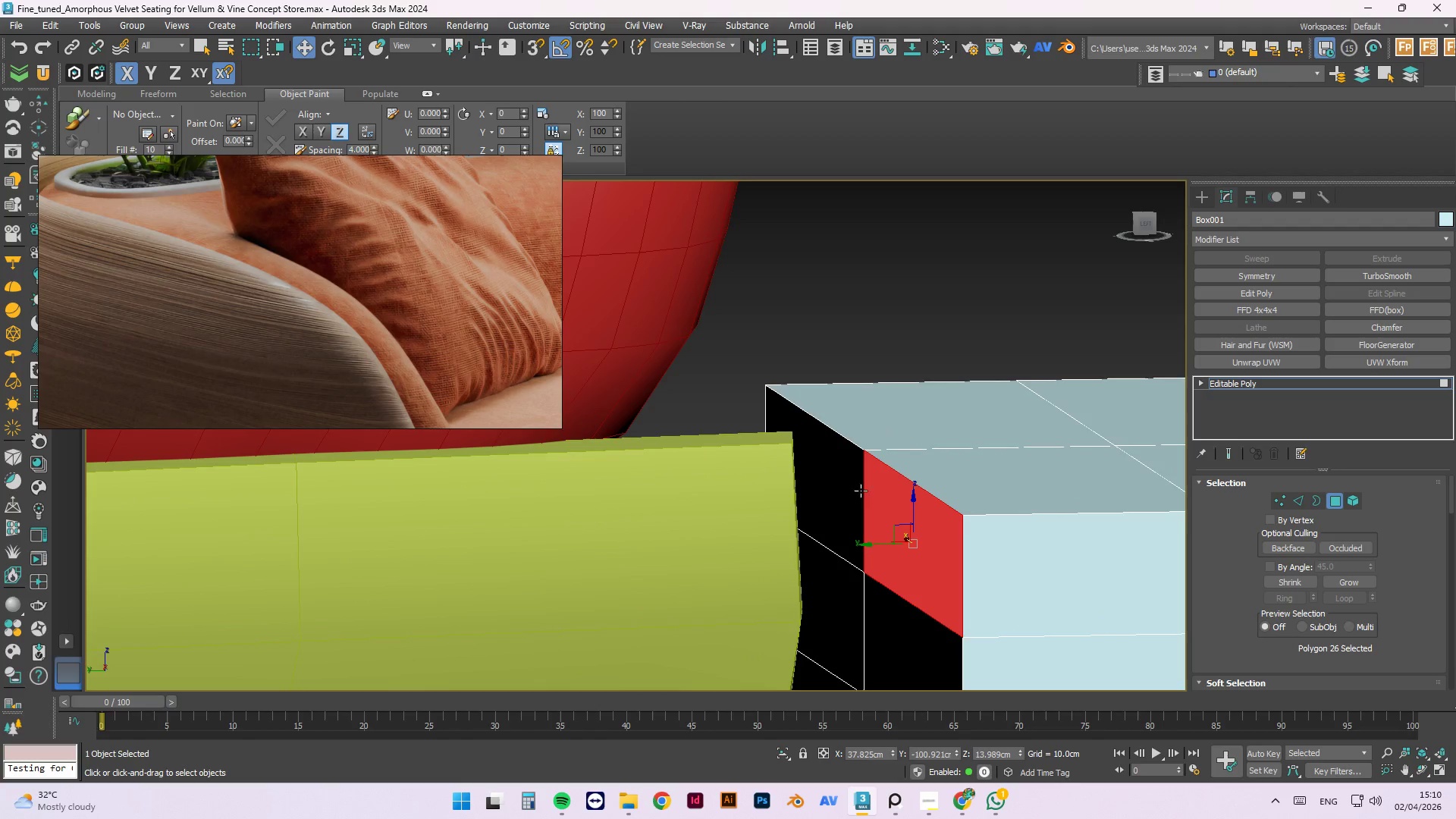 
hold_key(key=ControlLeft, duration=1.08)
left_click([834, 474])
 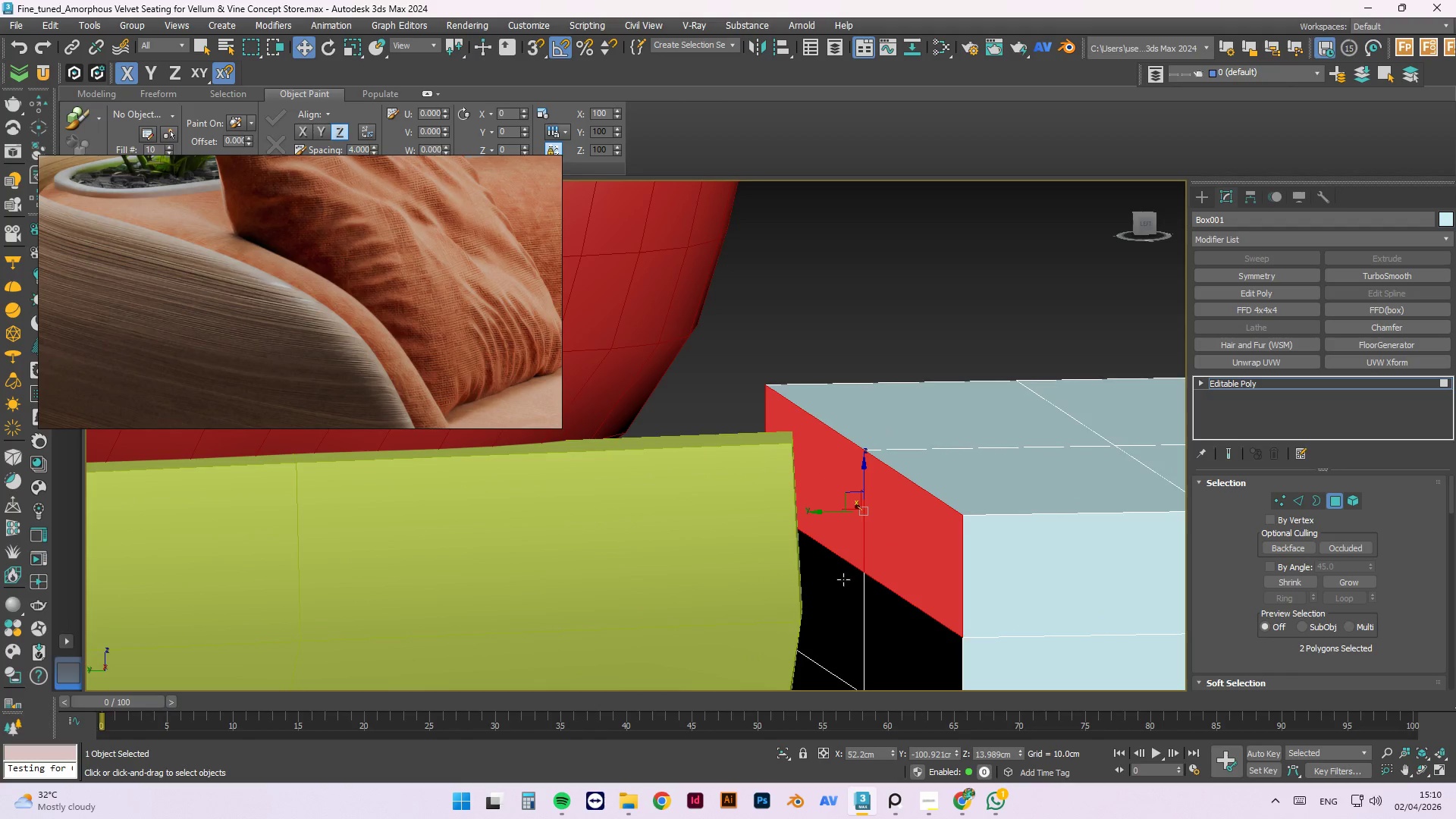 
double_click([843, 601])
 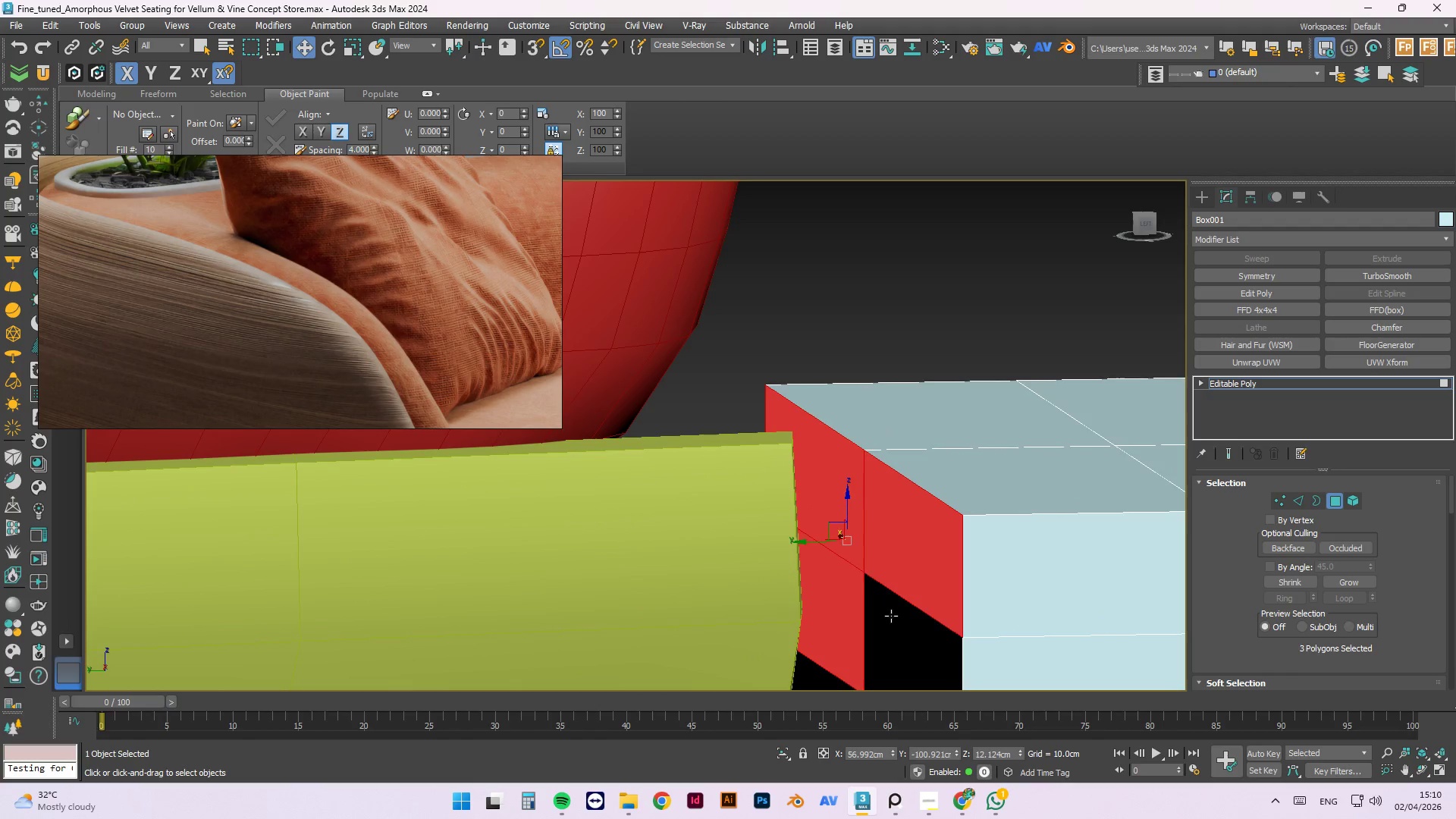 
triple_click([891, 616])
 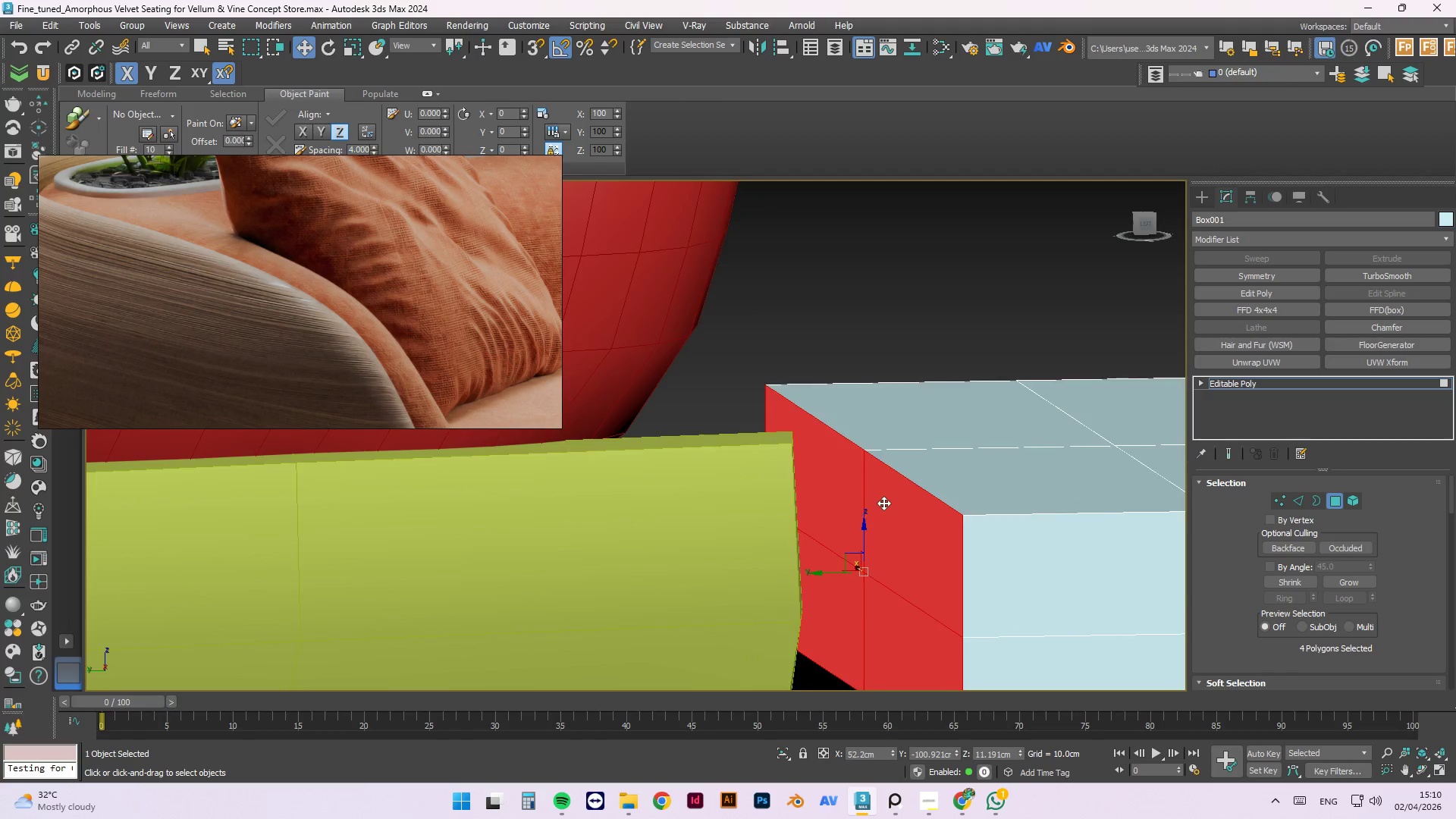 
hold_key(key=ControlLeft, duration=0.8)
left_click([885, 610])
 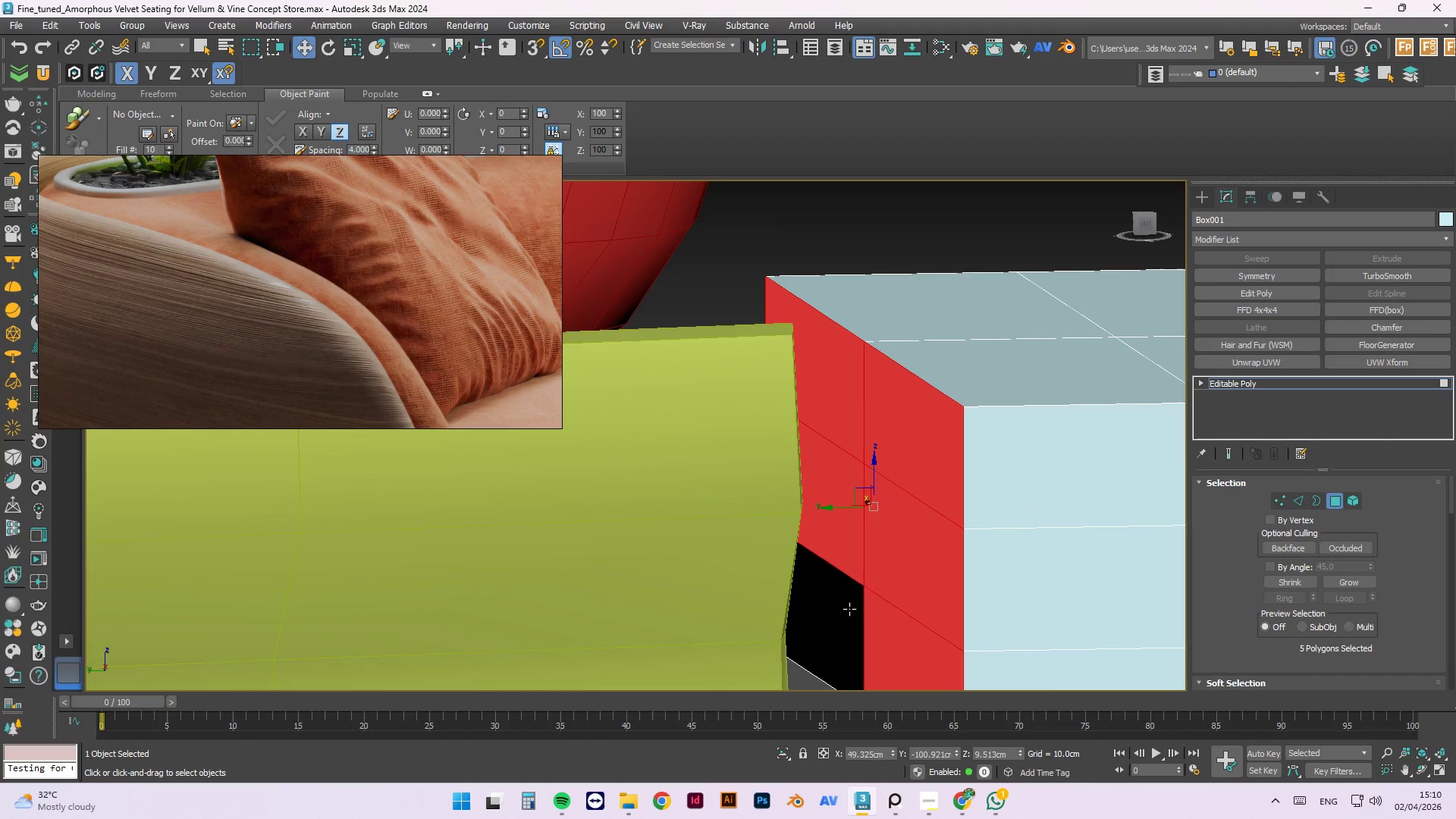 
scroll: coordinate [884, 610], scroll_direction: none, amount: 0.0
 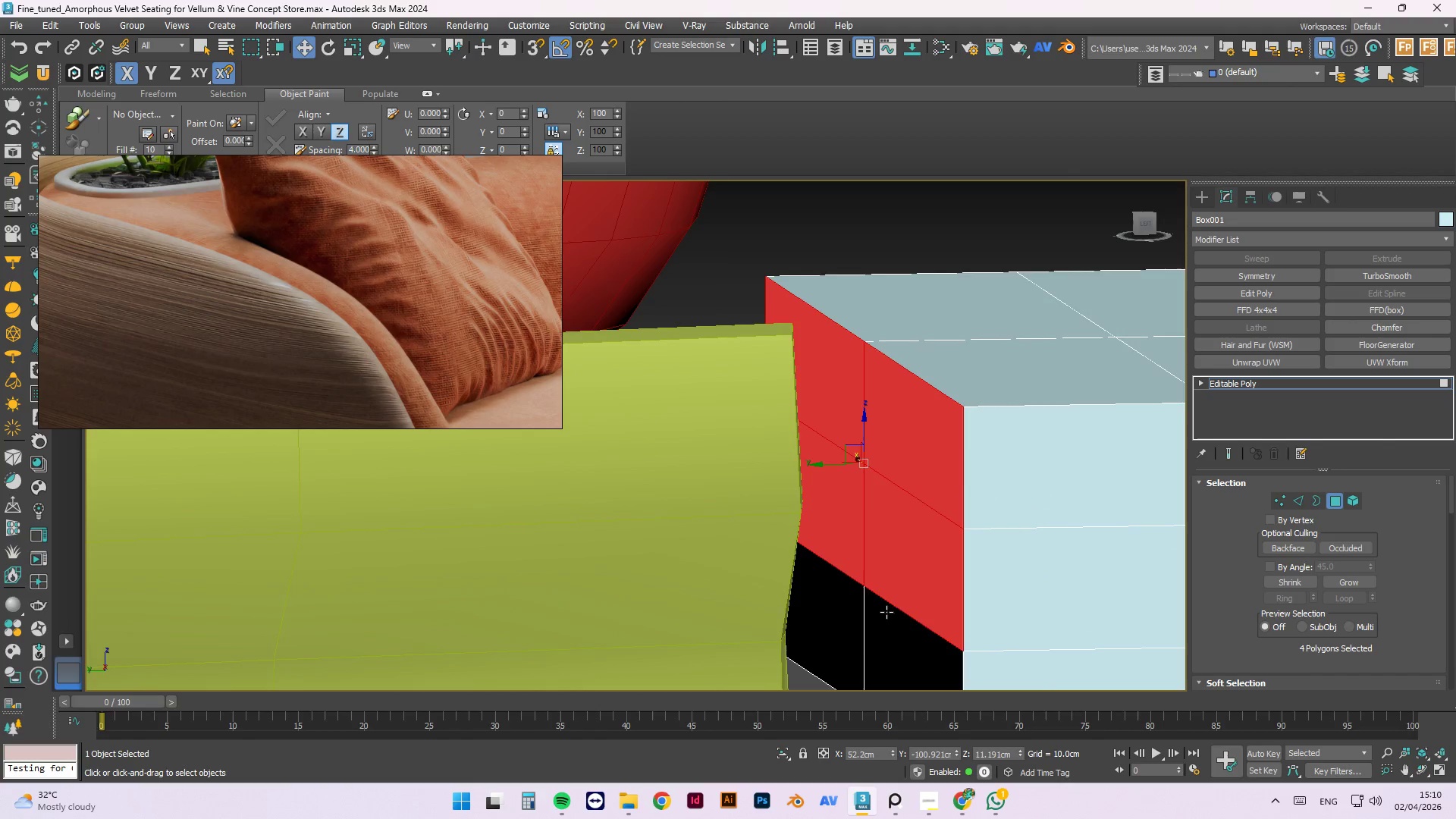 
double_click([845, 607])
 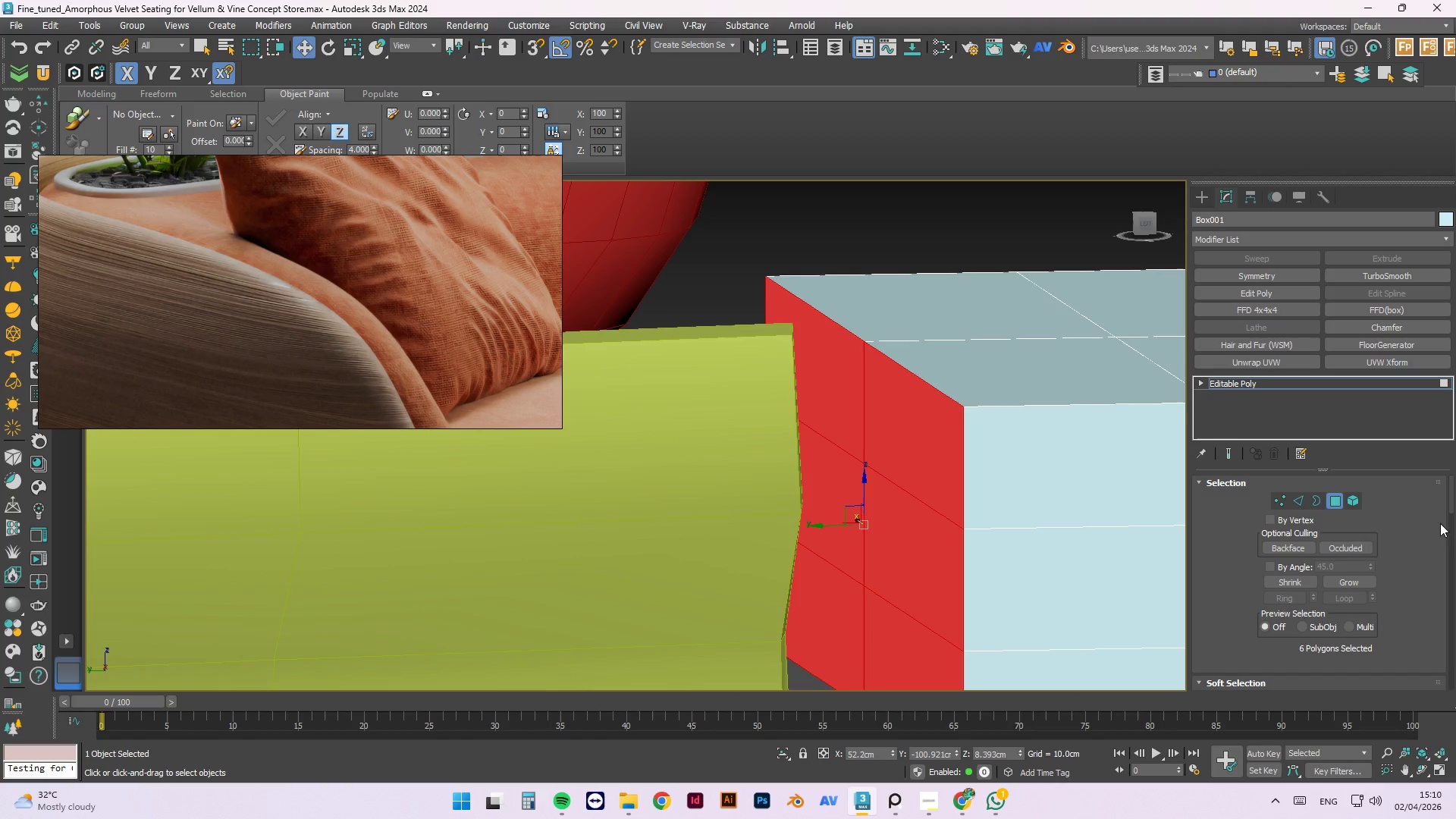 
left_click_drag(start_coordinate=[1453, 497], to_coordinate=[1455, 574])
 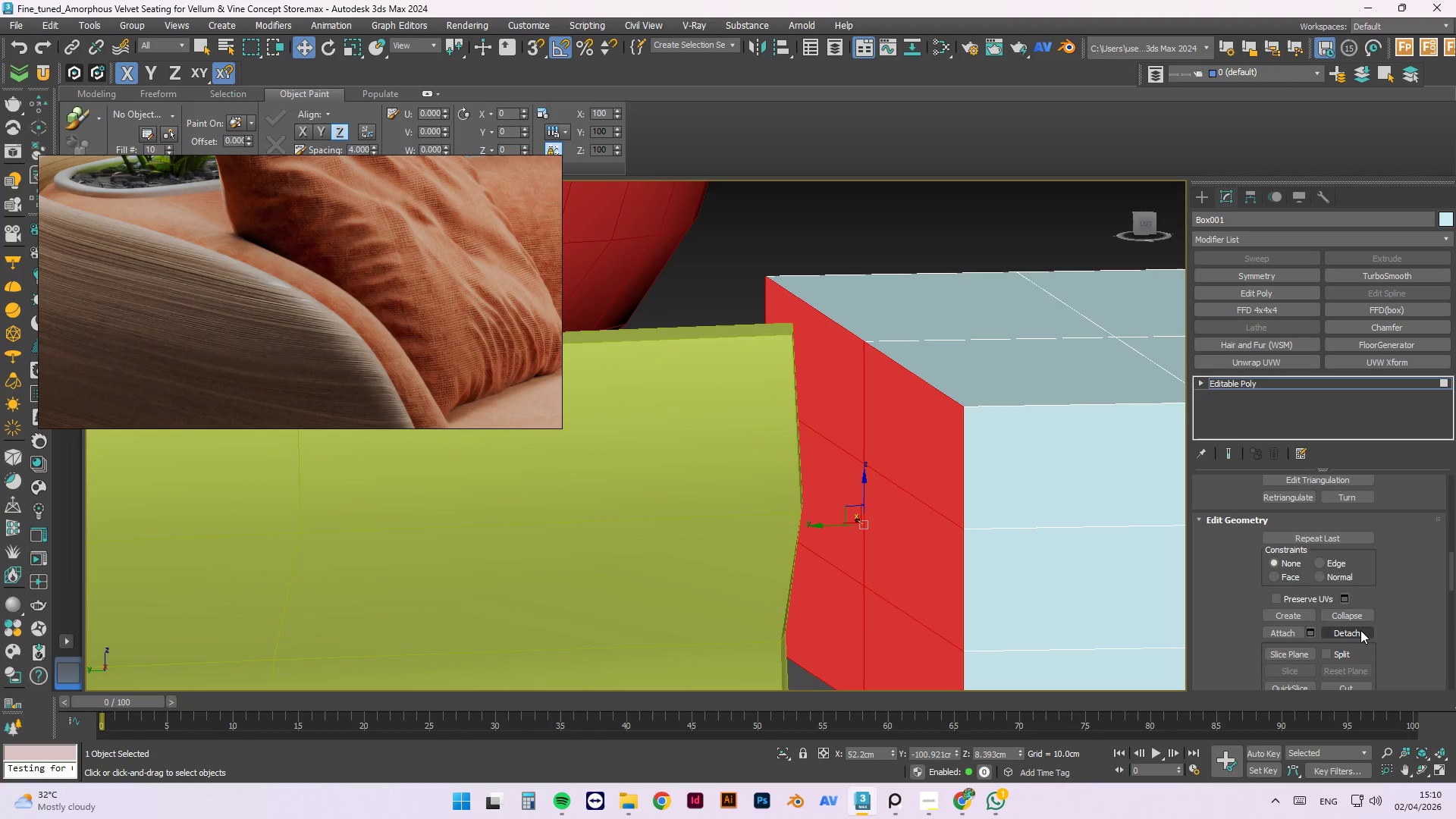 
left_click([1360, 630])
 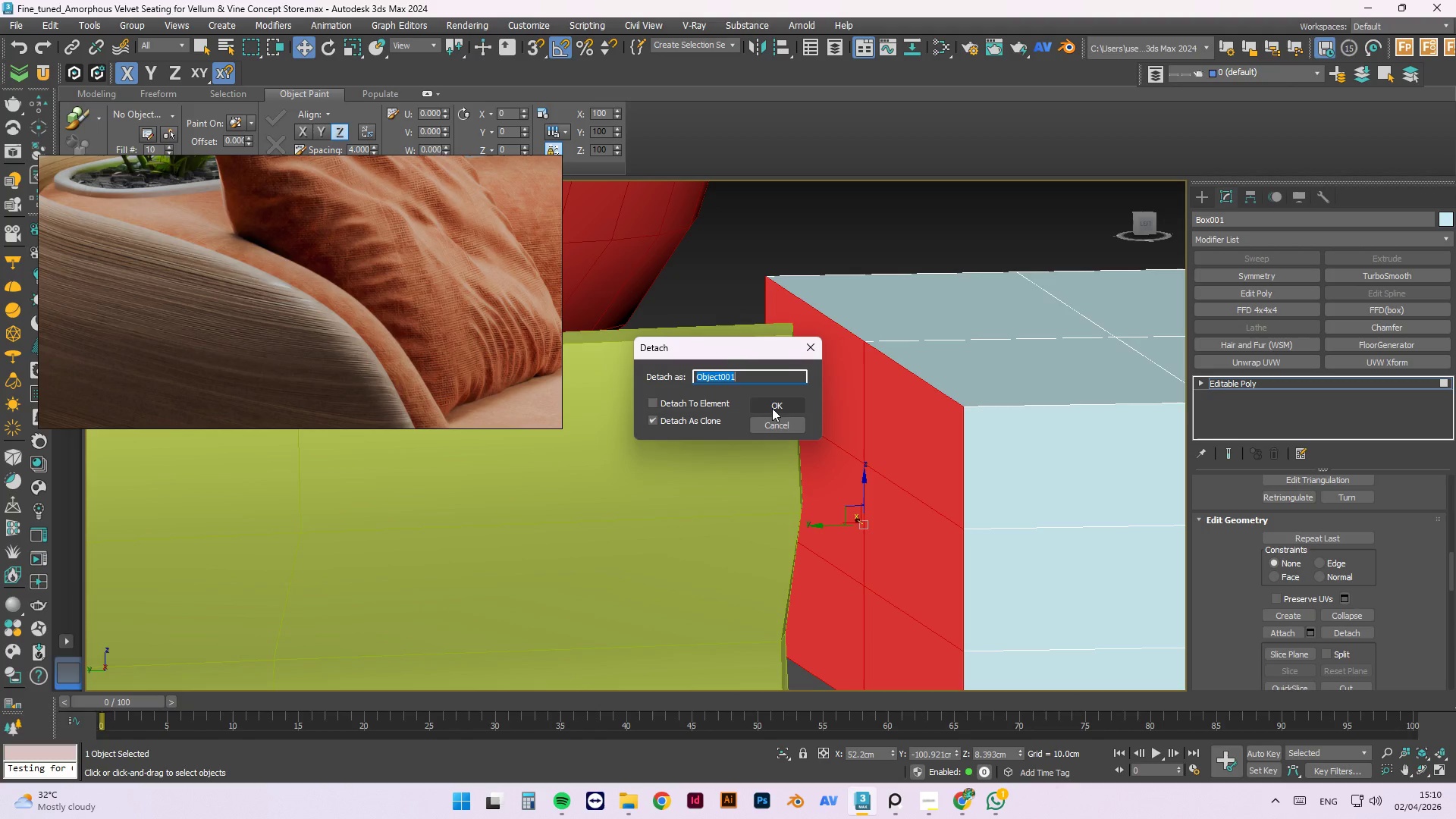 
left_click([772, 408])
 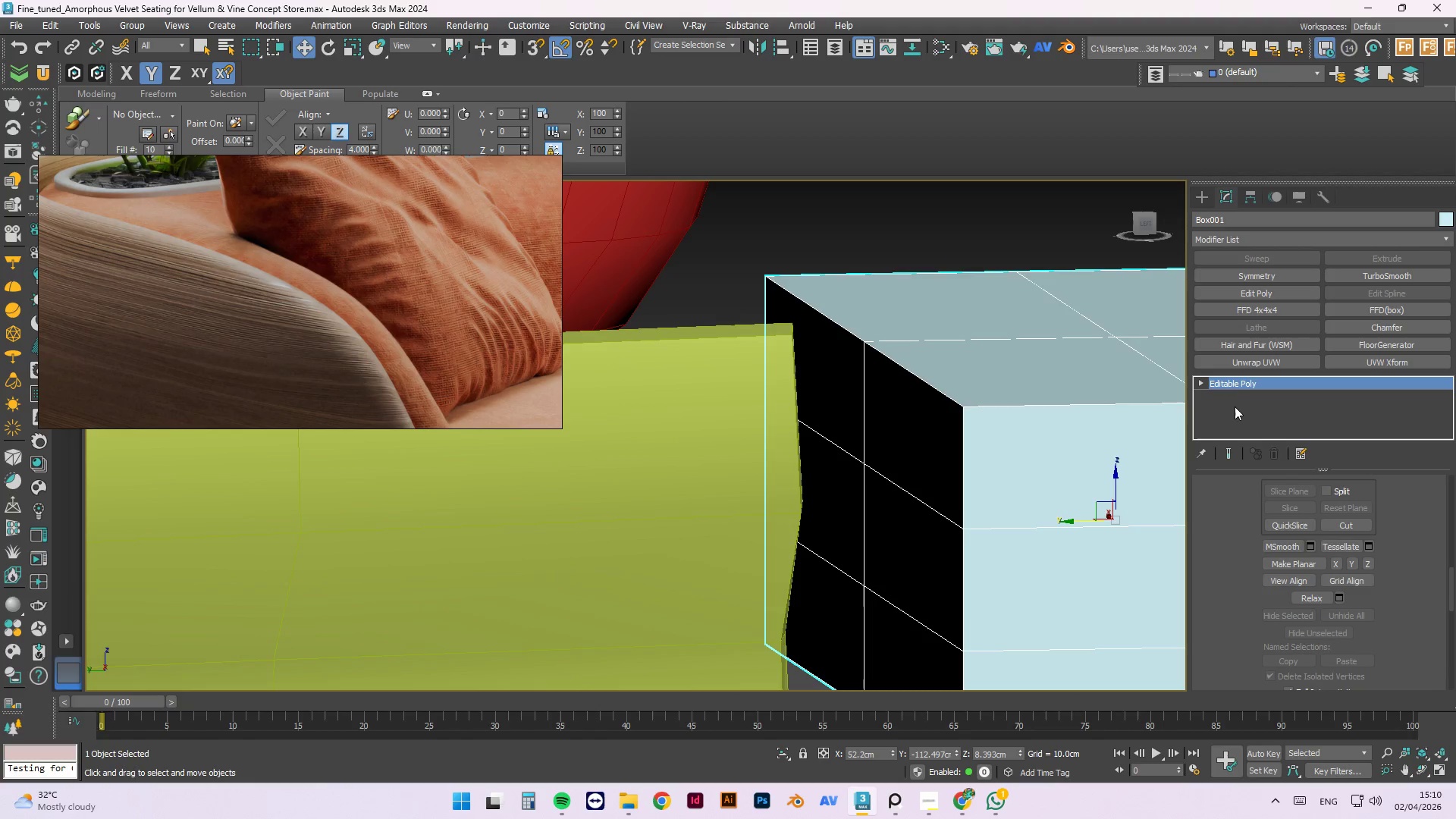 
left_click([1074, 437])
 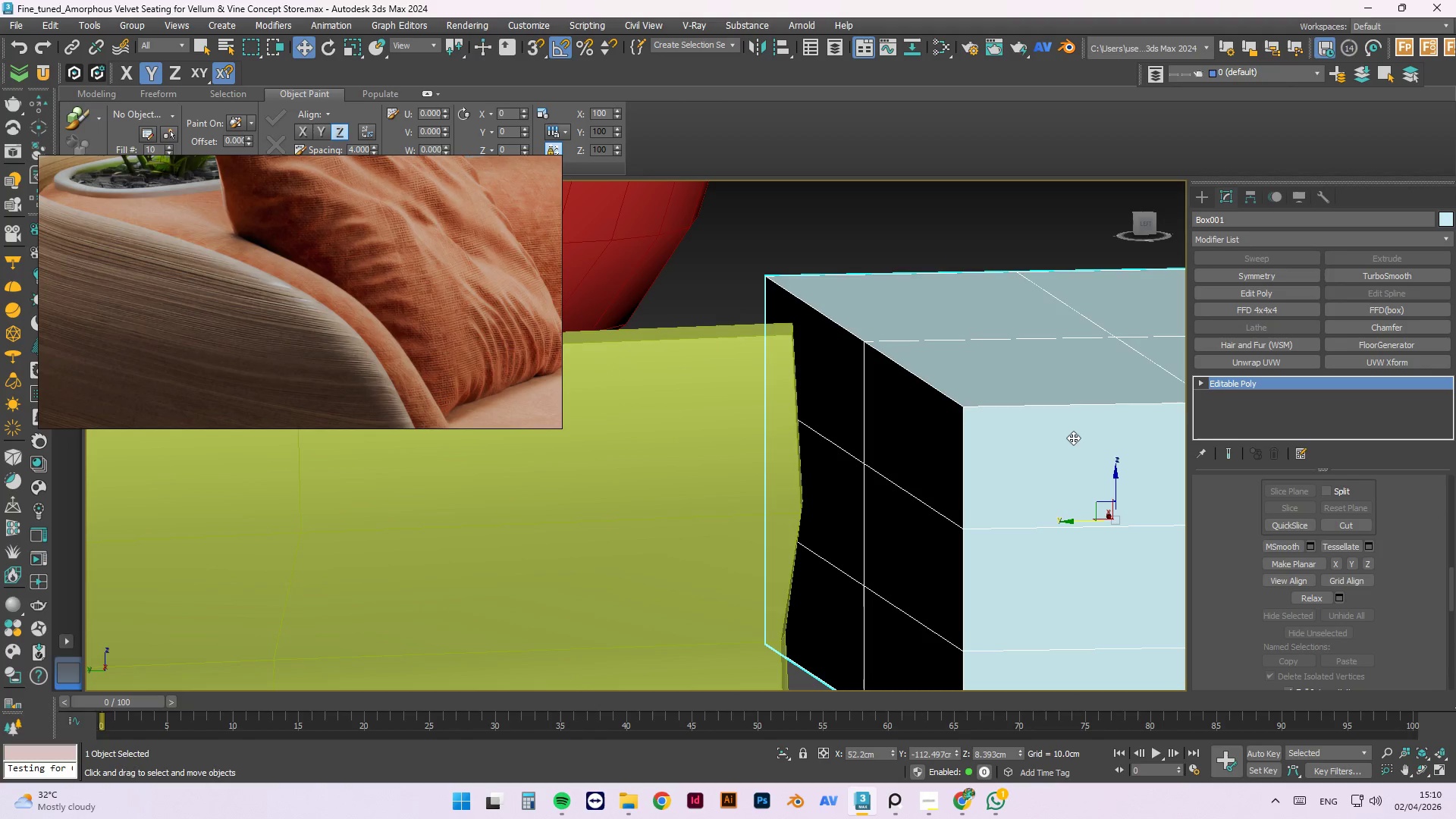 
key(Delete)
 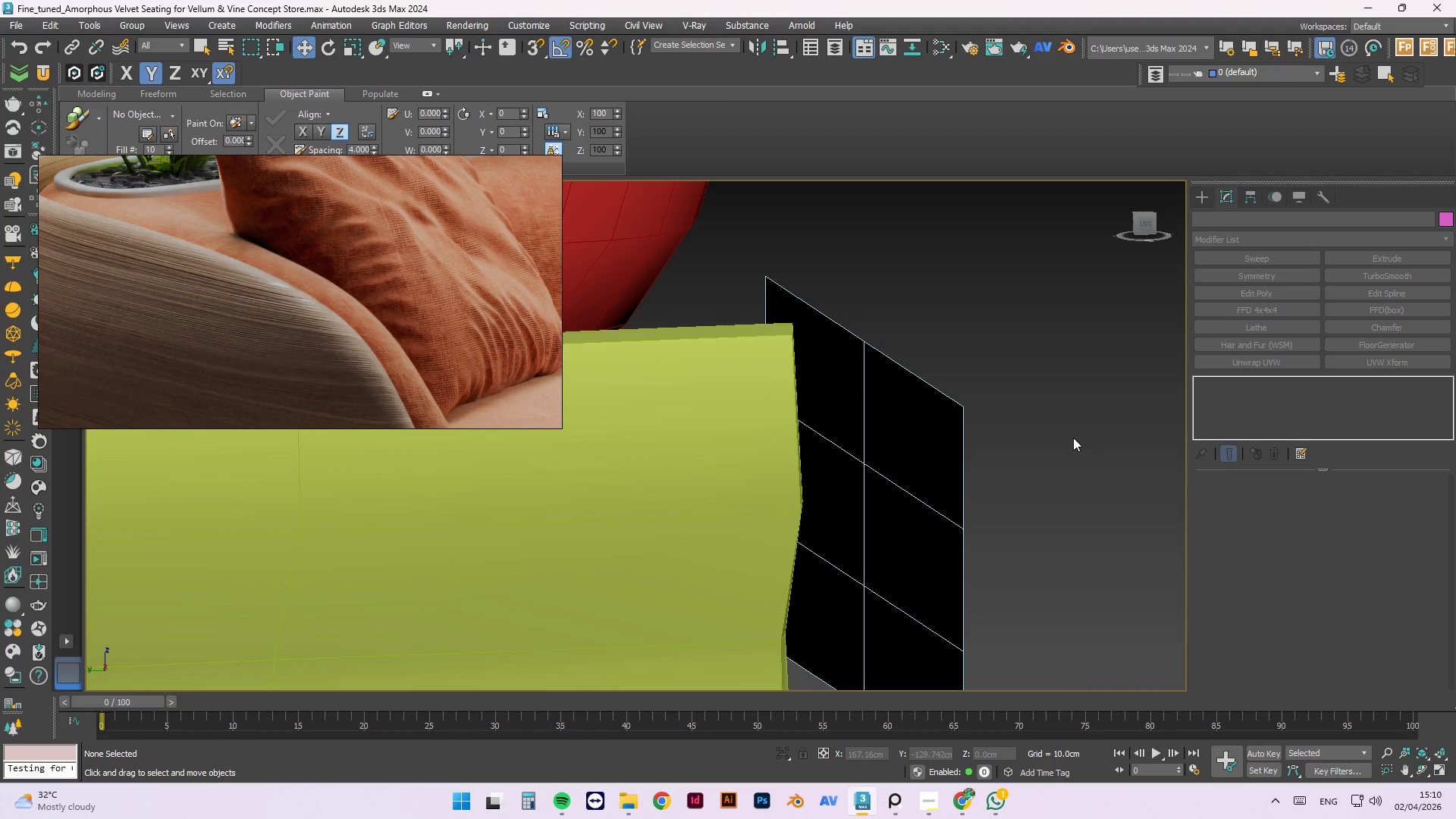 
hold_key(key=AltLeft, duration=0.38)
 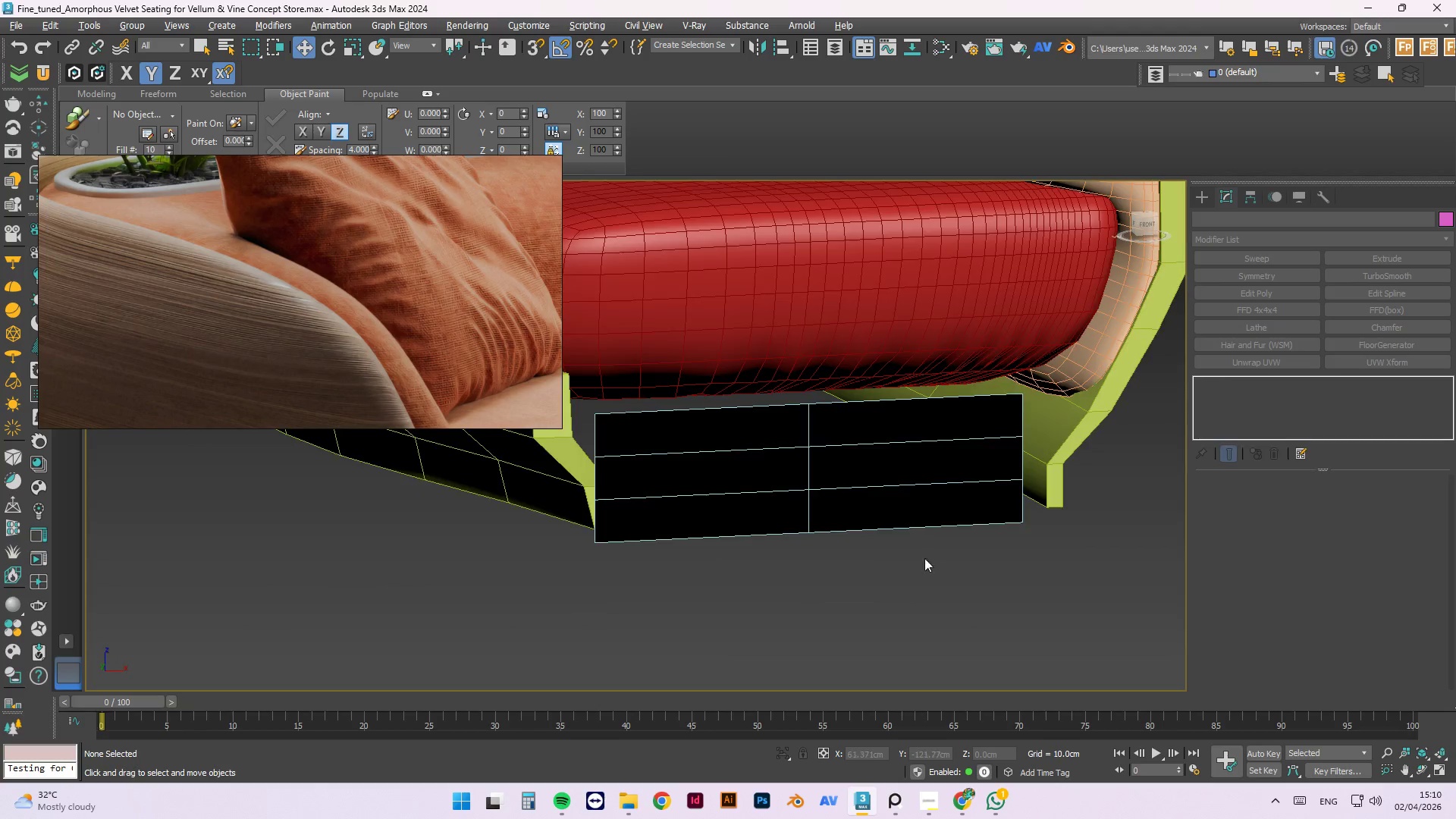 
scroll: coordinate [1035, 504], scroll_direction: down, amount: 3.0
 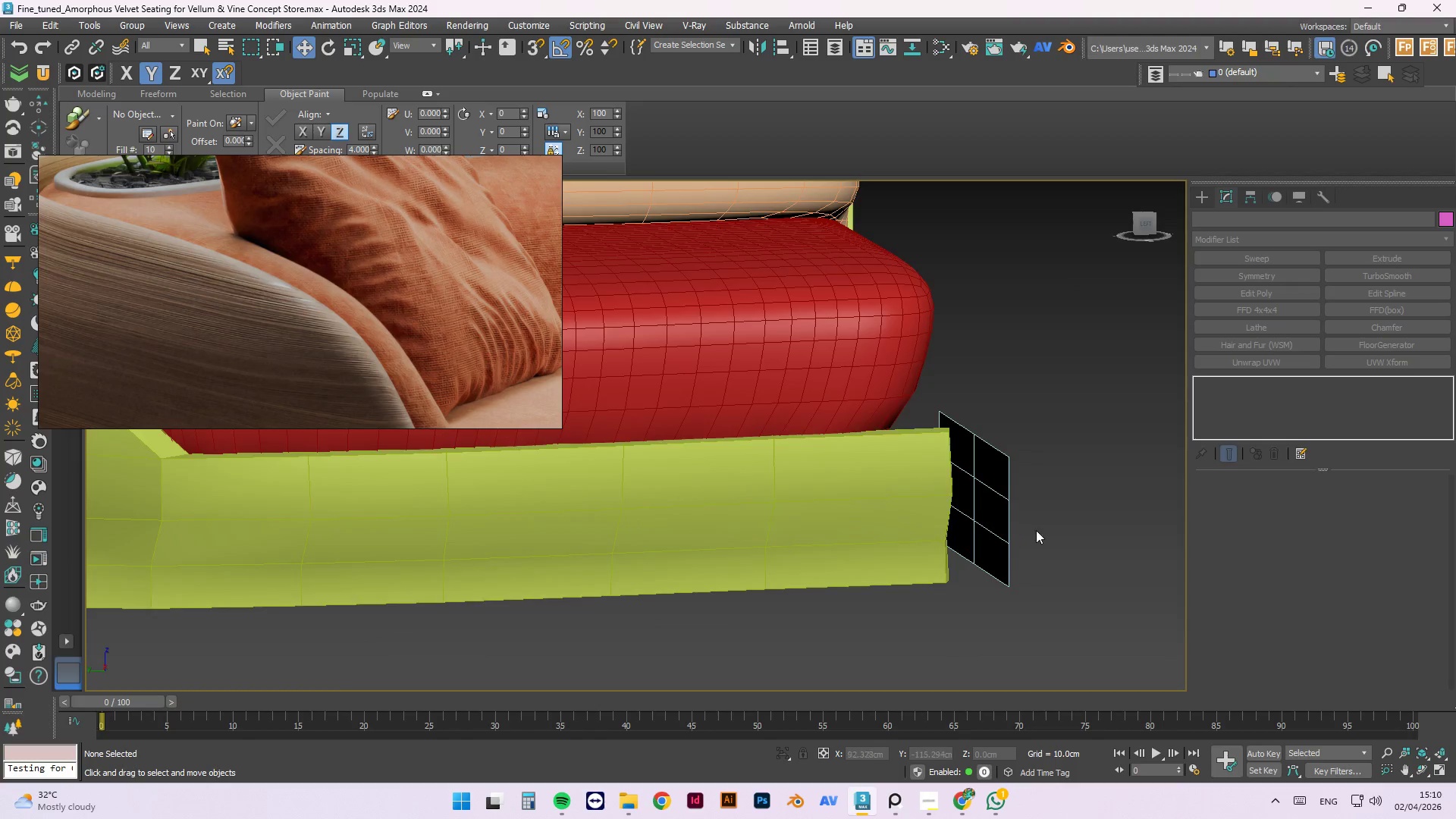 
left_click([940, 530])
 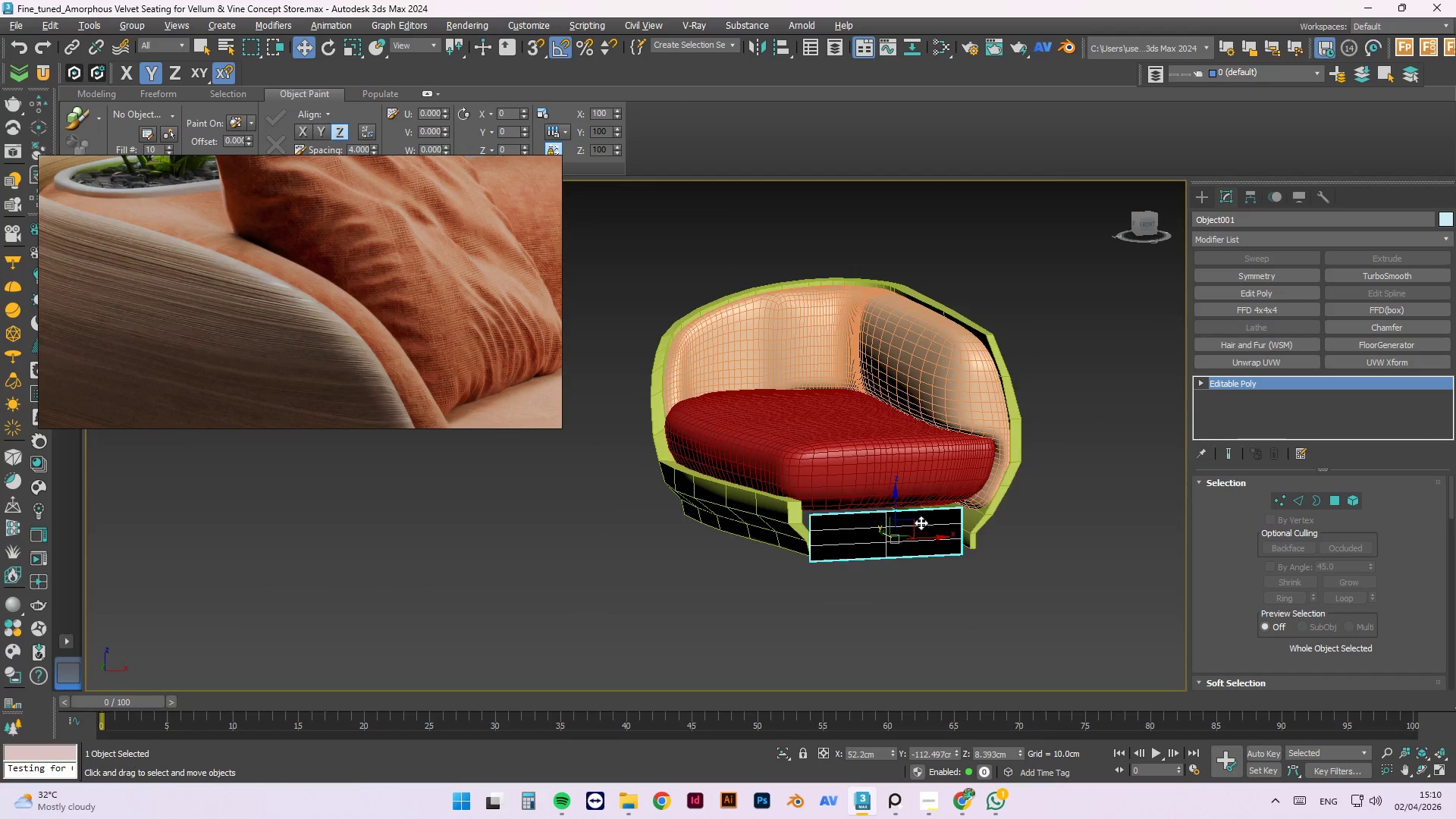 
scroll: coordinate [932, 579], scroll_direction: down, amount: 3.0
 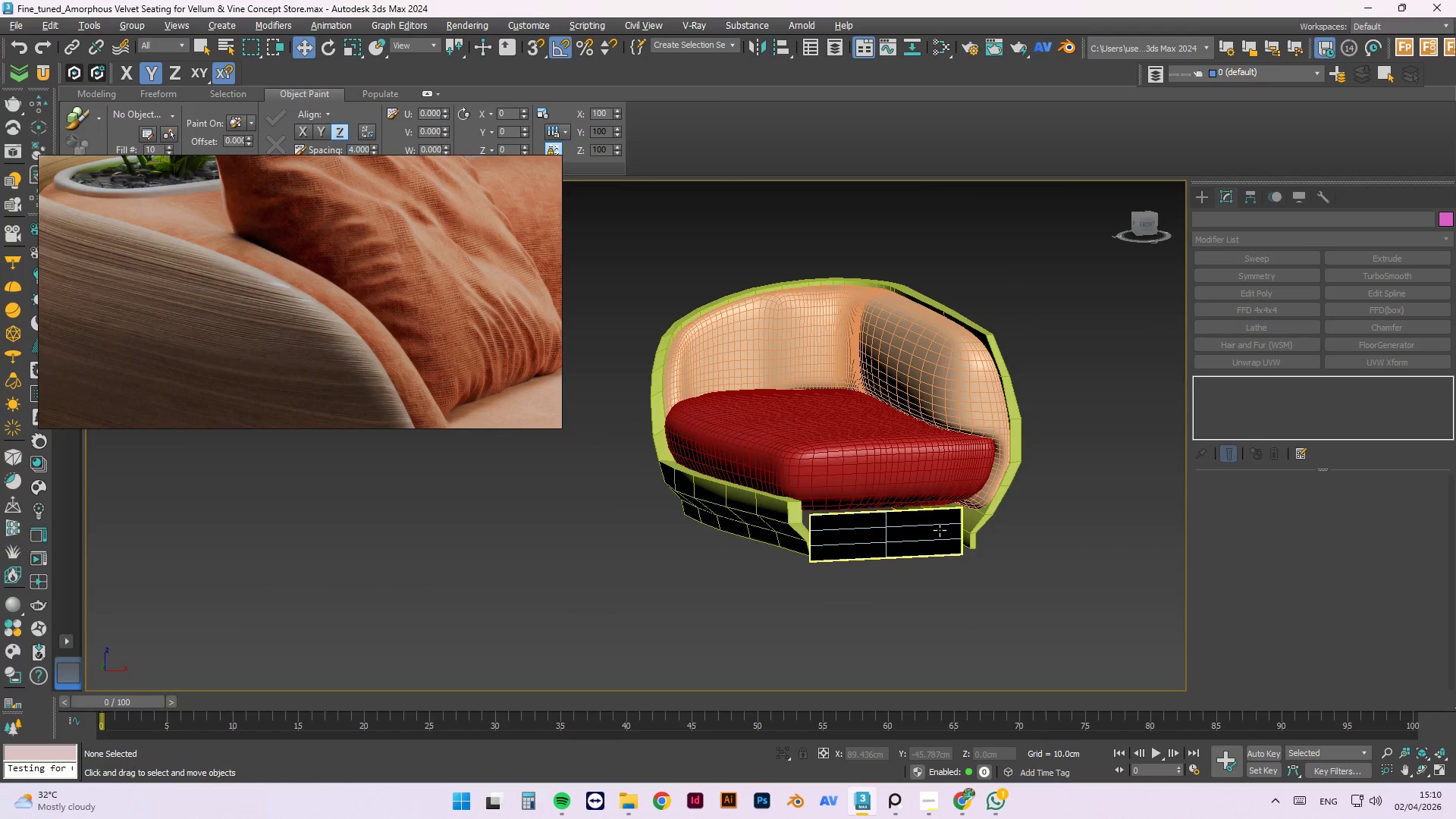 
scroll: coordinate [921, 522], scroll_direction: up, amount: 3.0
 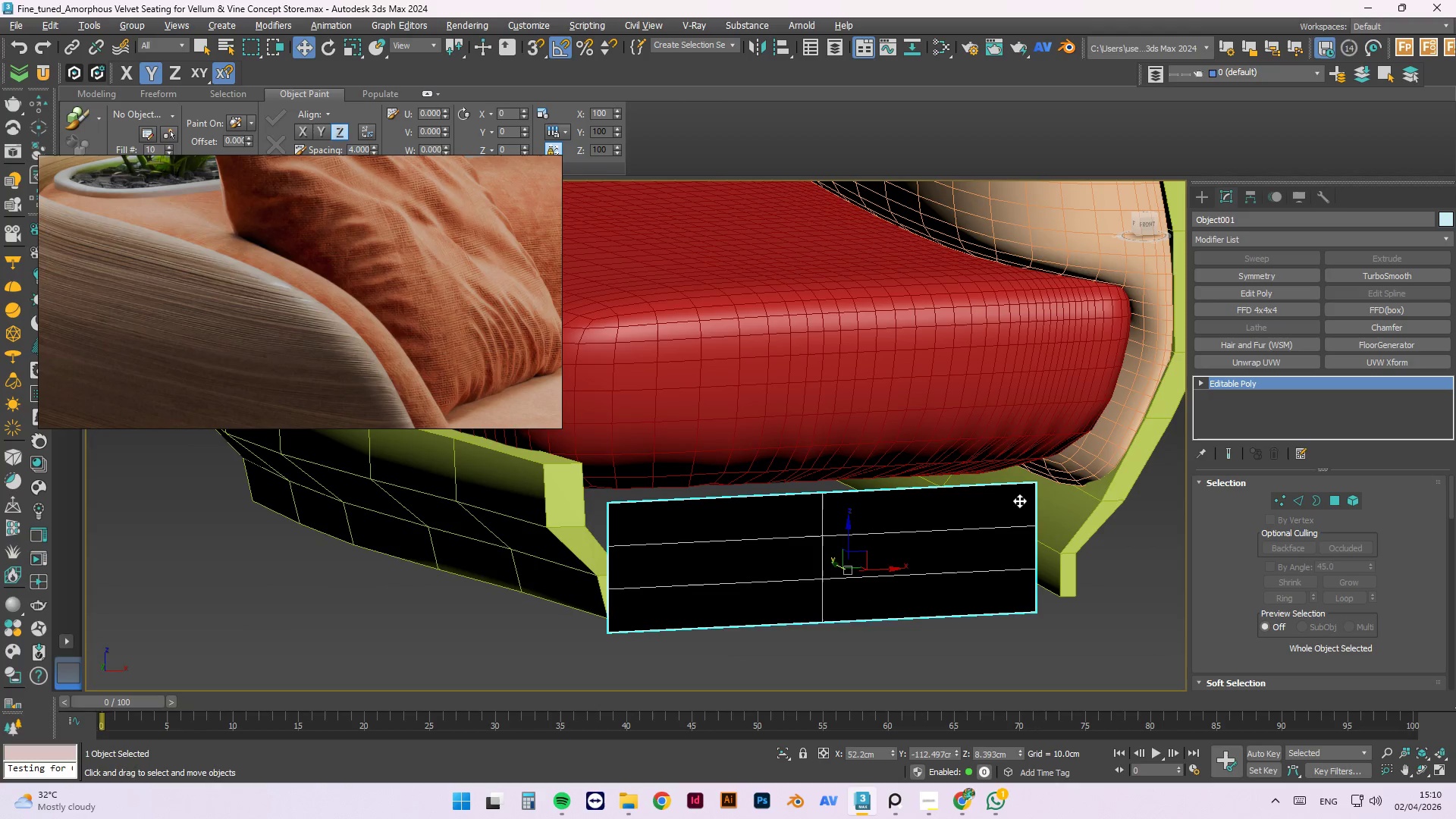 
hold_key(key=AltLeft, duration=1.5)
 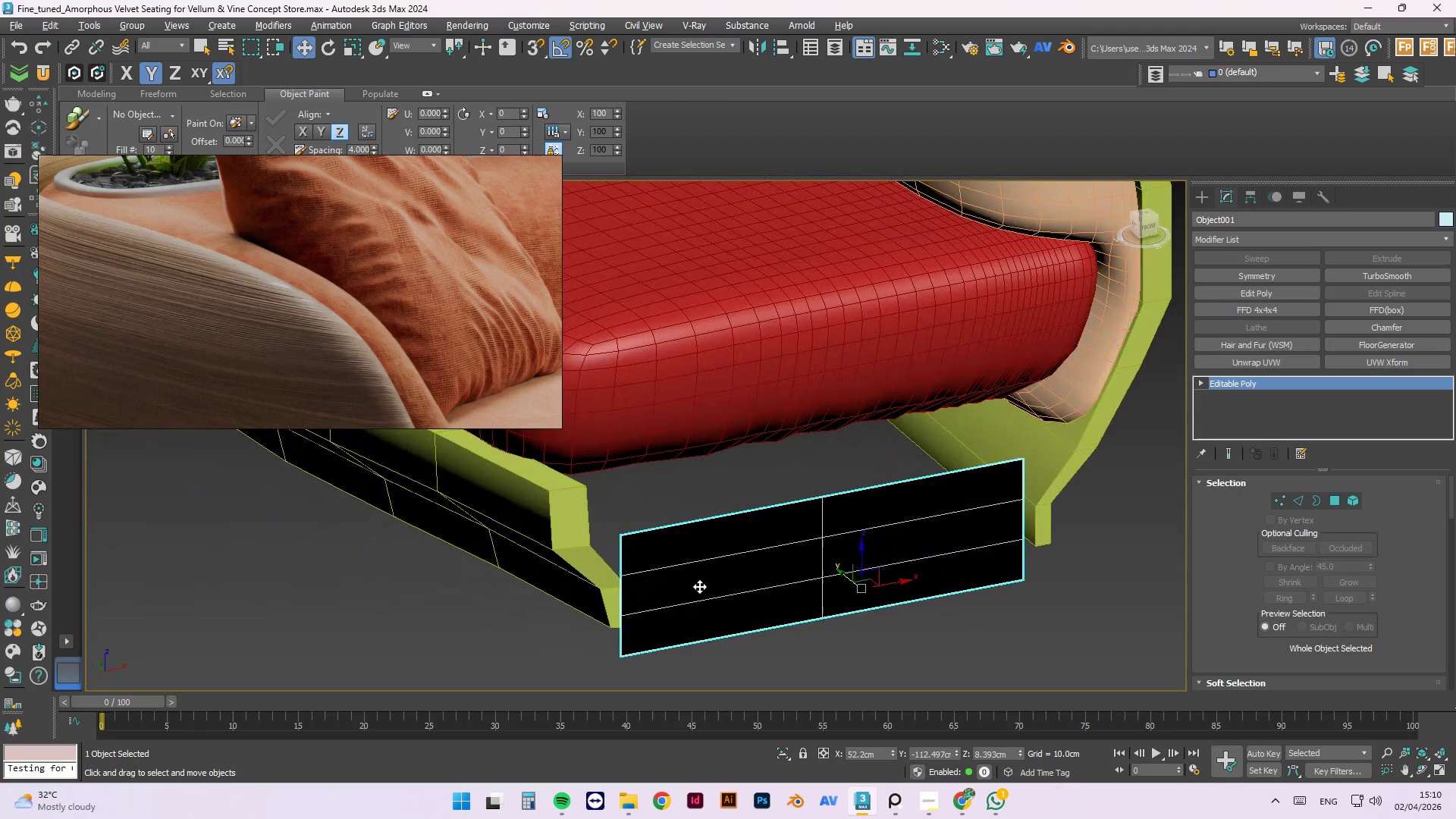 
hold_key(key=AltLeft, duration=1.12)
 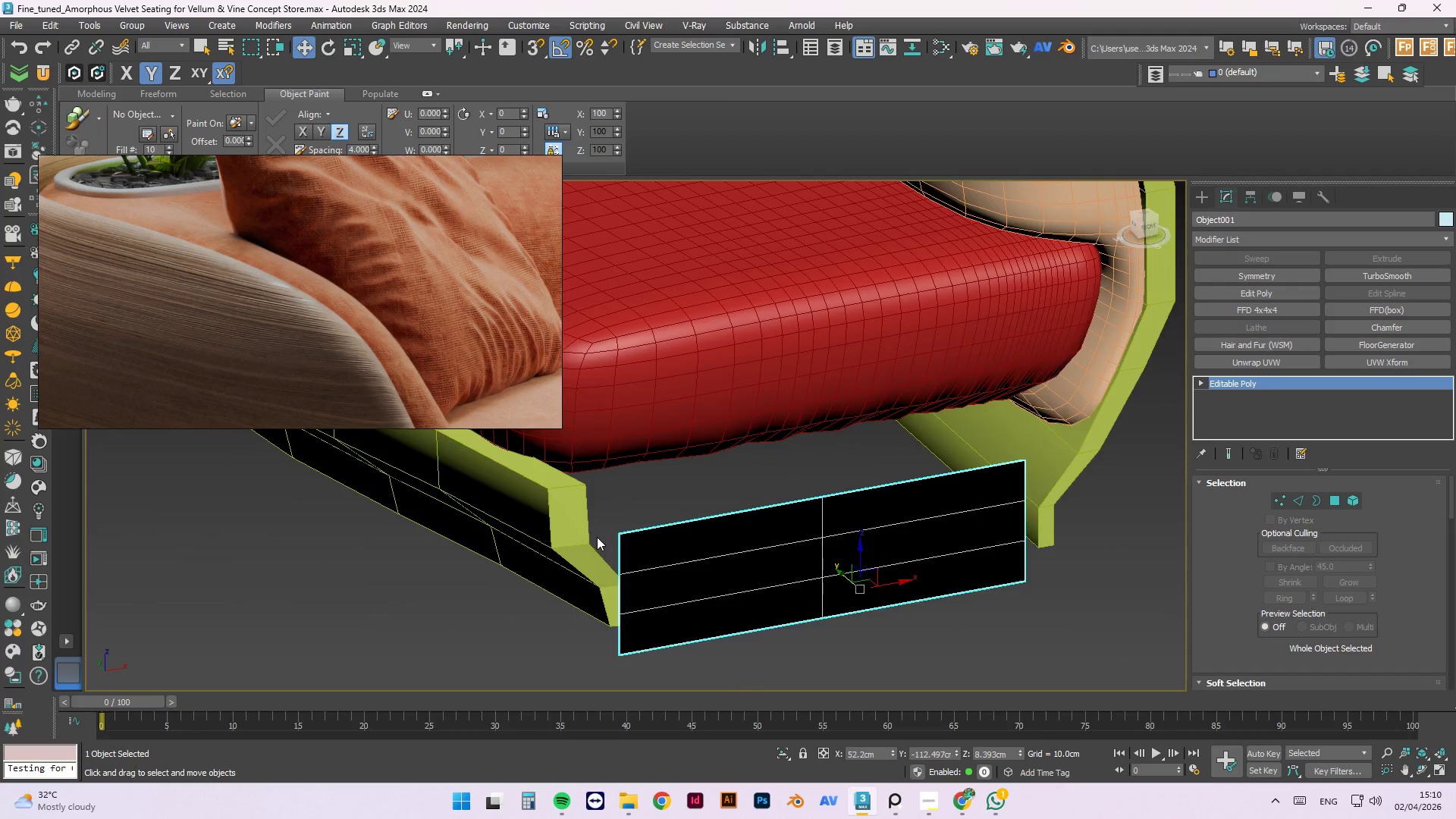 
scroll: coordinate [599, 538], scroll_direction: up, amount: 2.0
 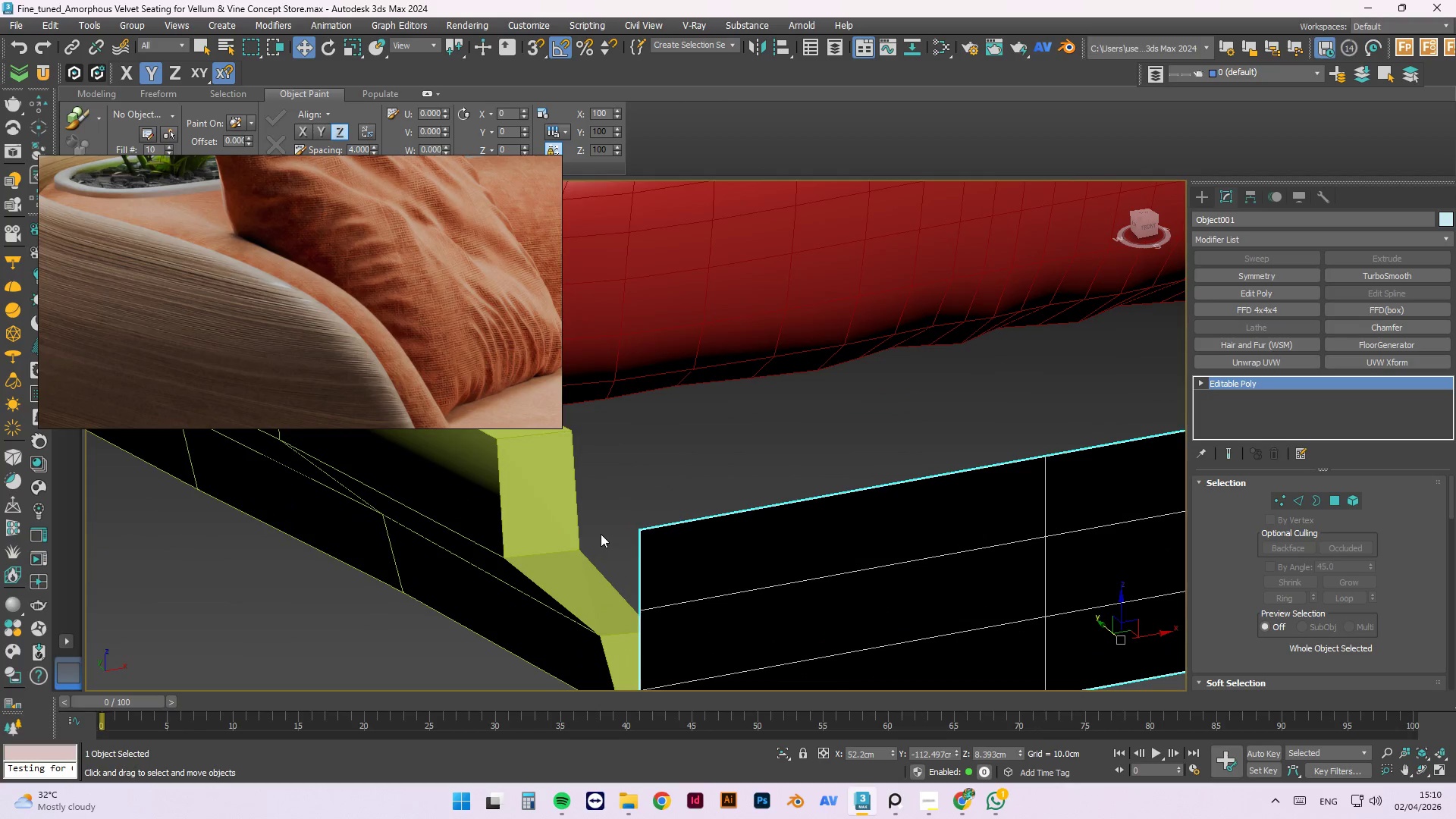 
key(1)
 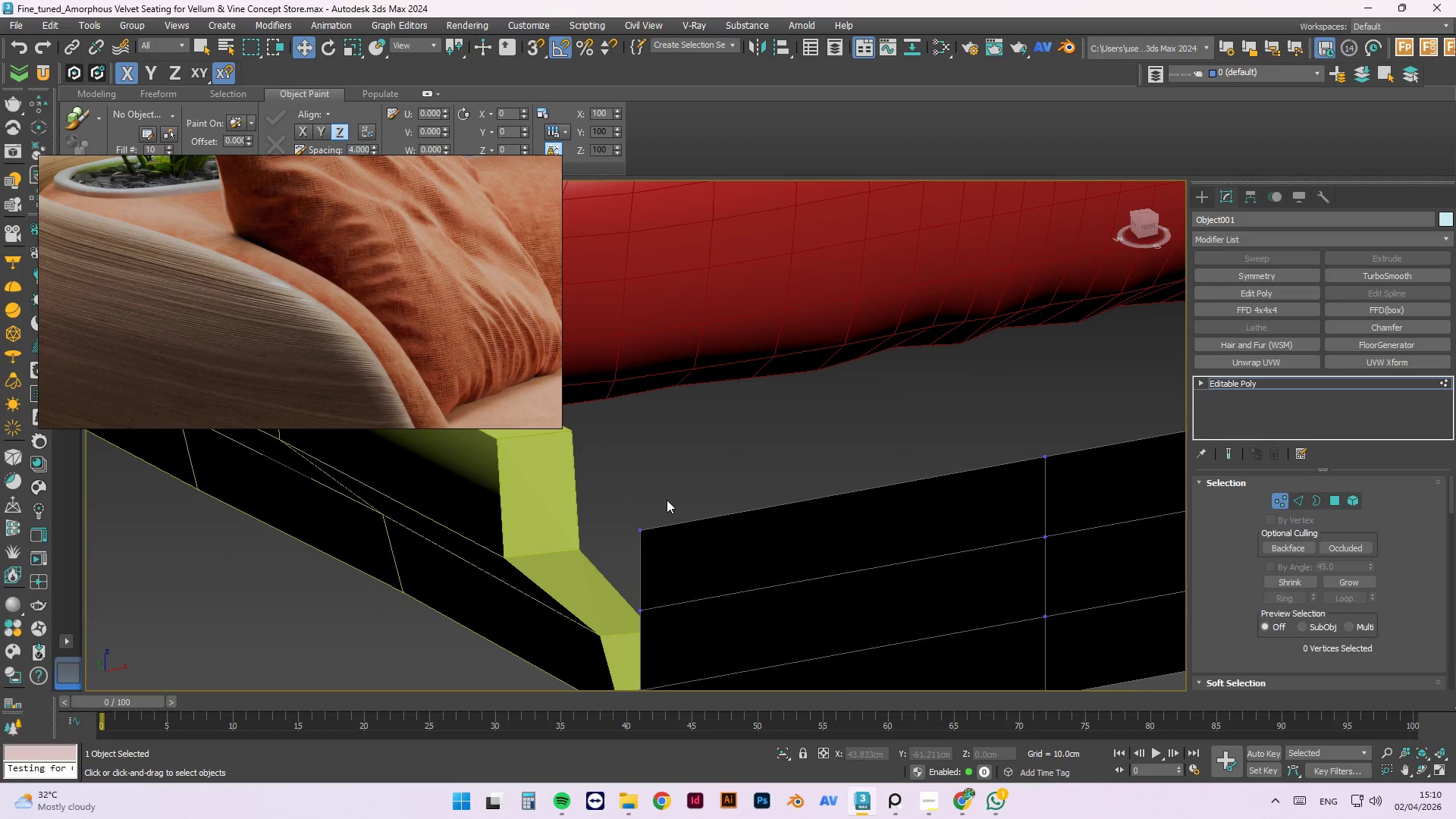 
left_click_drag(start_coordinate=[667, 503], to_coordinate=[626, 554])
 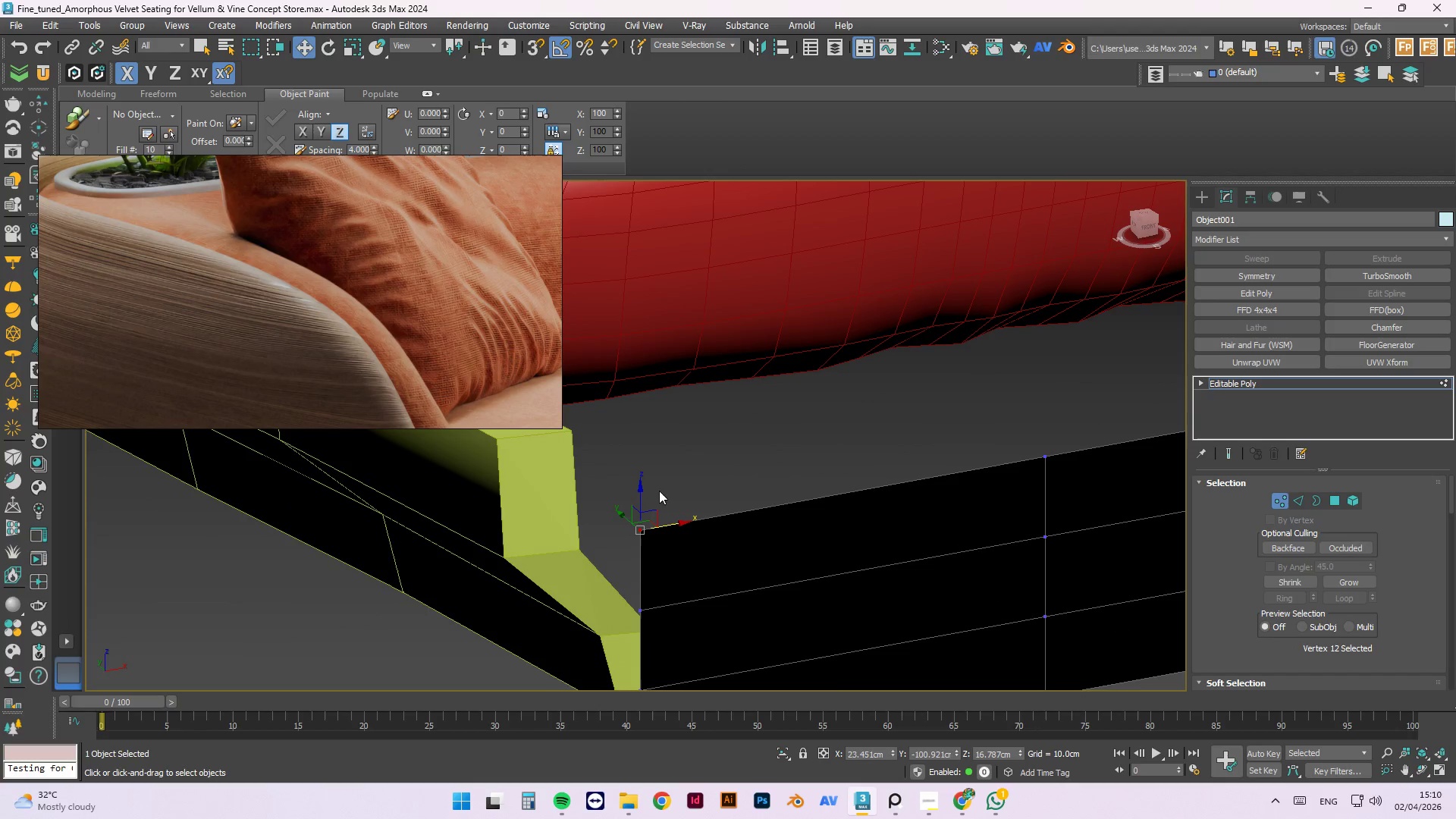 
left_click([697, 482])
 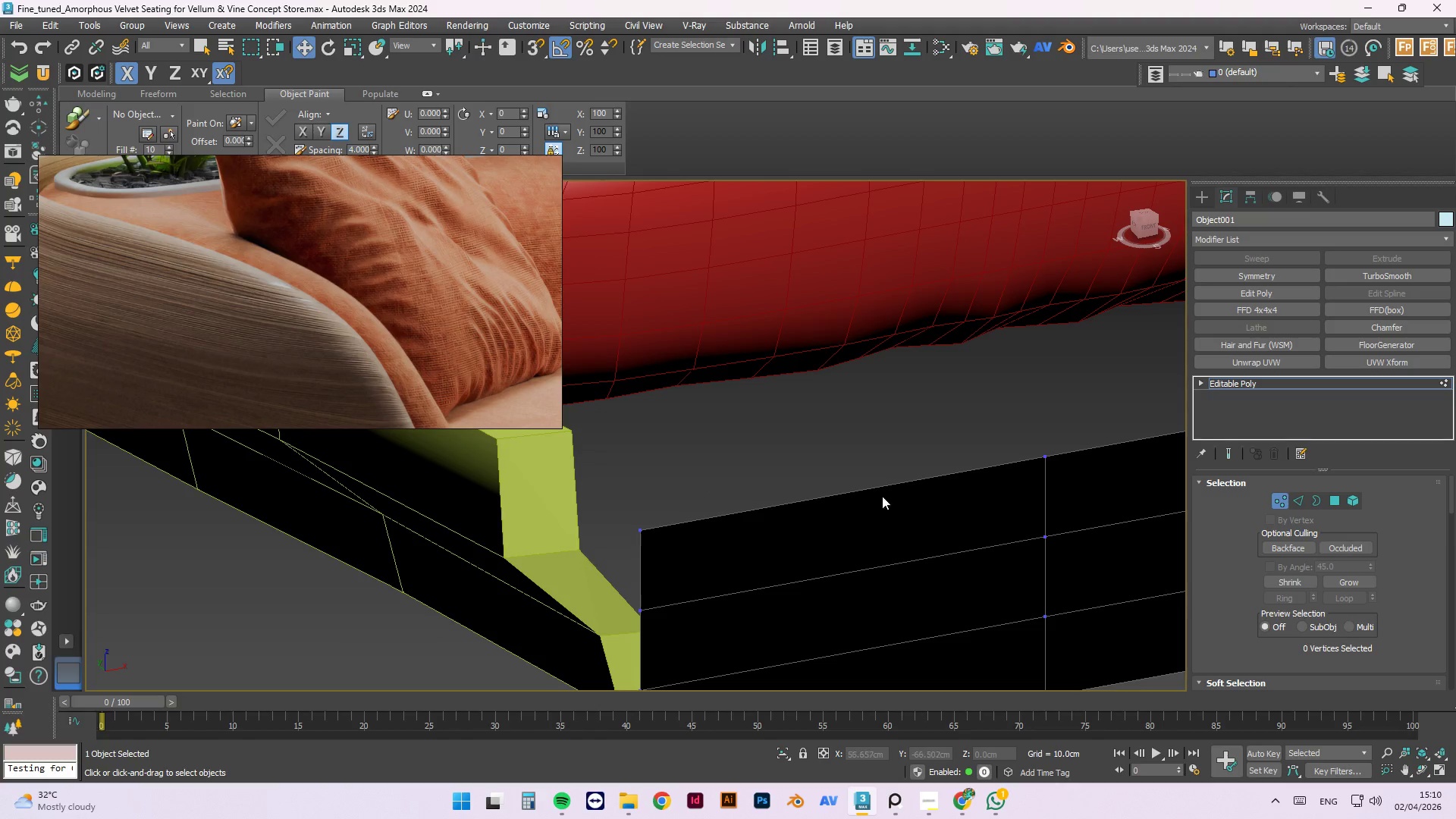 
hold_key(key=AltLeft, duration=1.53)
 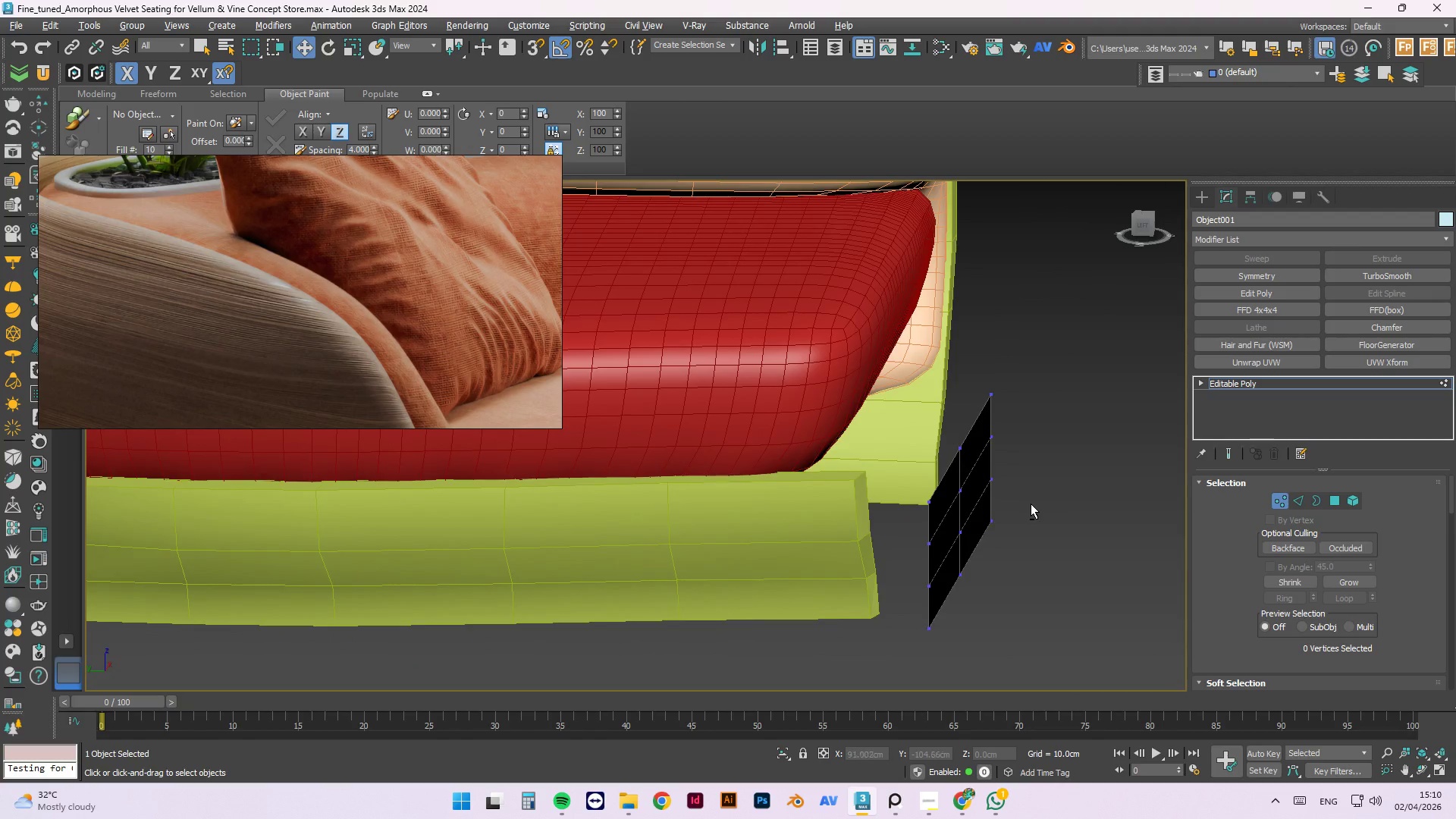 
scroll: coordinate [873, 446], scroll_direction: down, amount: 2.0
 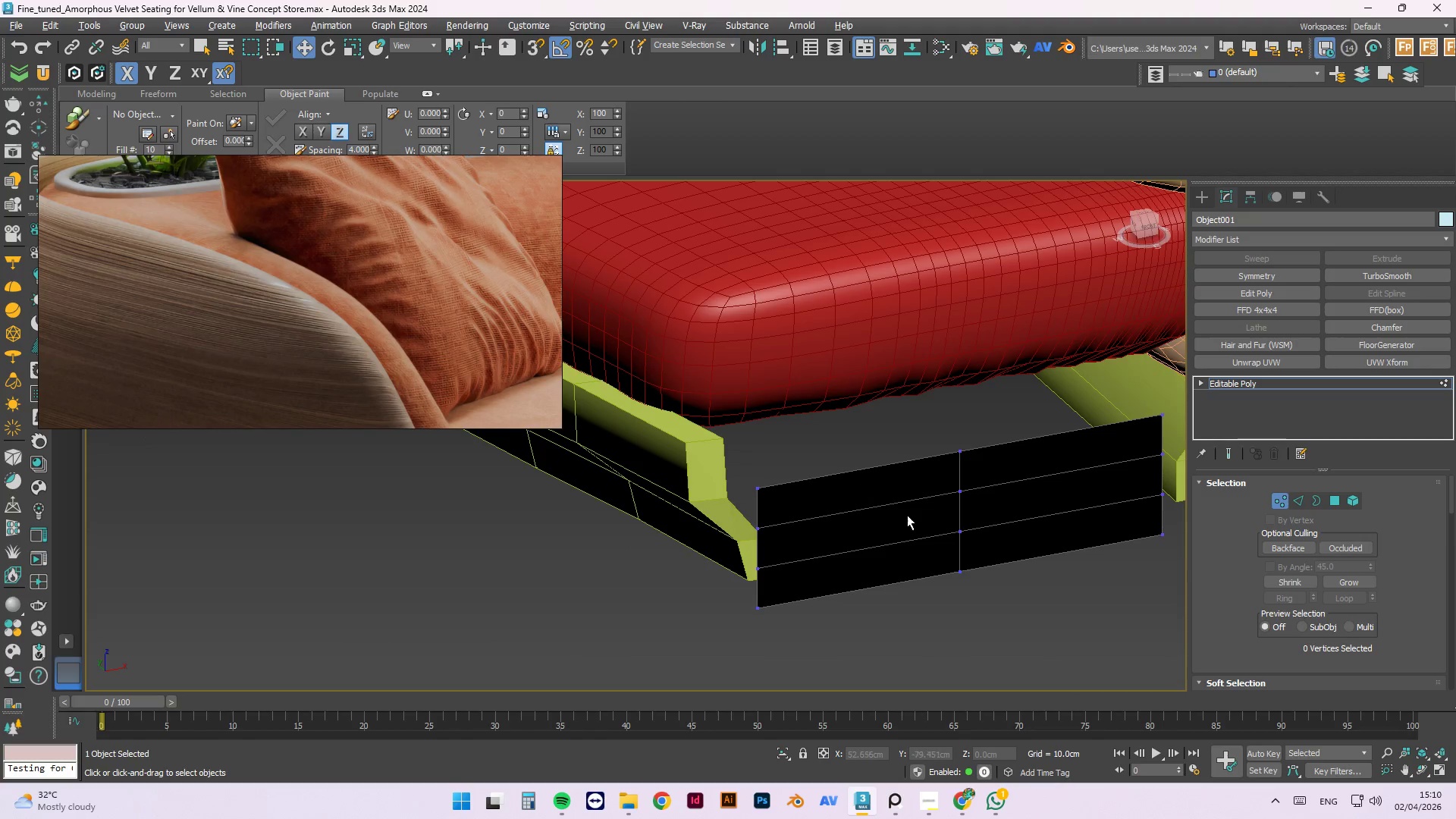 
hold_key(key=AltLeft, duration=0.61)
 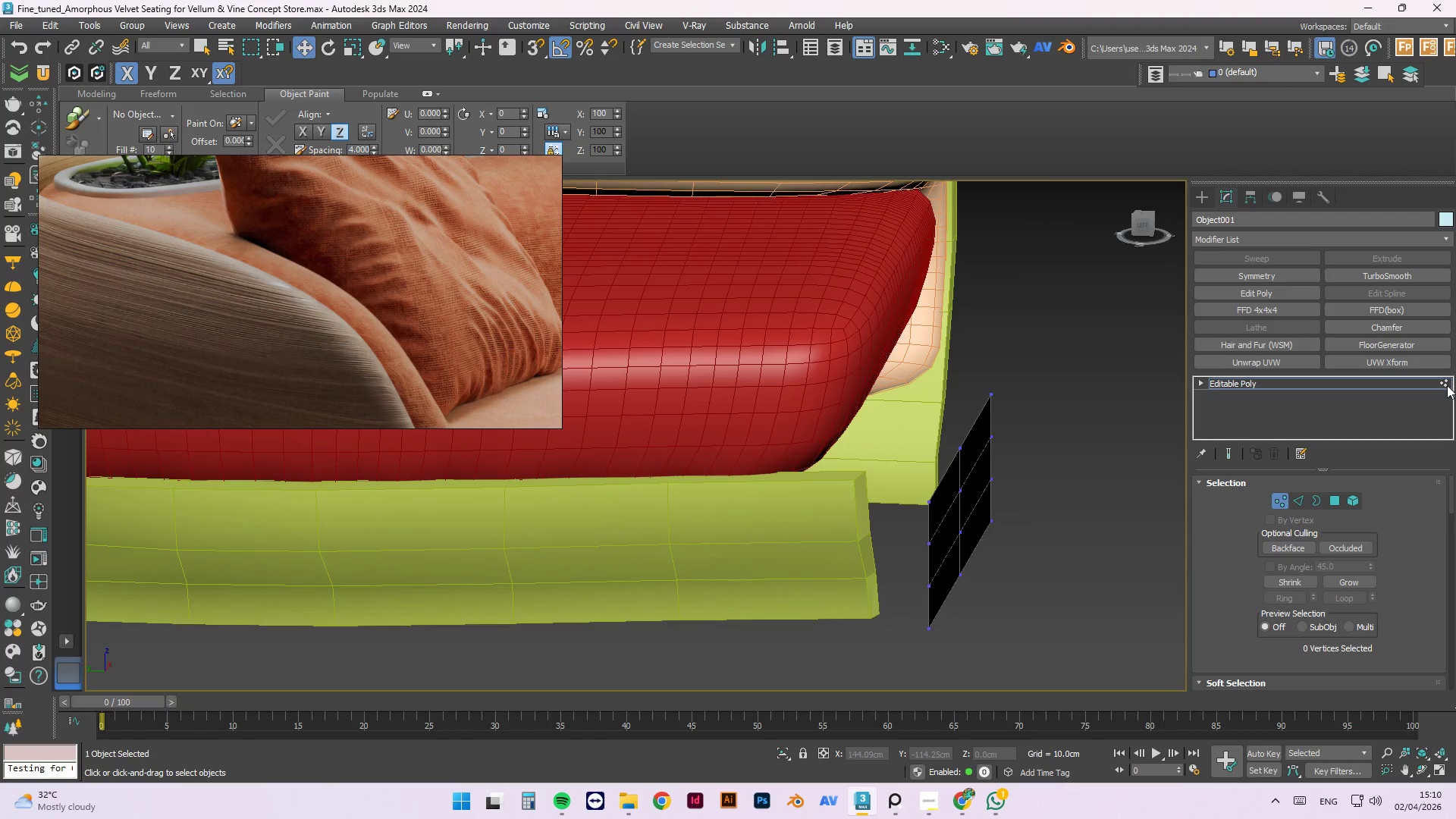 
left_click([1447, 385])
 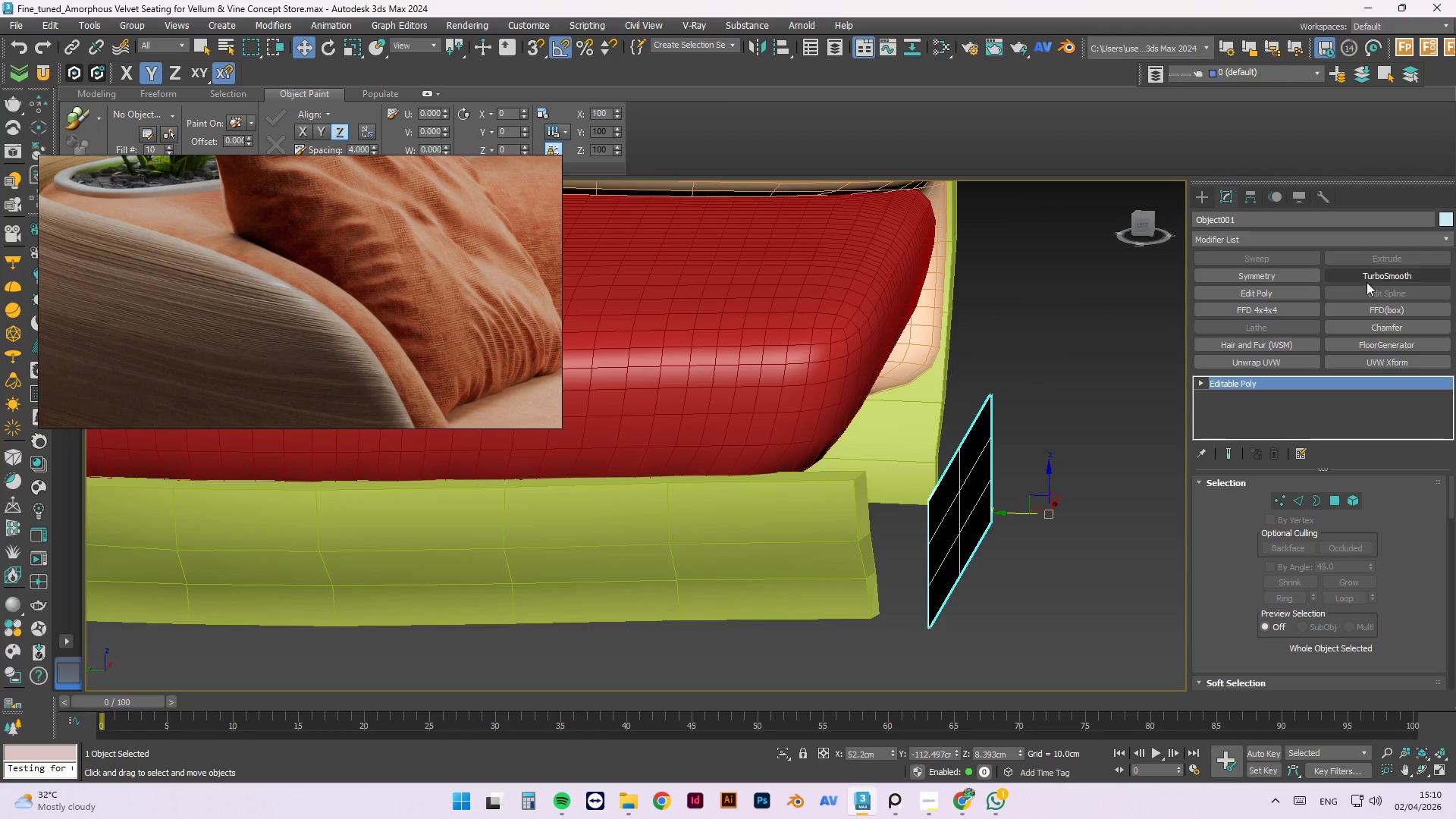 
left_click([1421, 239])
 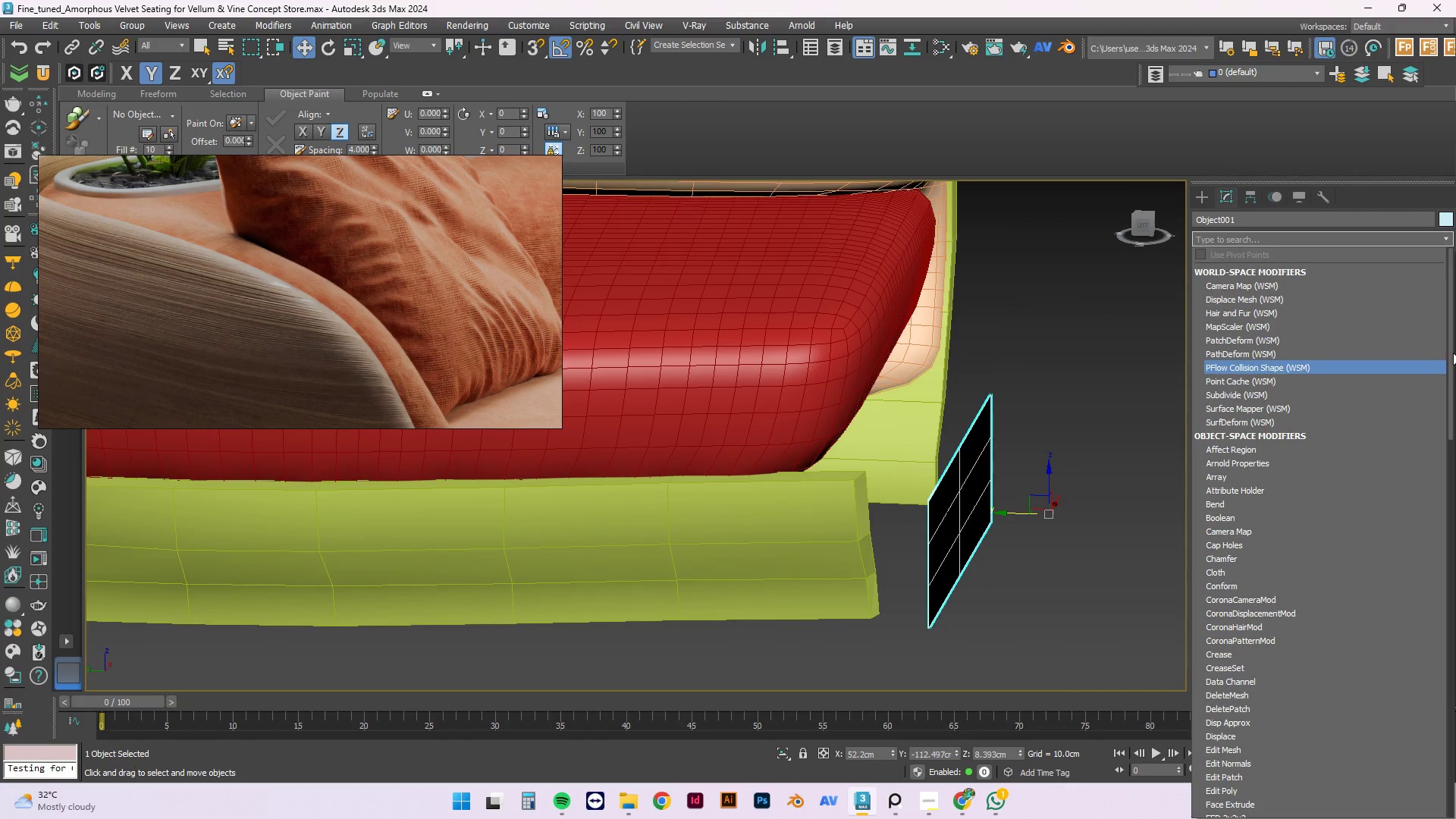 
left_click_drag(start_coordinate=[1451, 356], to_coordinate=[1453, 384])
 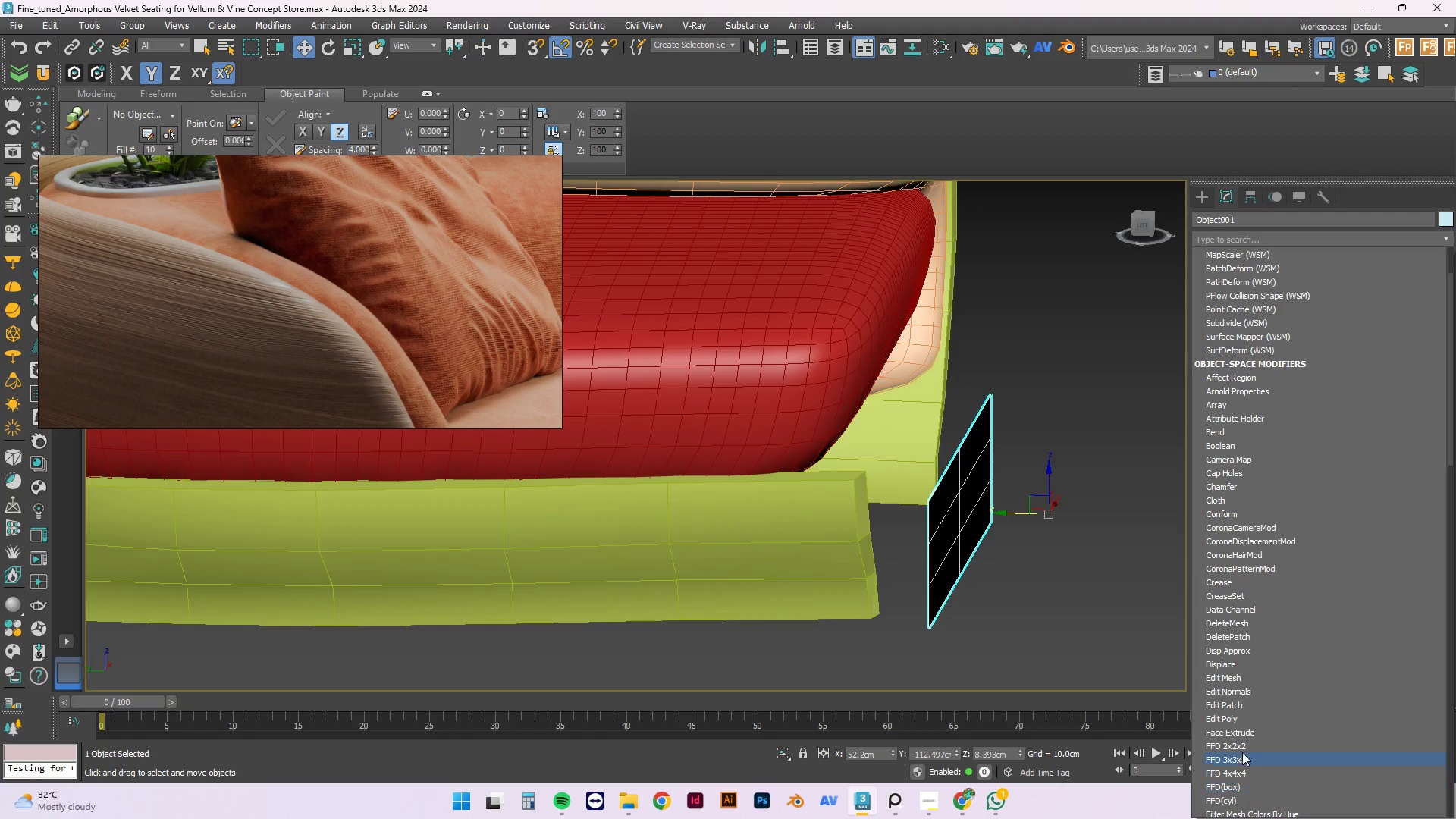 
left_click([1242, 730])
 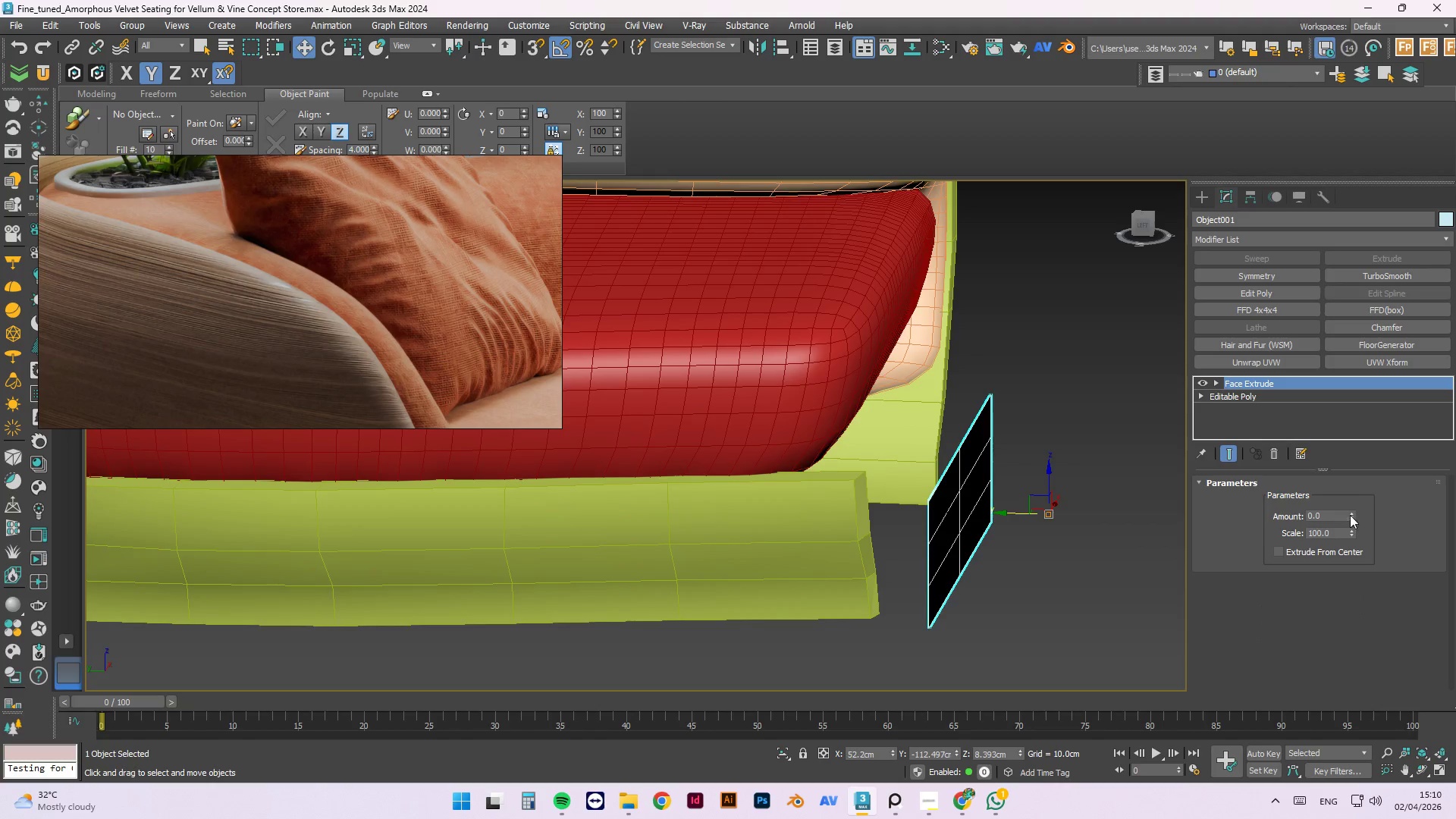 
left_click_drag(start_coordinate=[1352, 515], to_coordinate=[1122, 392])
 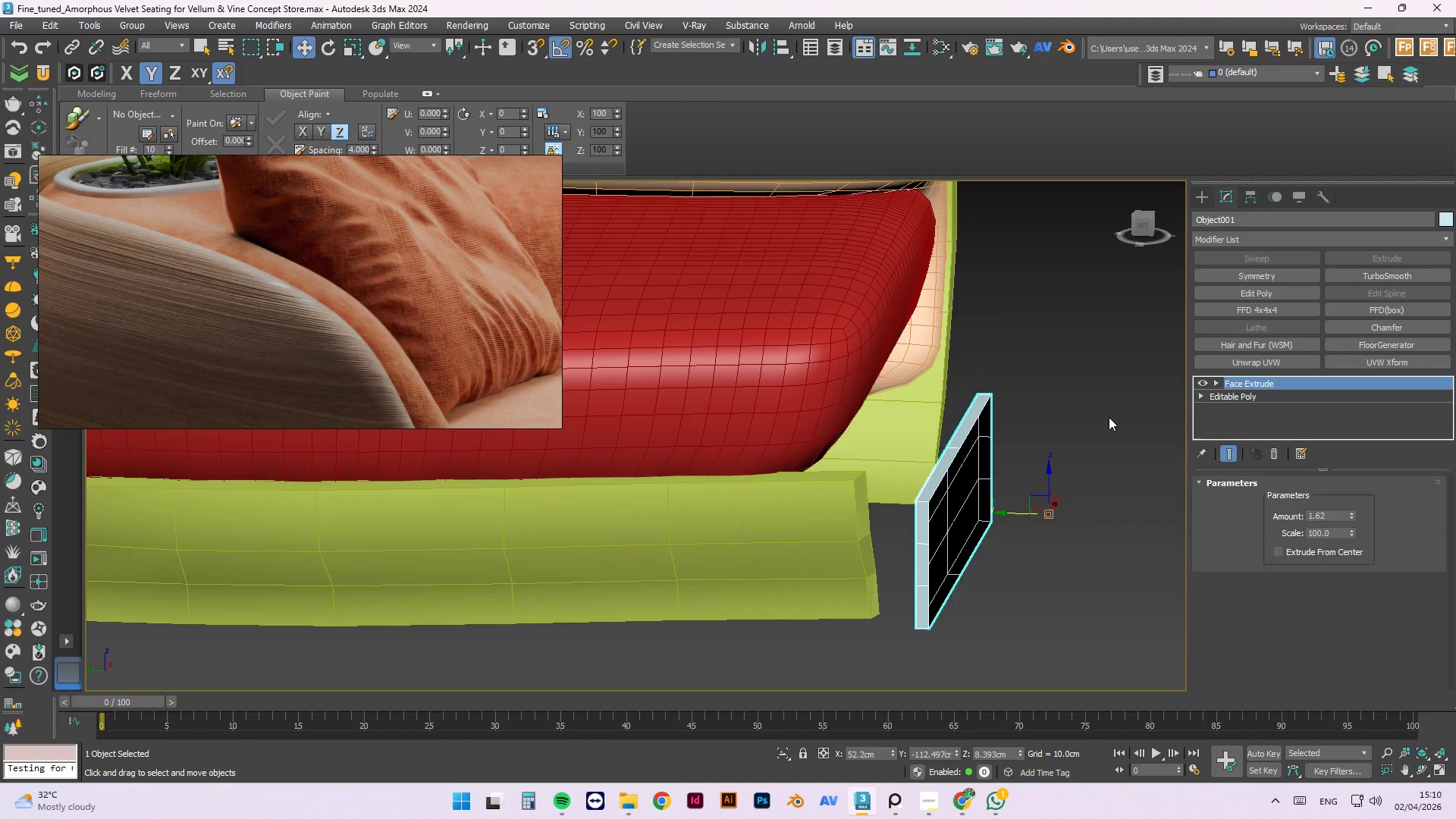 
left_click([1109, 417])
 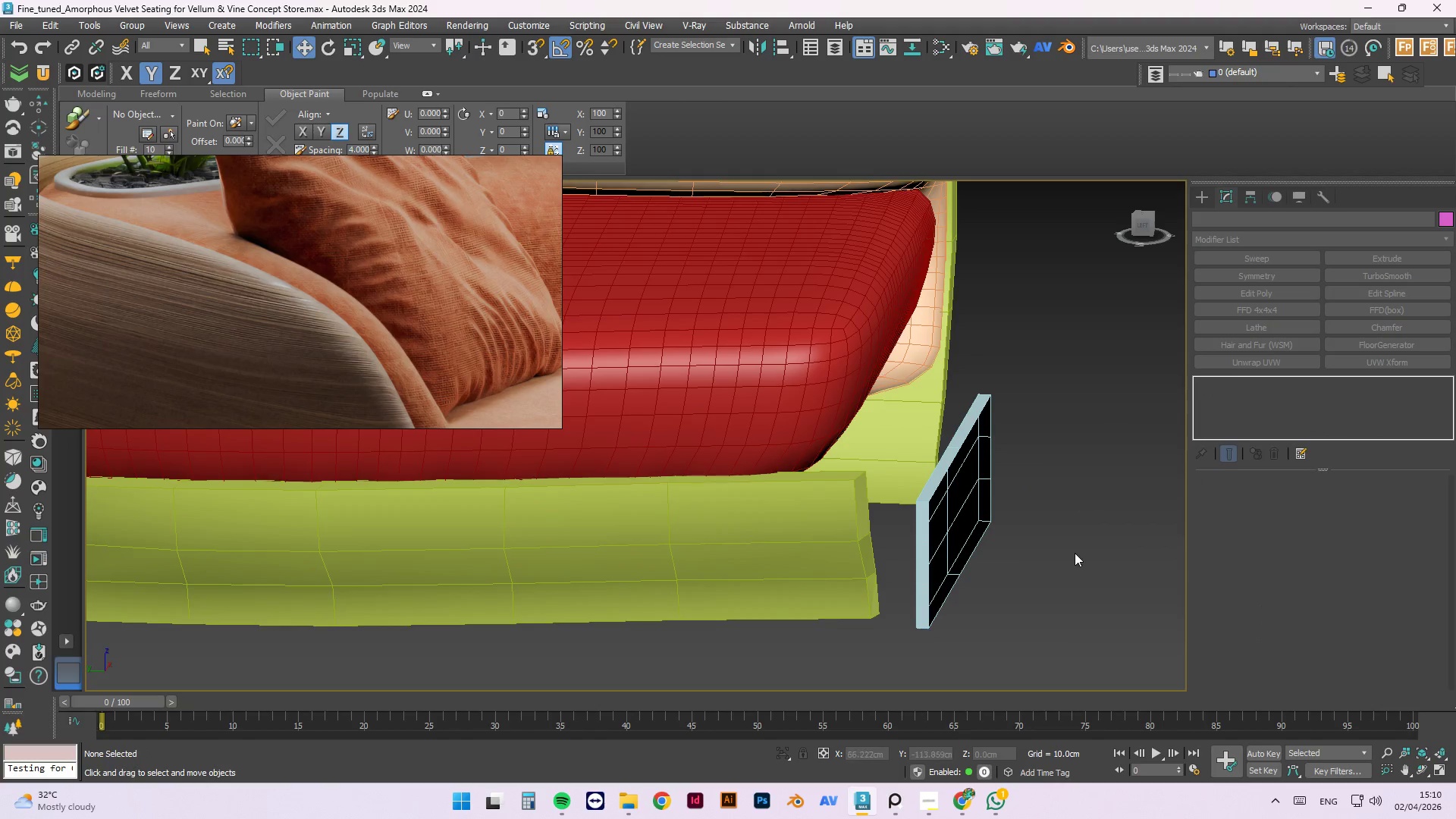 
hold_key(key=AltLeft, duration=1.5)
scroll: coordinate [1074, 555], scroll_direction: up, amount: 1.0
 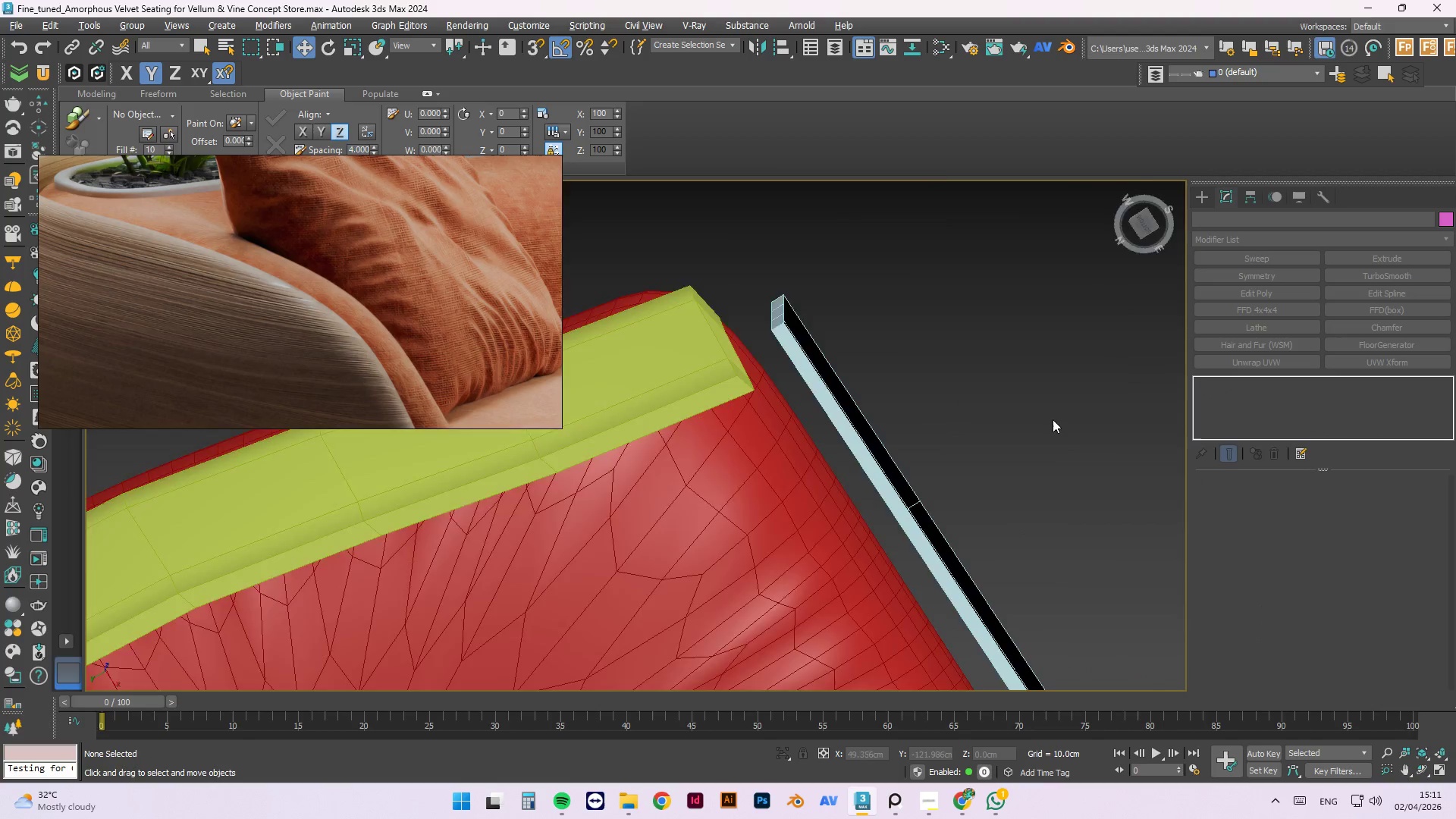 
hold_key(key=AltLeft, duration=0.7)
 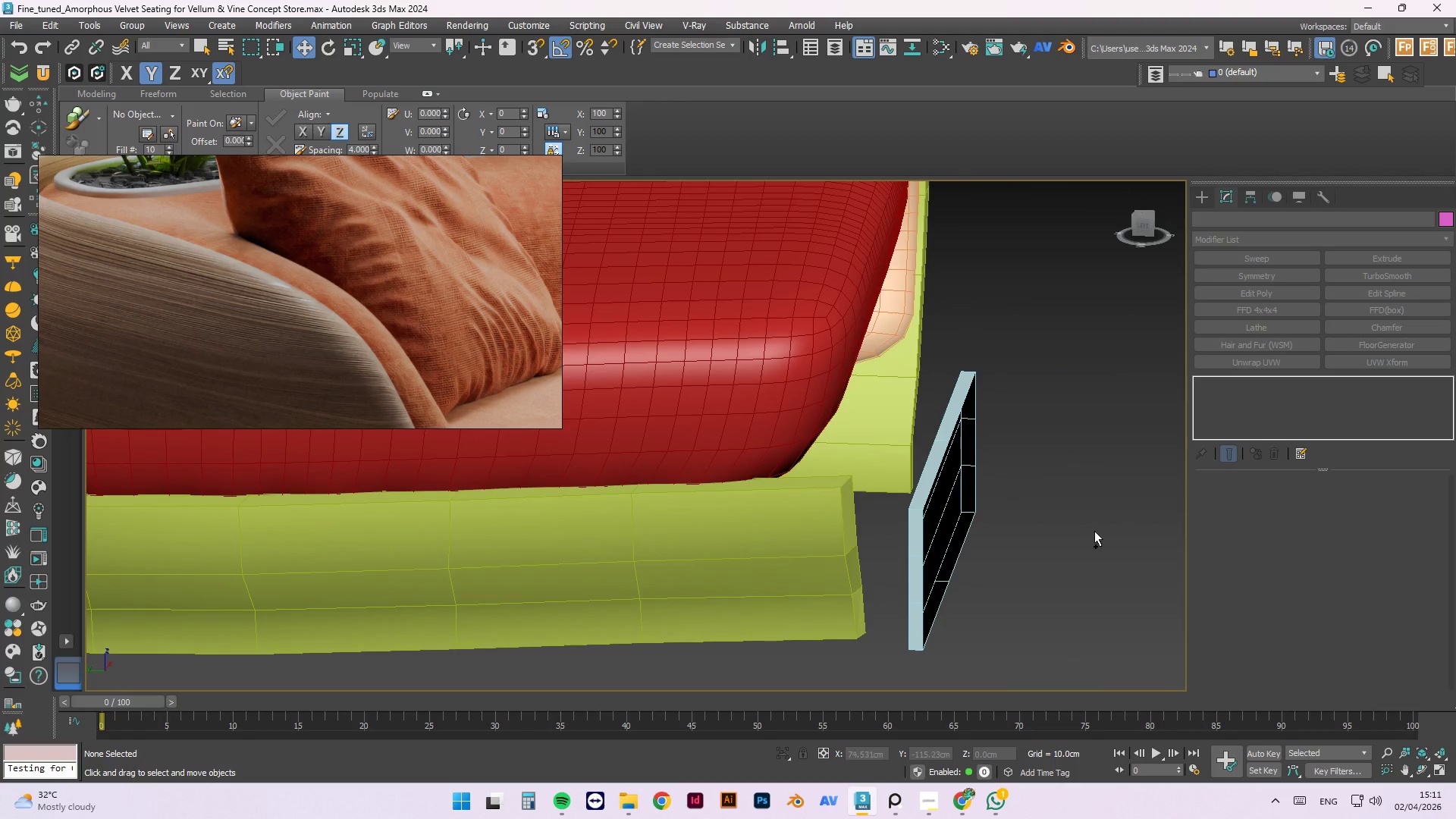 
key(Control+Z)
 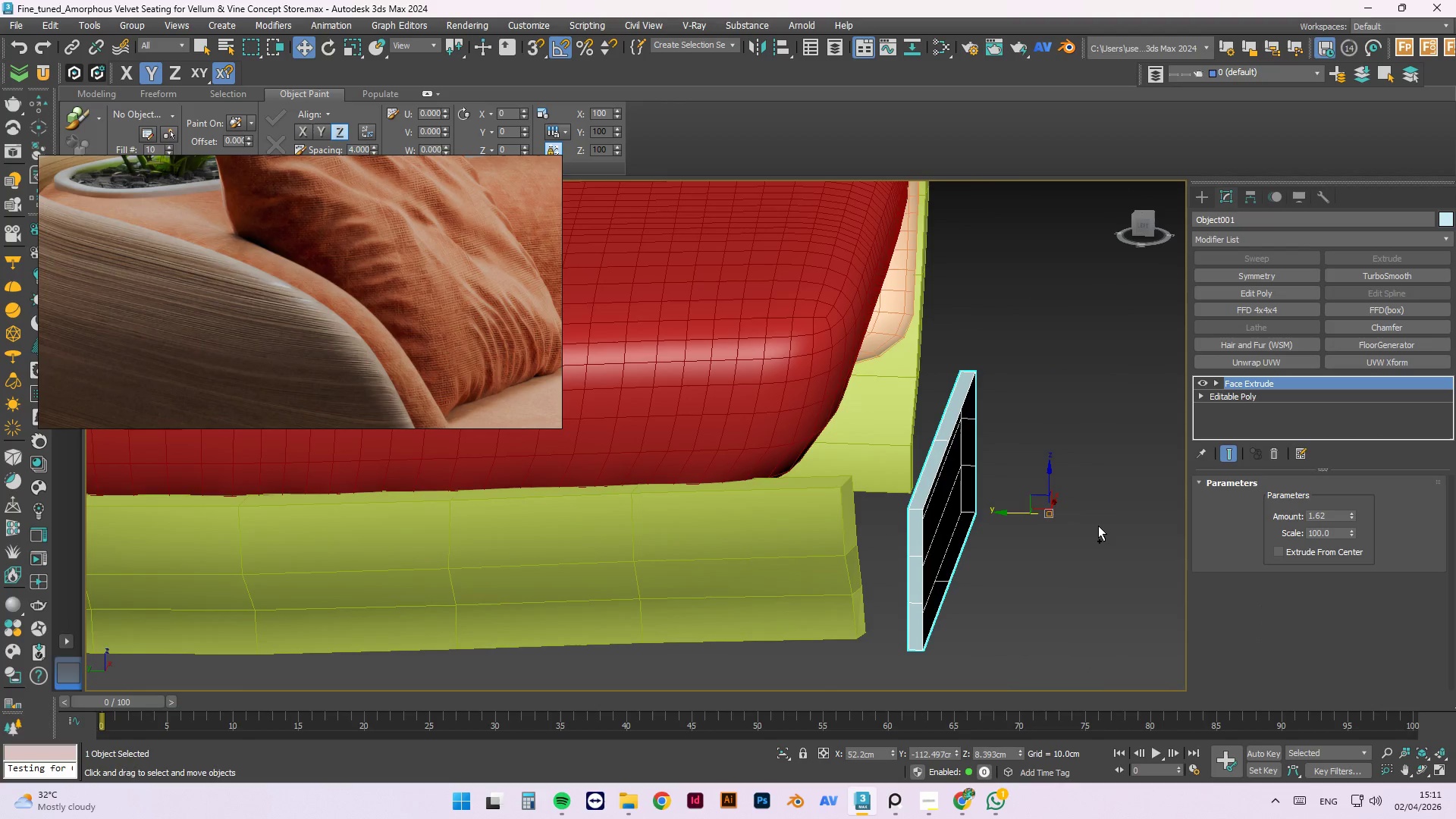 
key(Control+Z)
 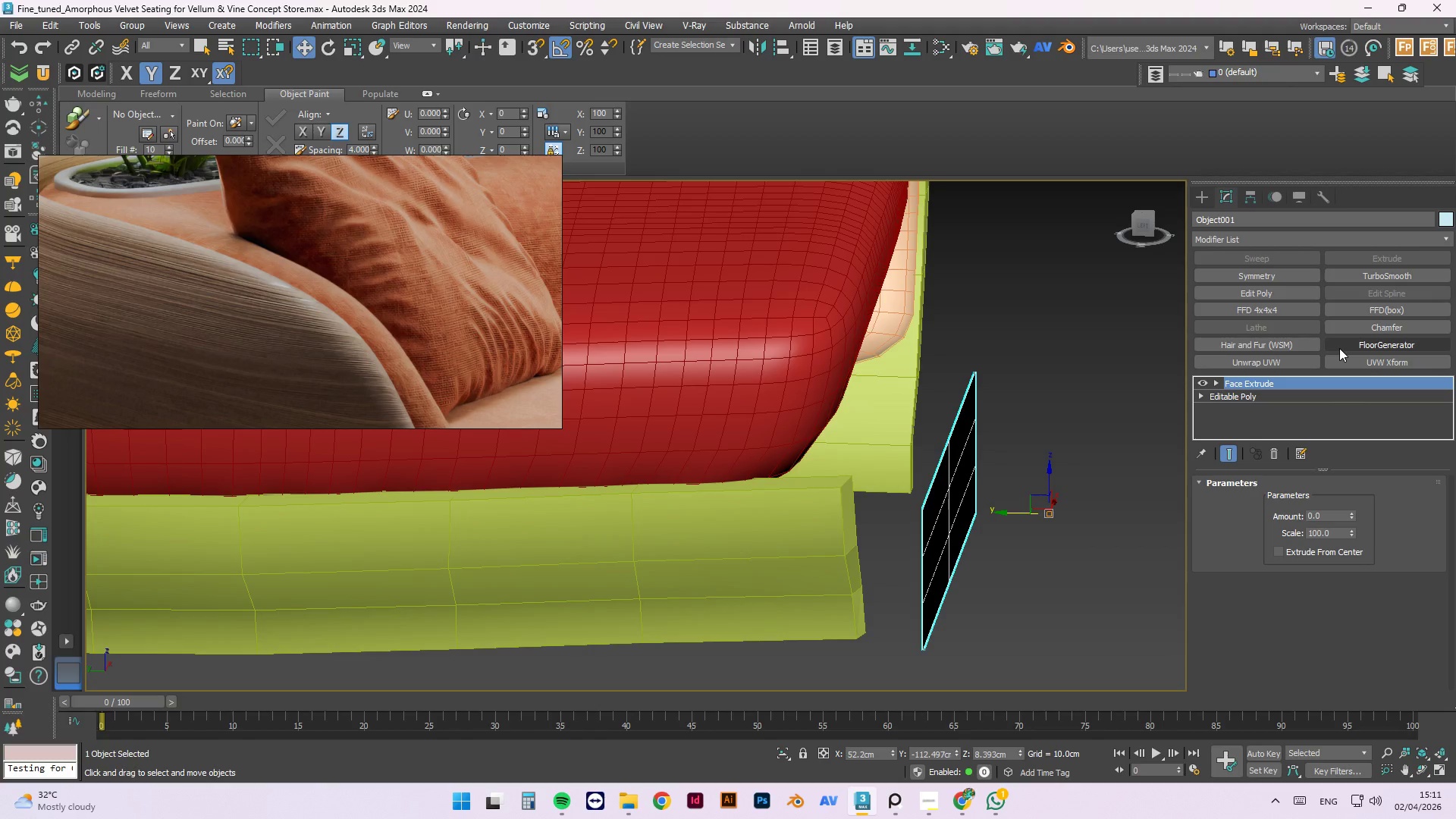 
key(Control+Z)
 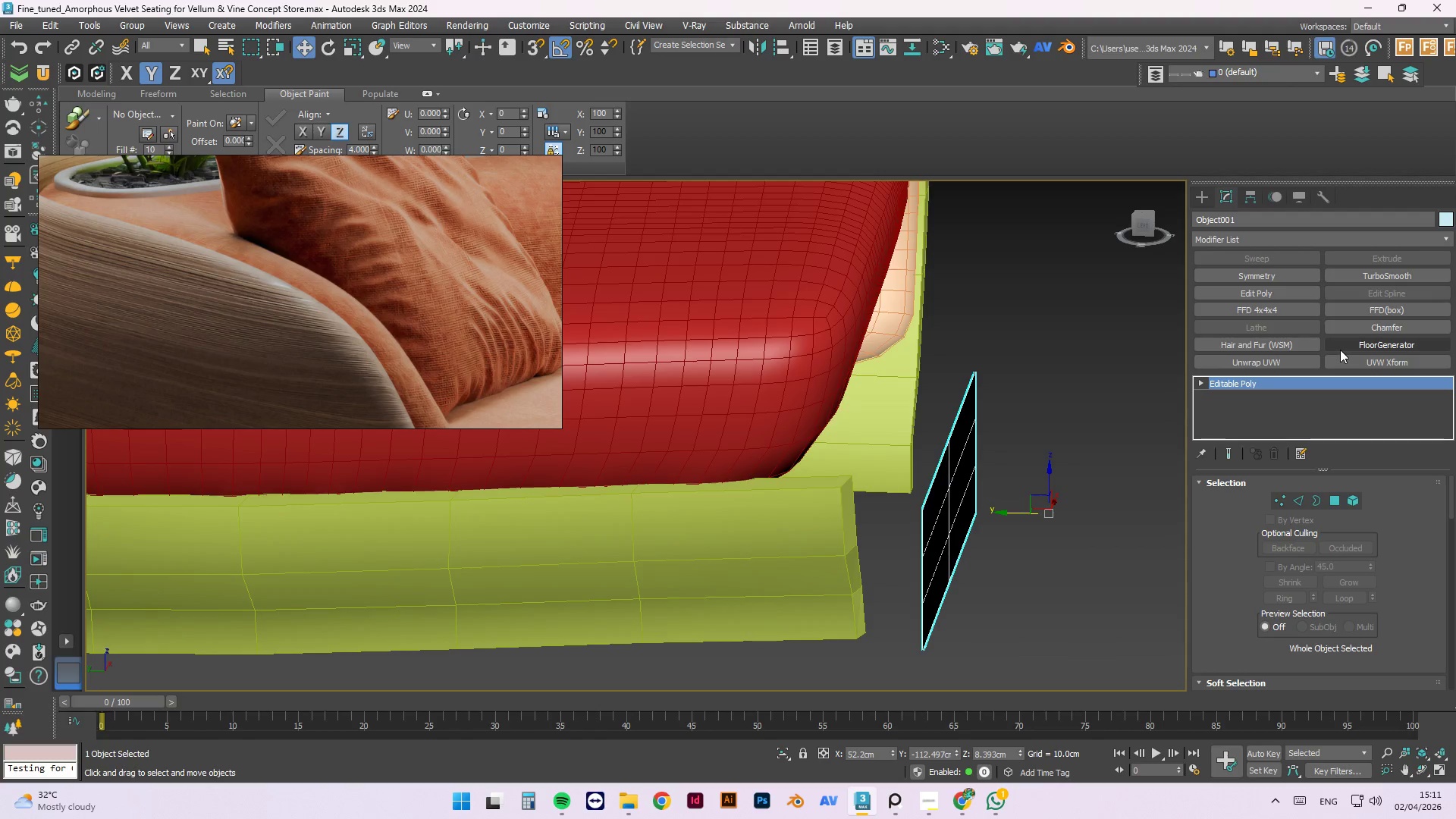 
key(Control+Z)
 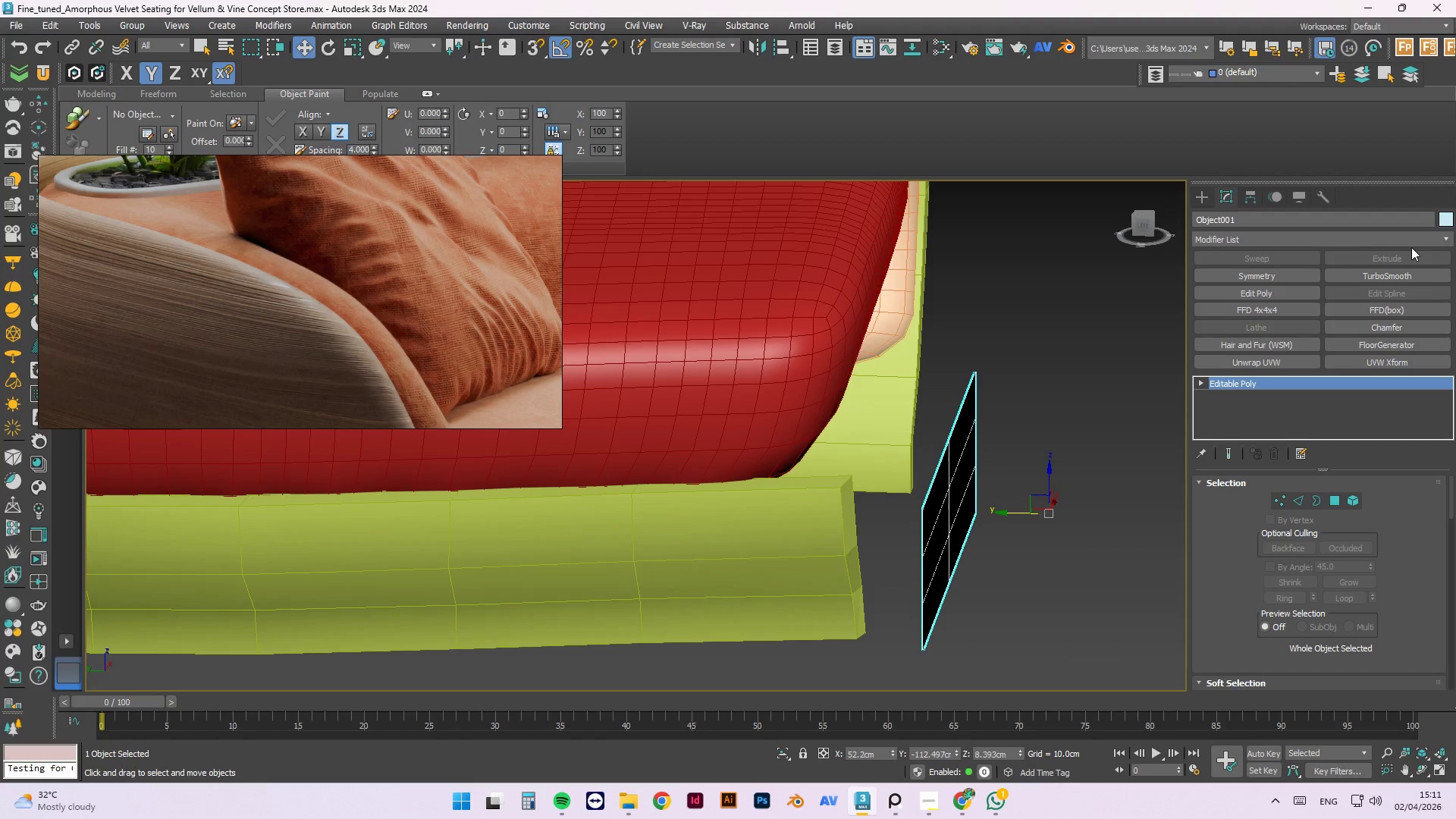 
left_click([1392, 235])
 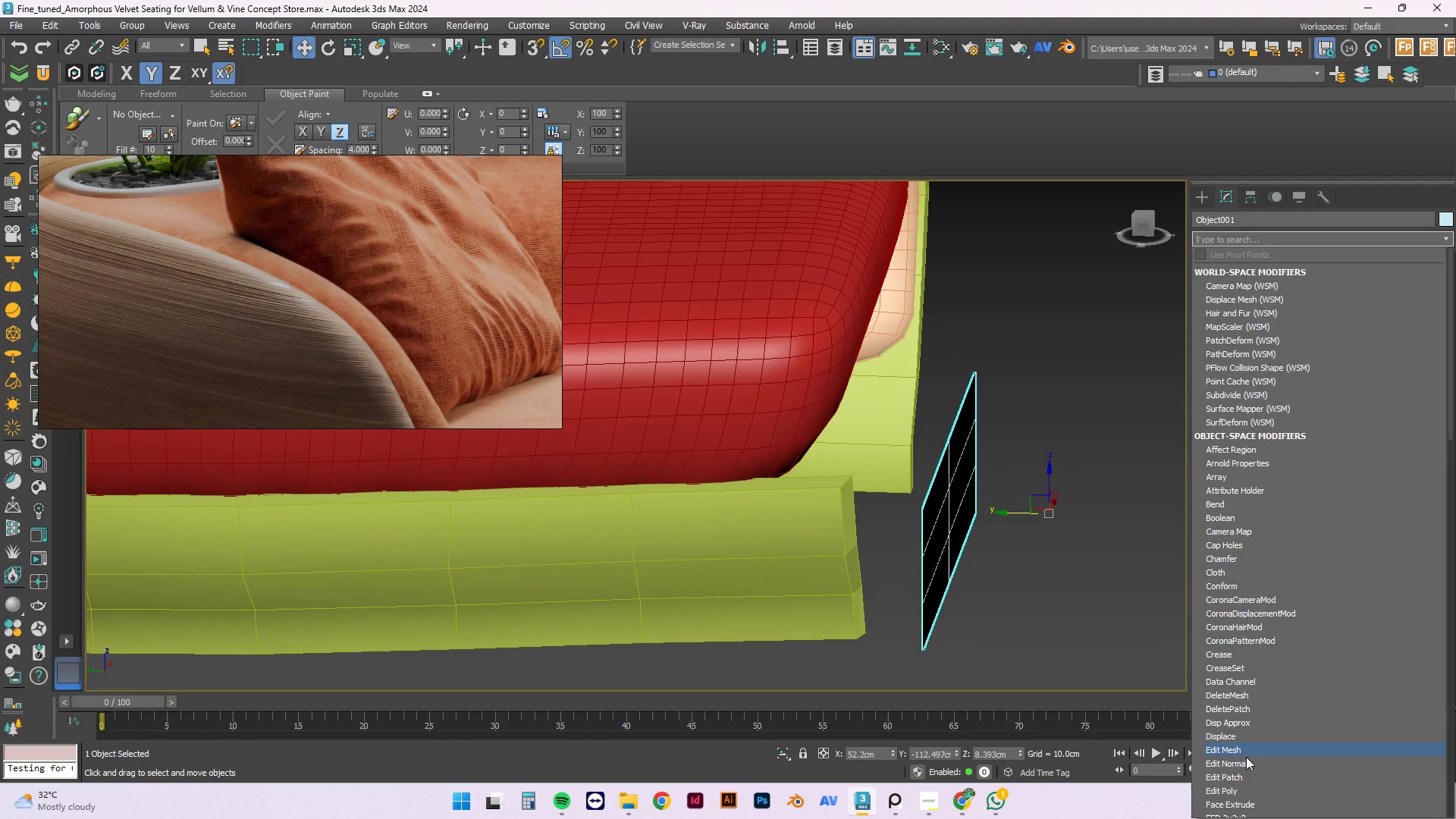 
scroll: coordinate [1233, 643], scroll_direction: down, amount: 3.0
 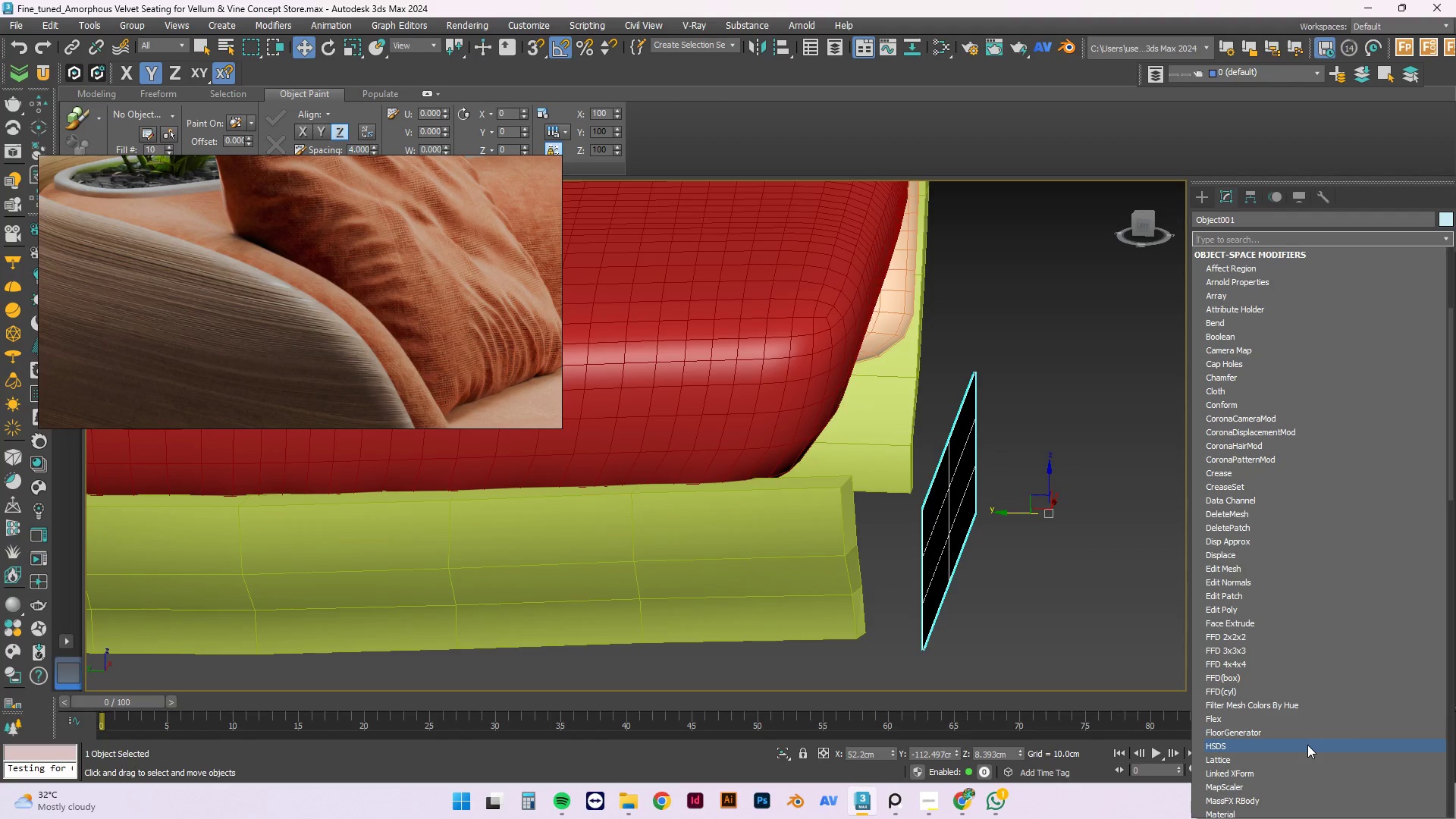 
wait(10.56)
 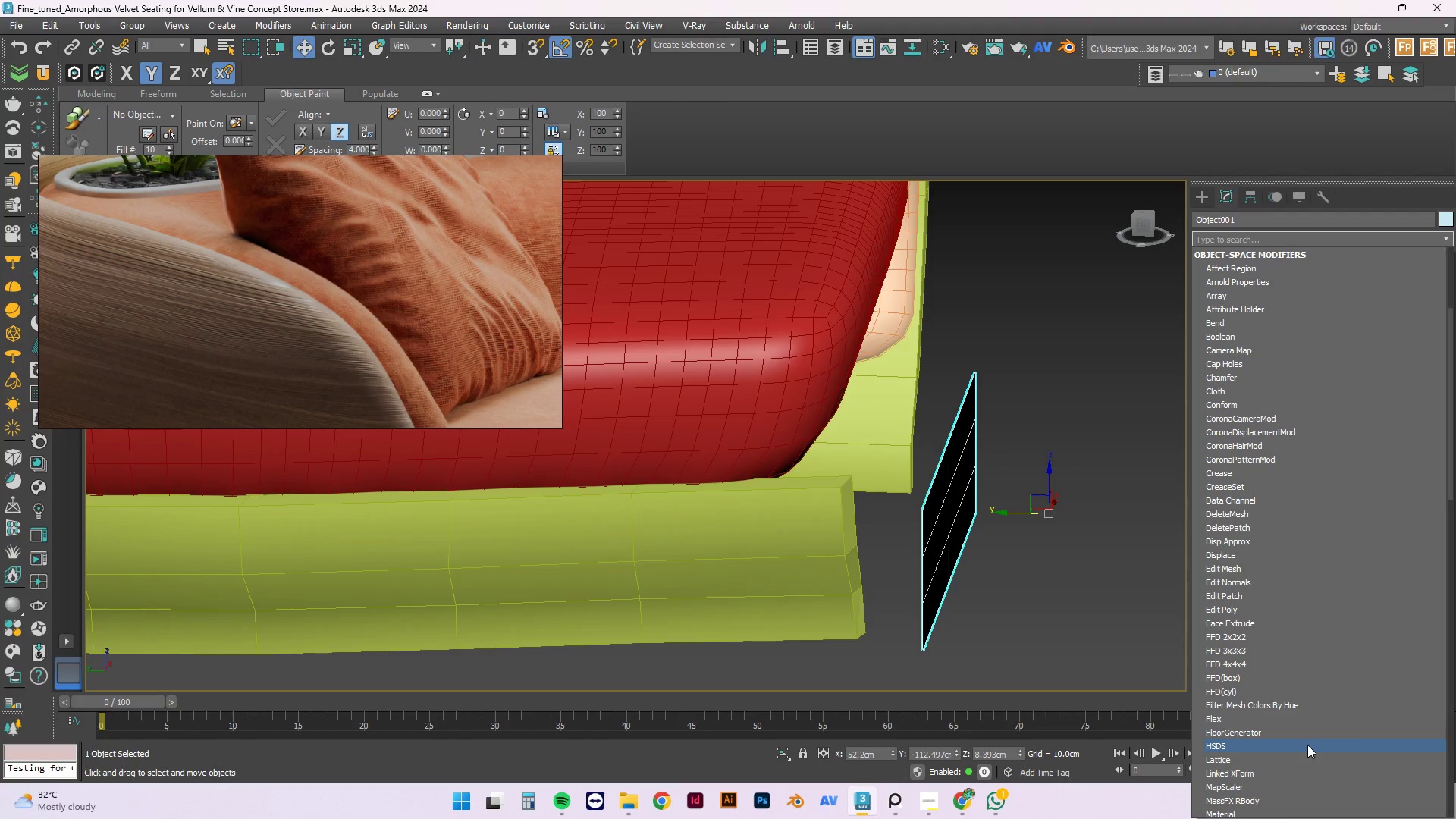 
type(push)
 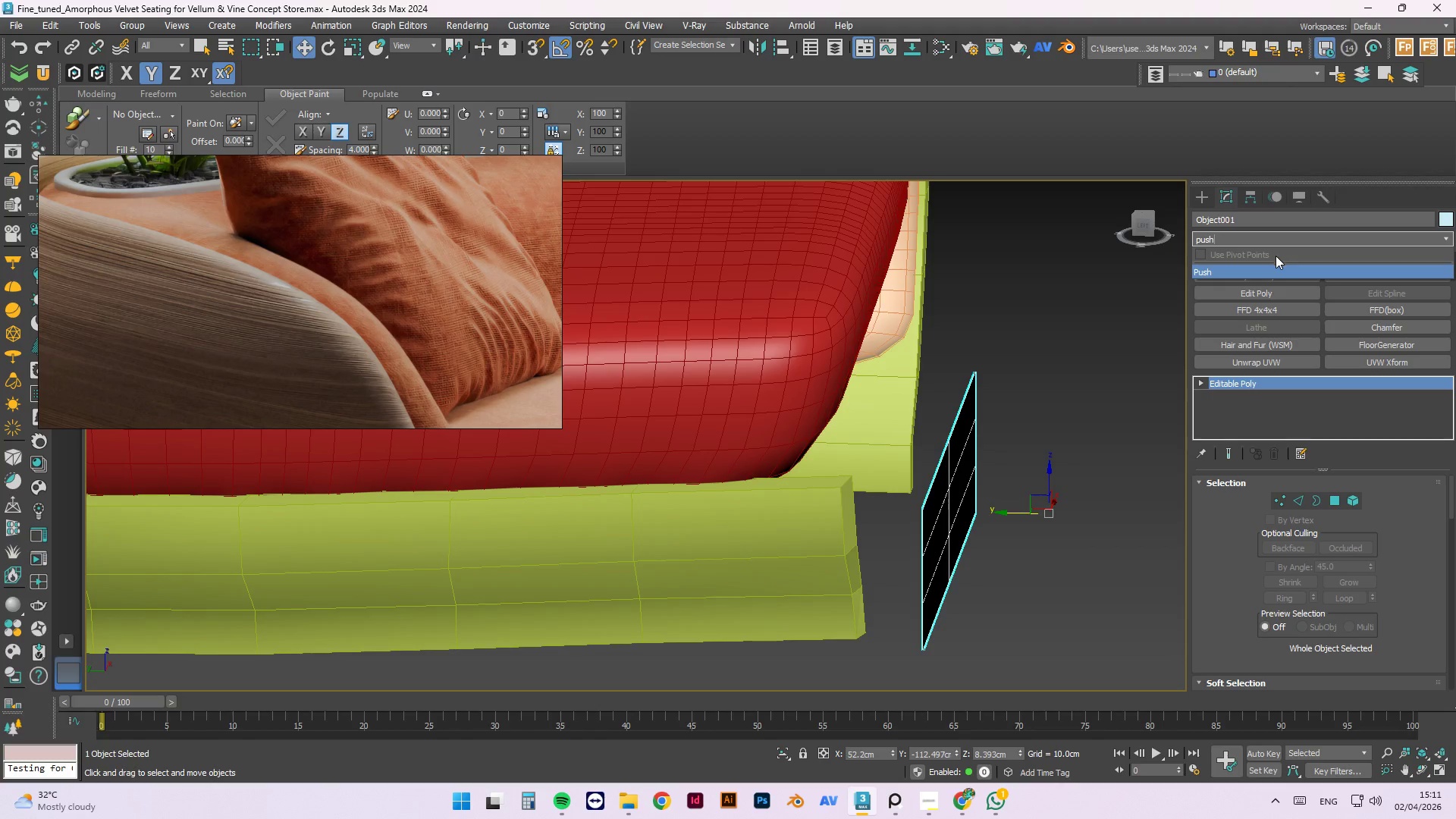 
left_click([1273, 268])
 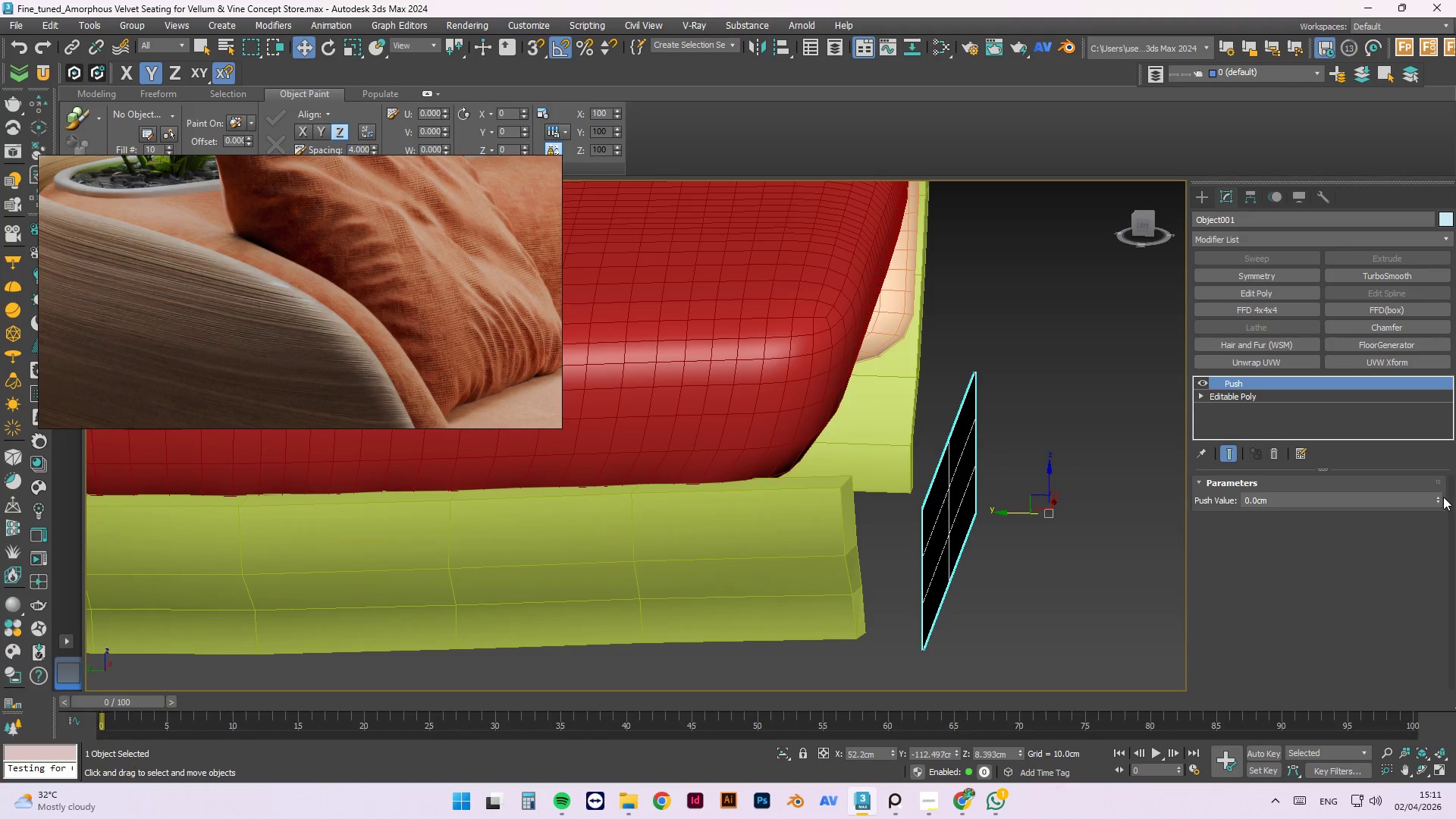 
left_click_drag(start_coordinate=[1440, 497], to_coordinate=[11, 488])
 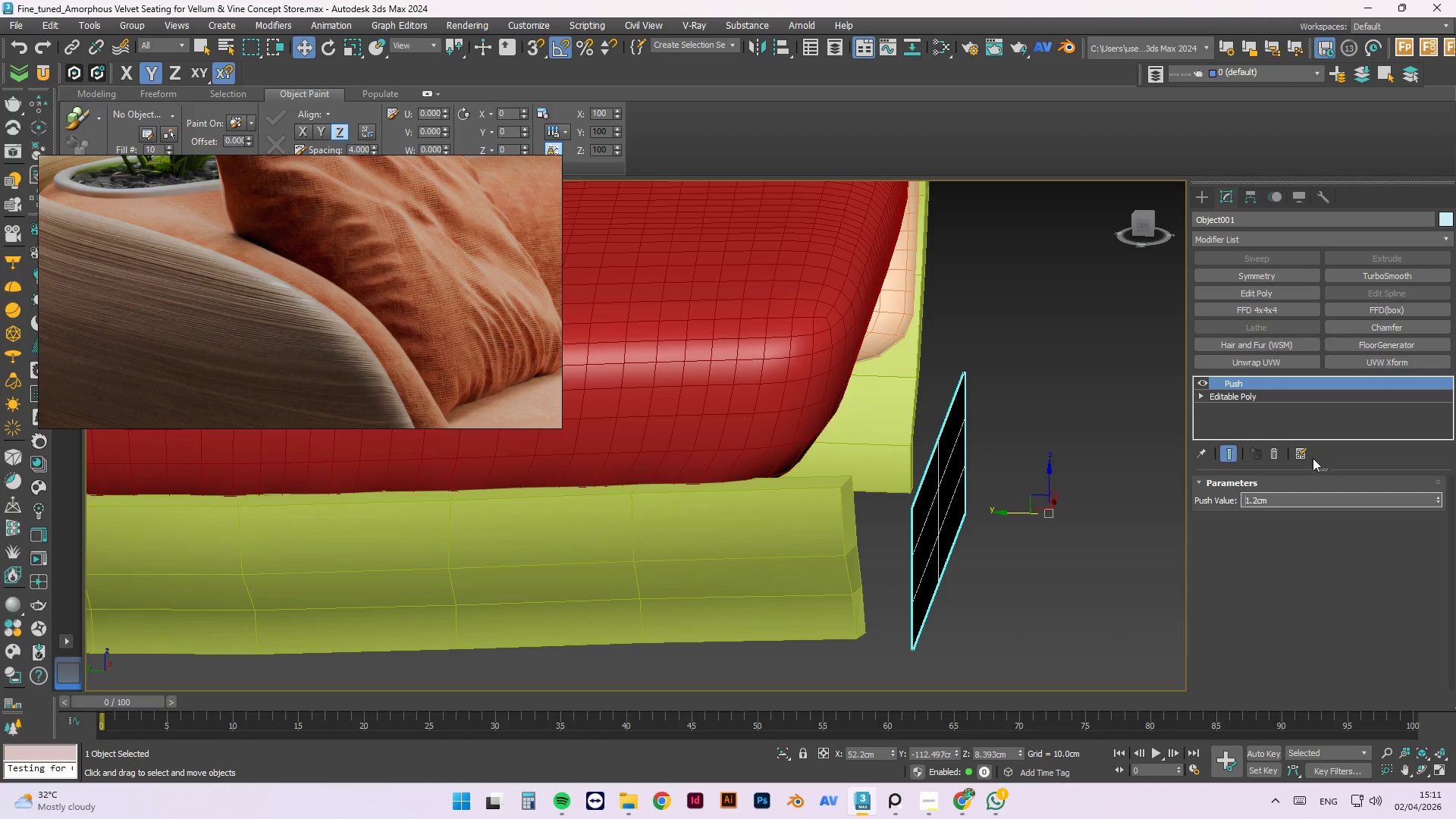 
left_click([1274, 453])
 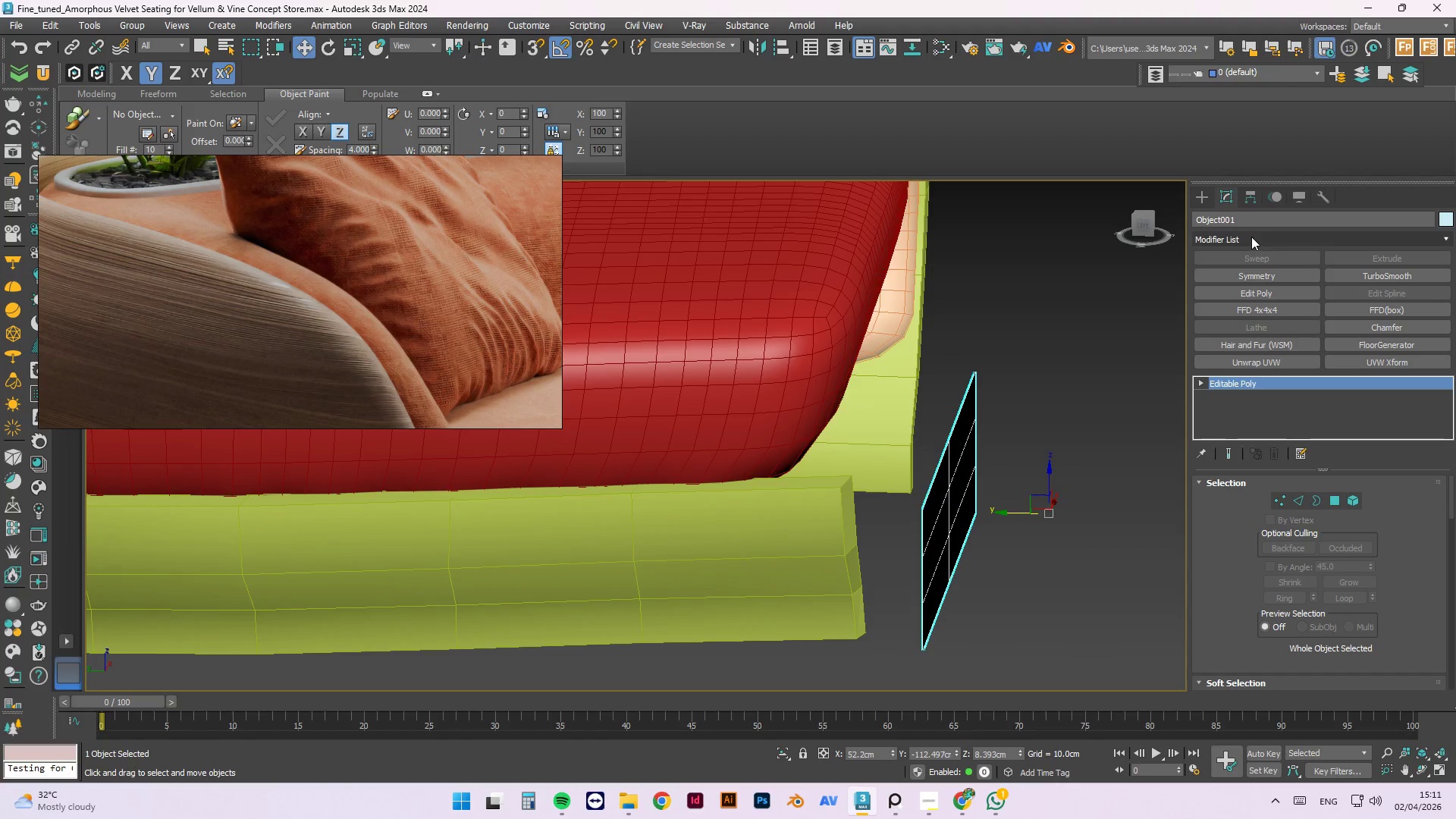 
left_click([1257, 239])
 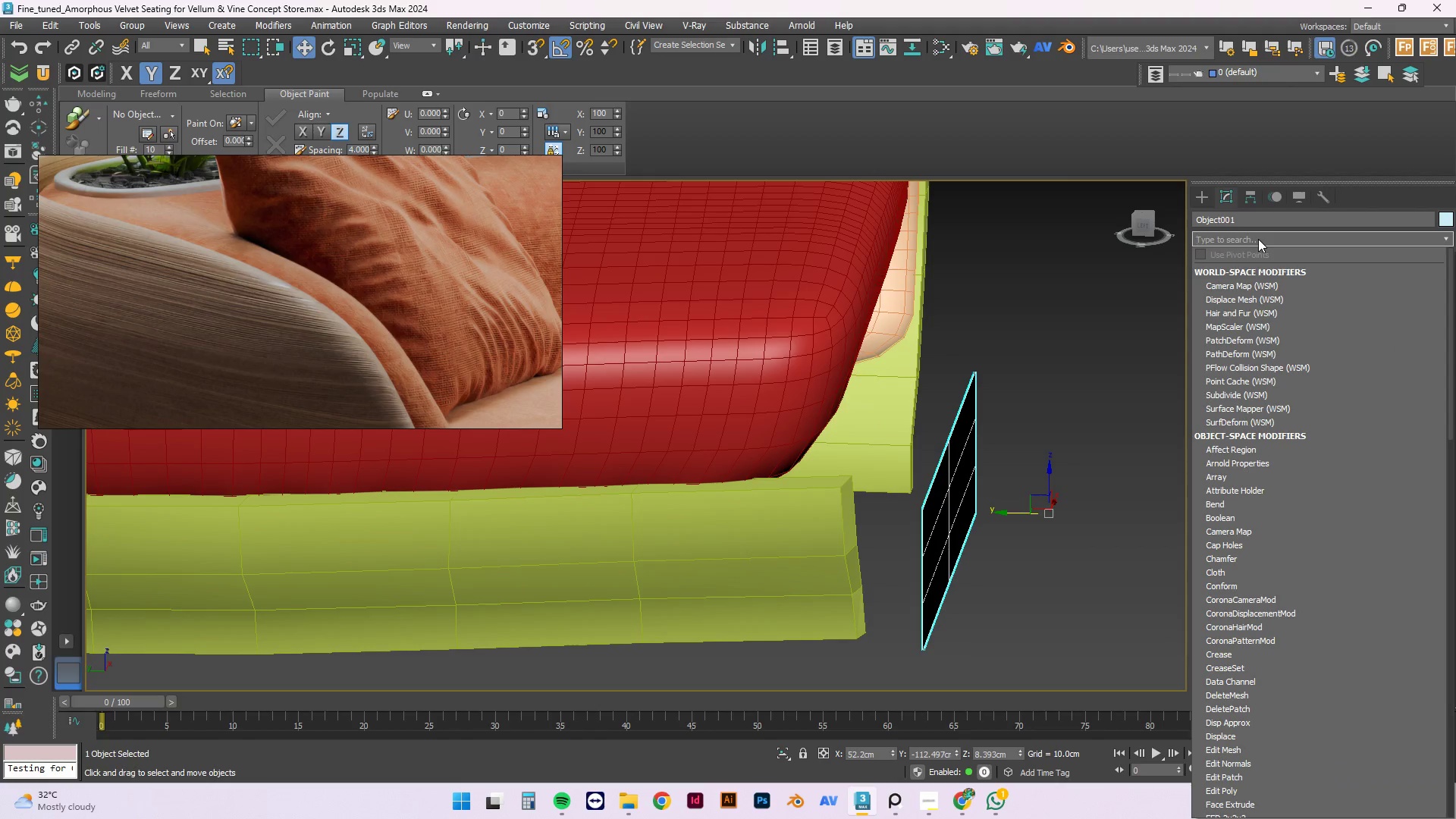 
type(shell)
 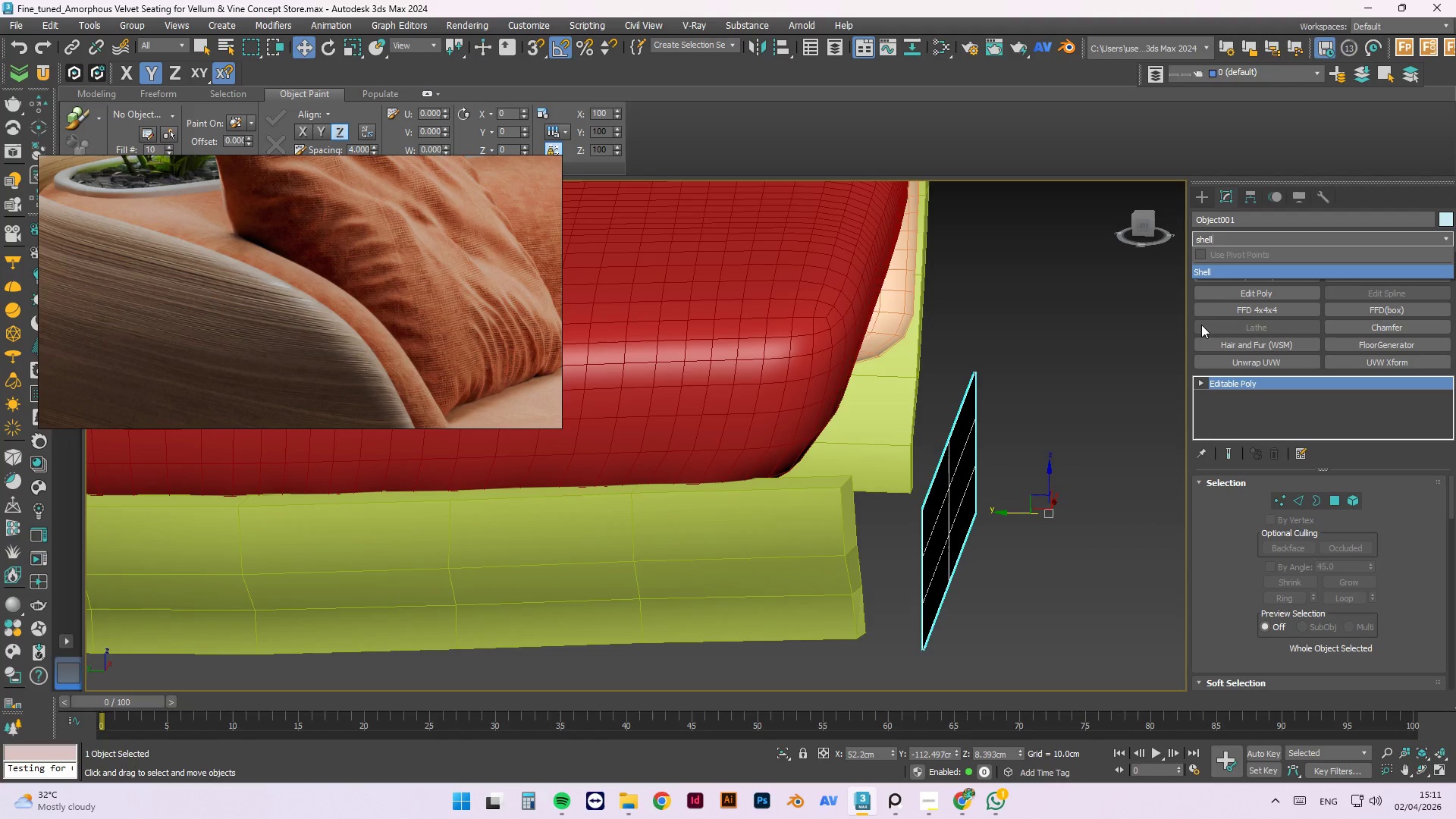 
left_click([1212, 271])
 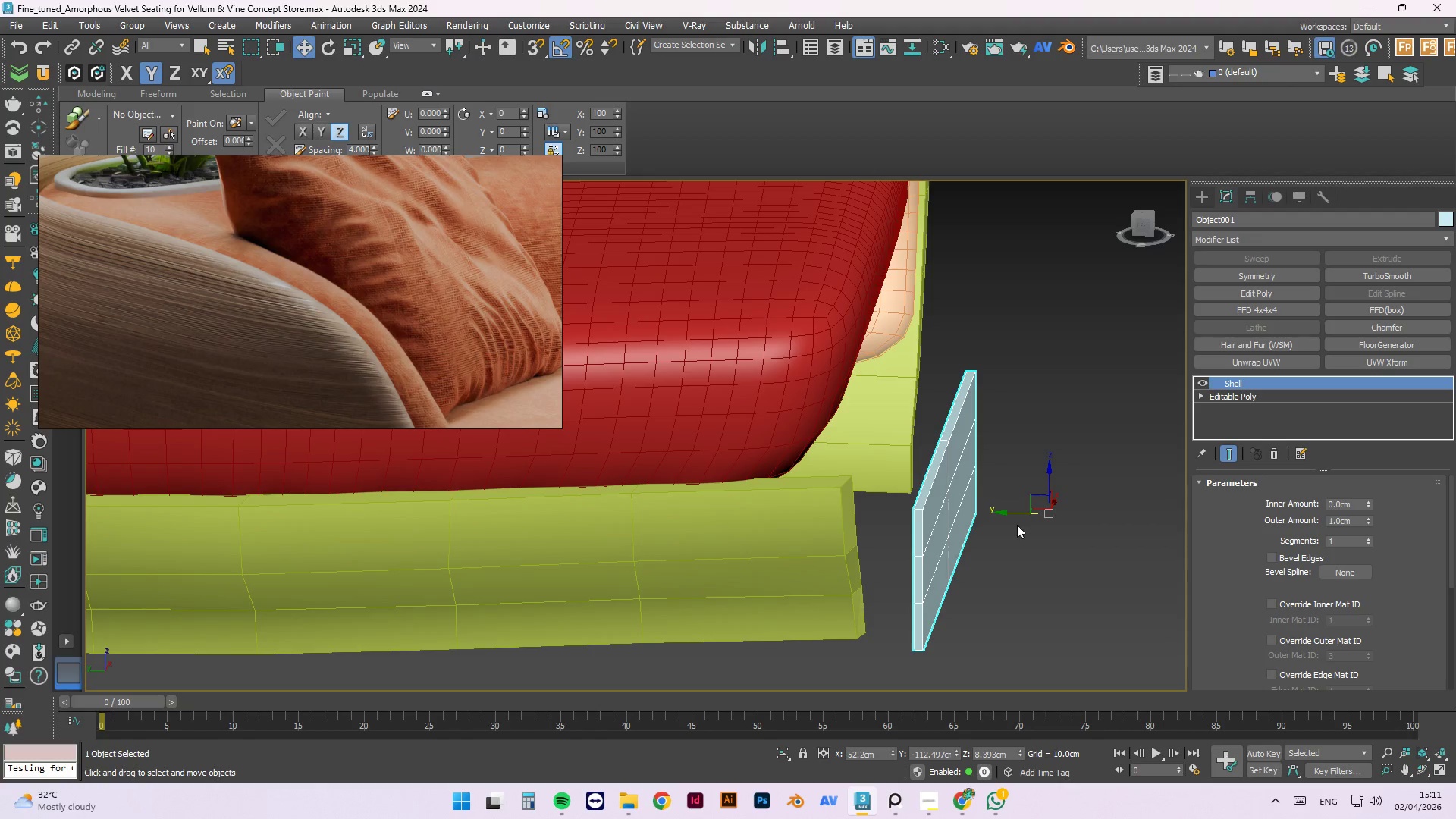 
hold_key(key=AltLeft, duration=1.5)
 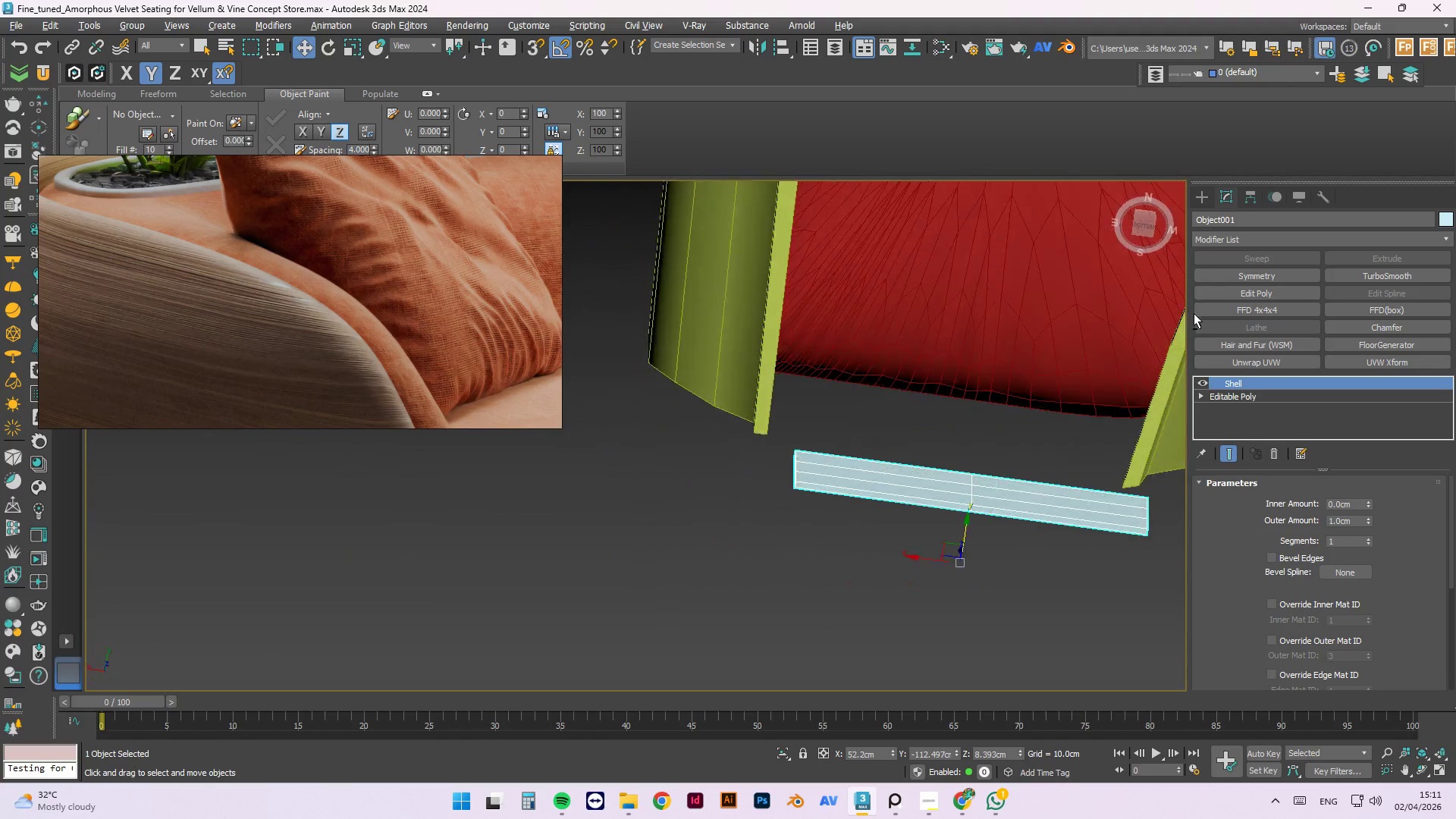 
scroll: coordinate [1034, 449], scroll_direction: down, amount: 1.0
 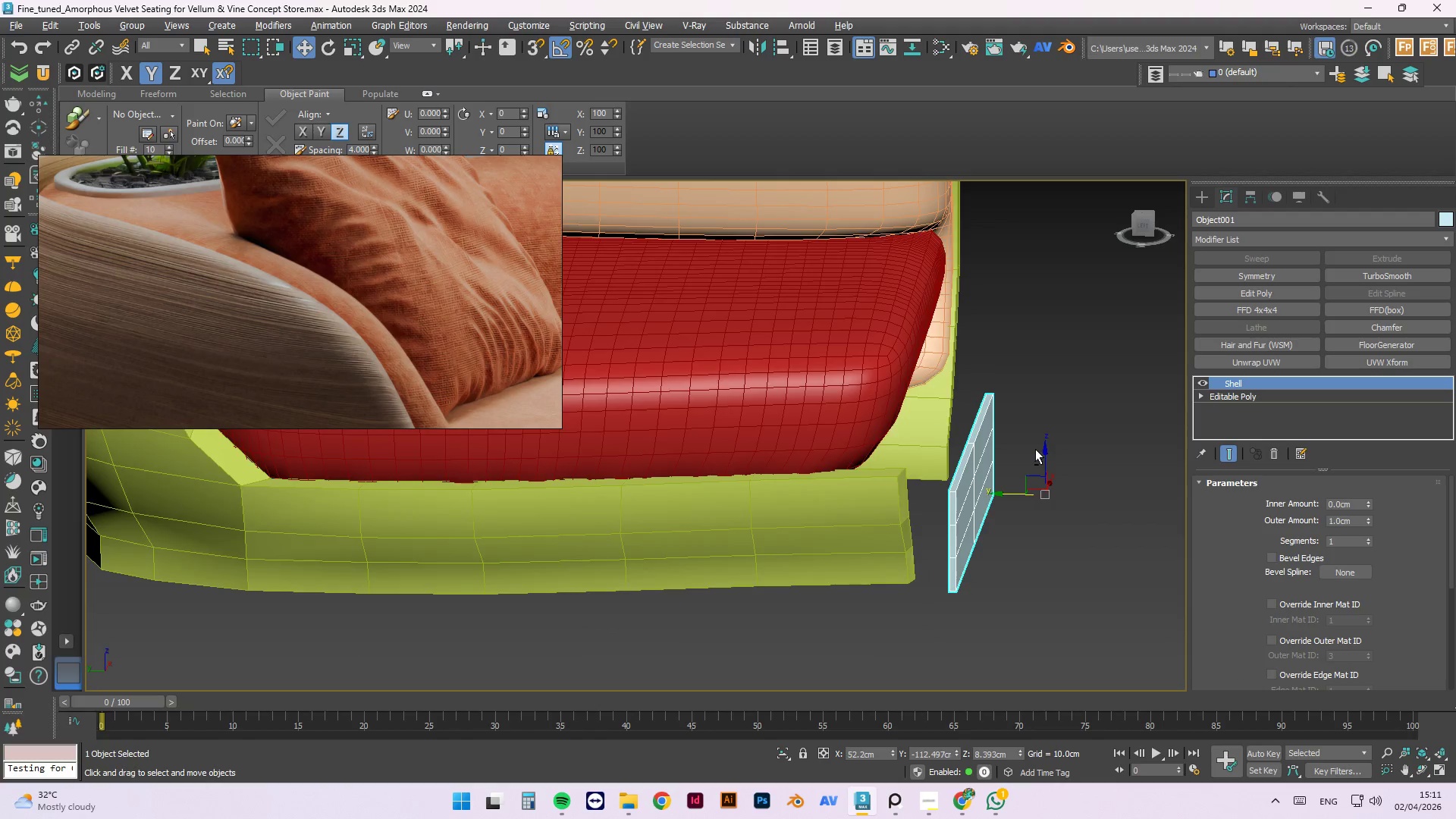 
hold_key(key=AltLeft, duration=1.51)
 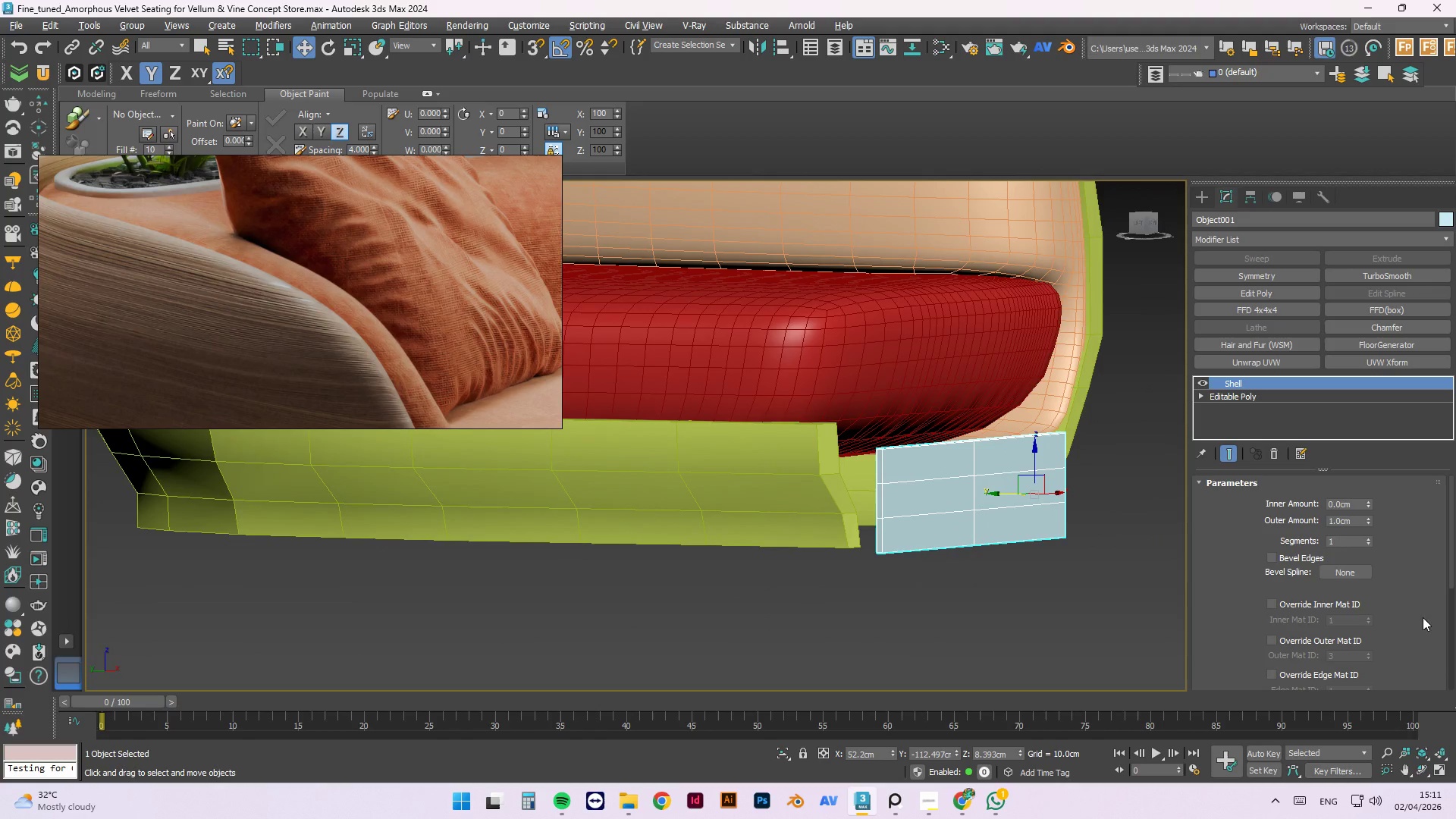 
key(Alt+AltLeft)
 